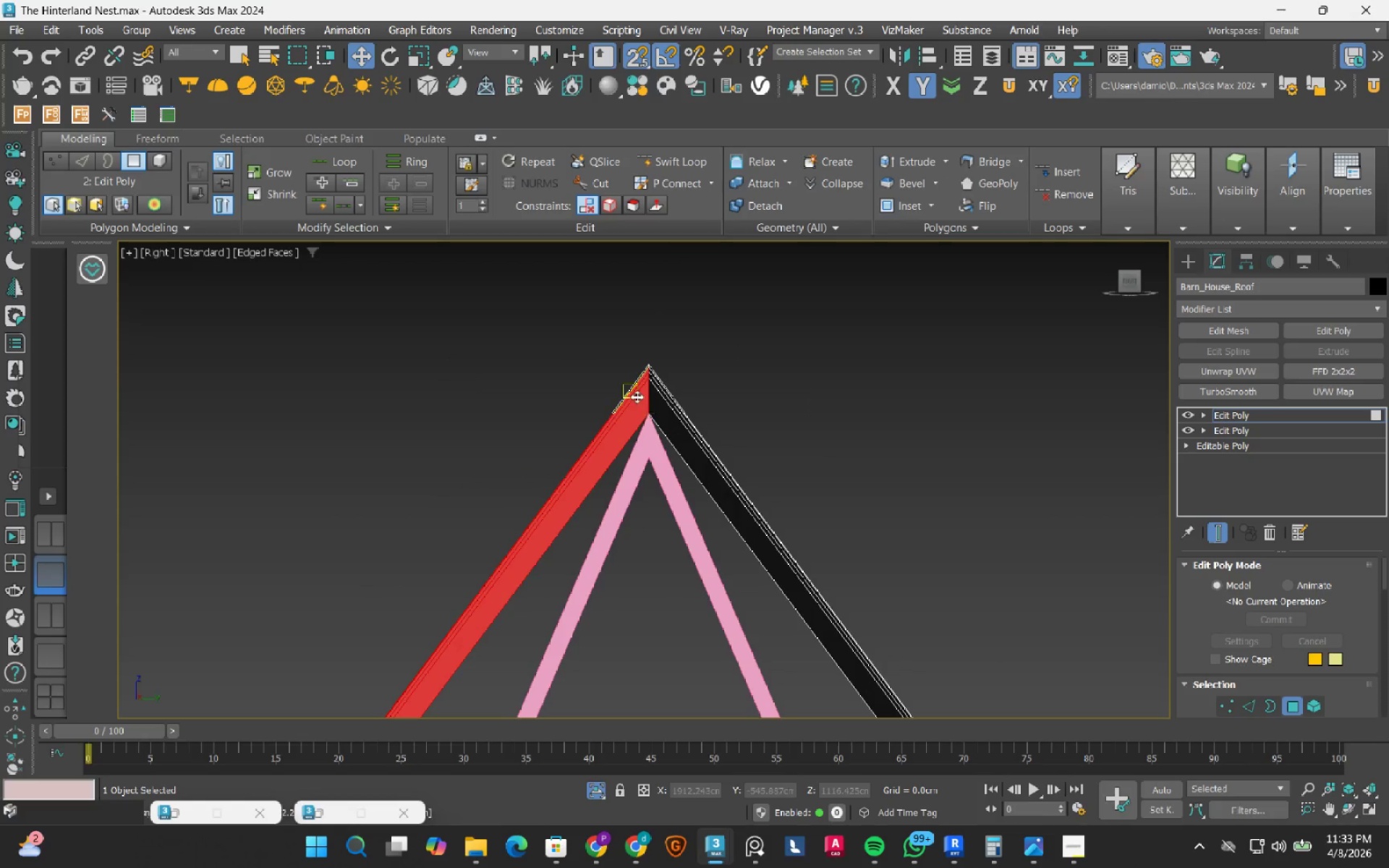 
scroll: coordinate [637, 396], scroll_direction: up, amount: 2.0
 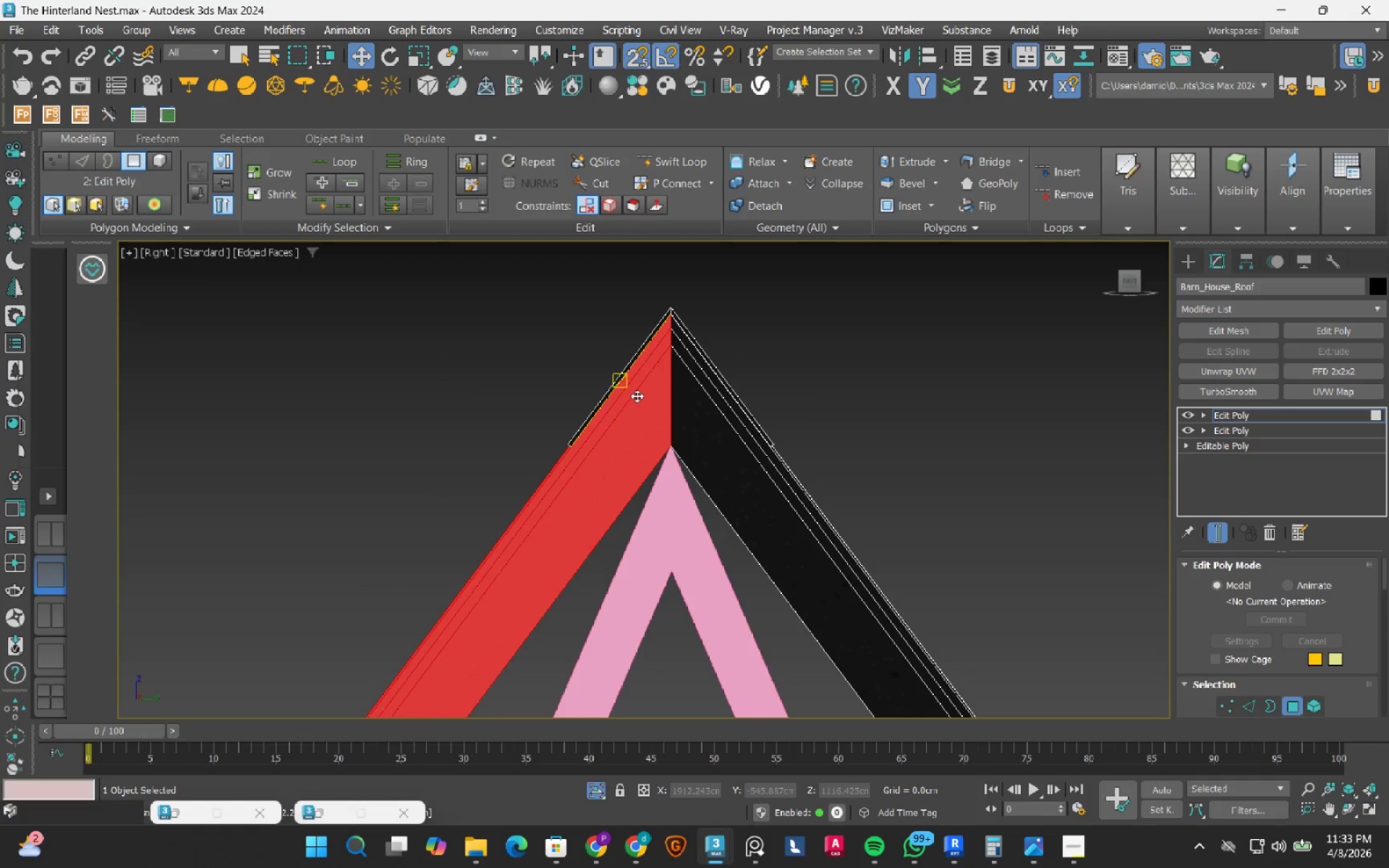 
key(Delete)
 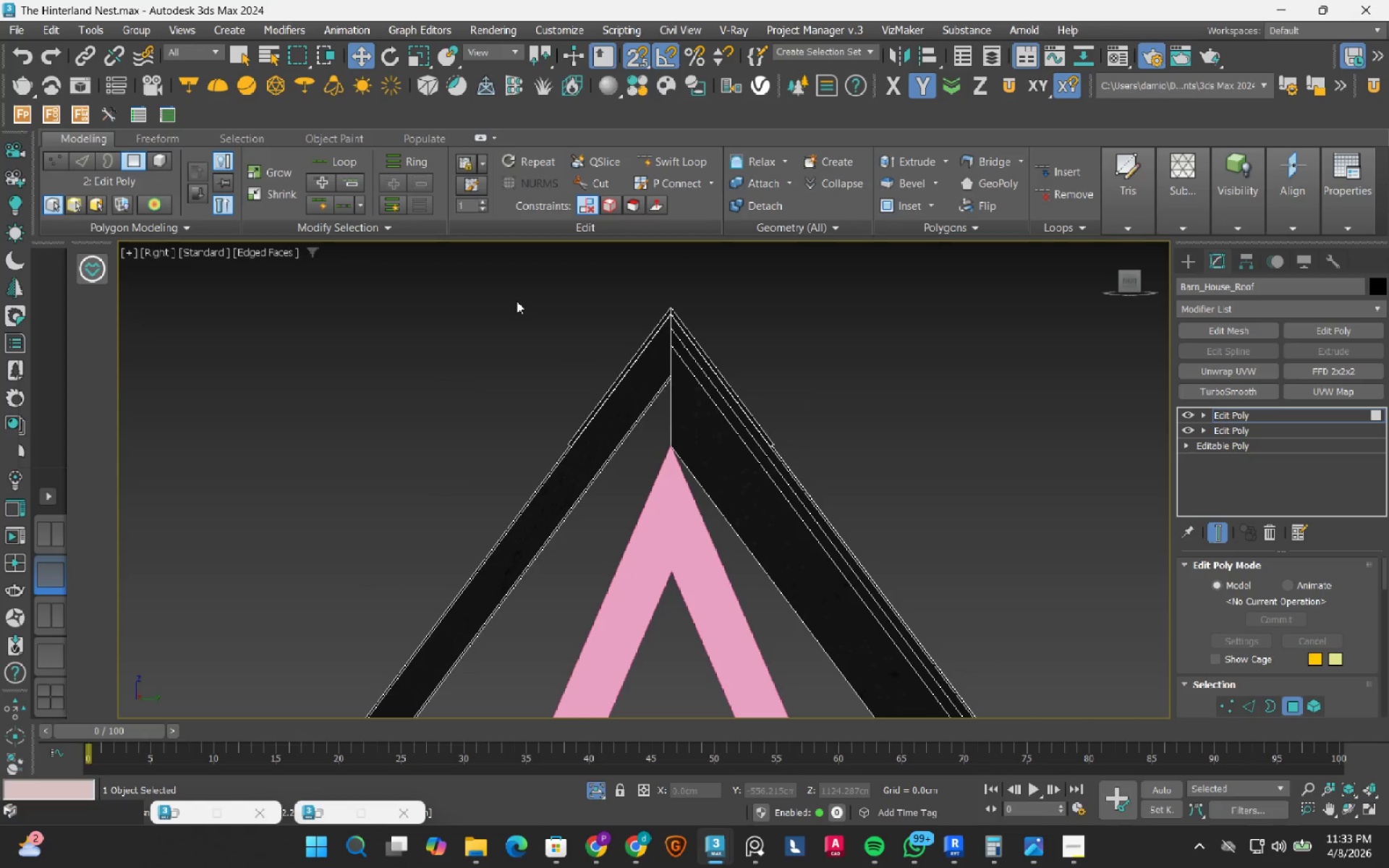 
scroll: coordinate [561, 356], scroll_direction: down, amount: 5.0
 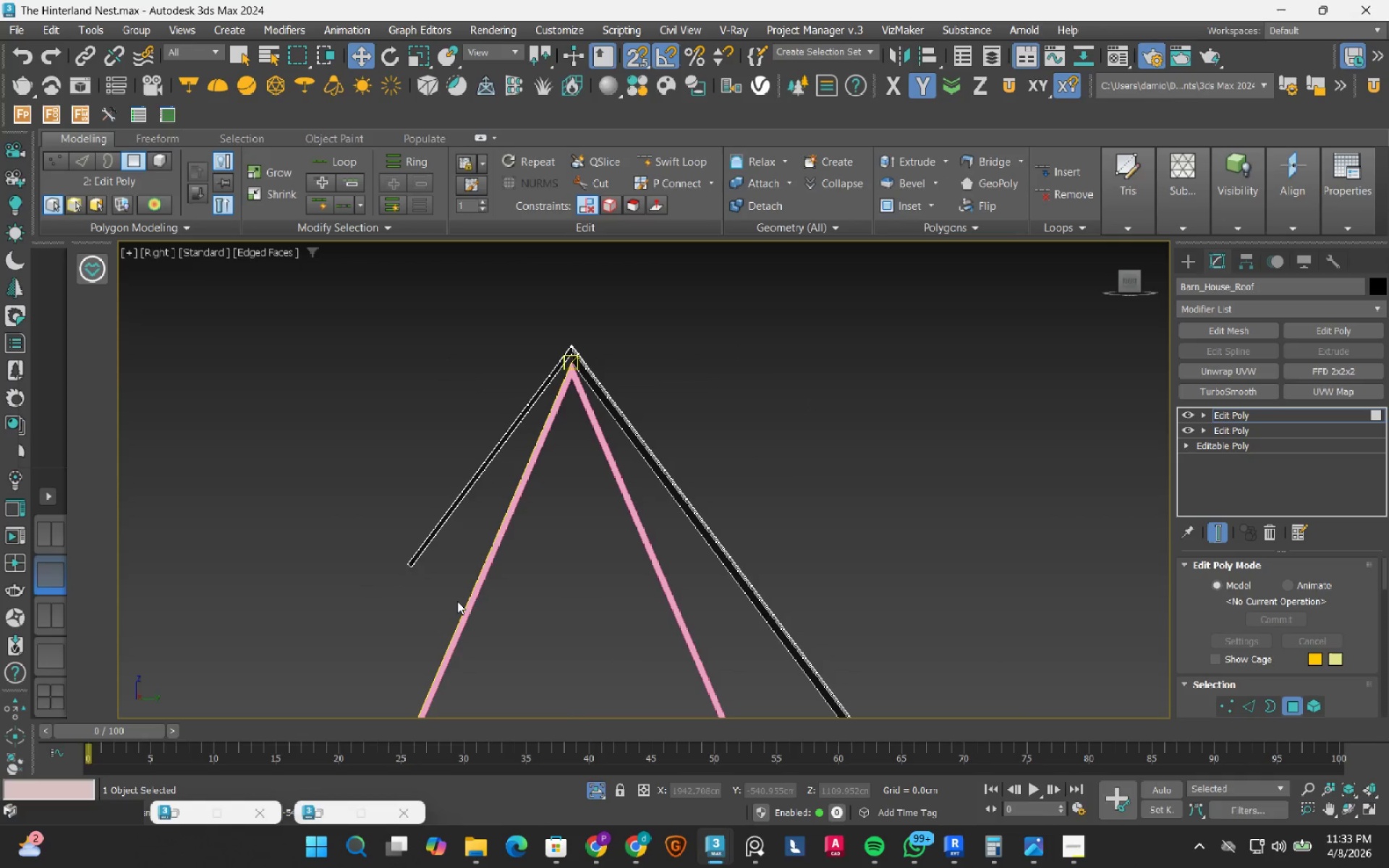 
left_click_drag(start_coordinate=[457, 602], to_coordinate=[295, 455])
 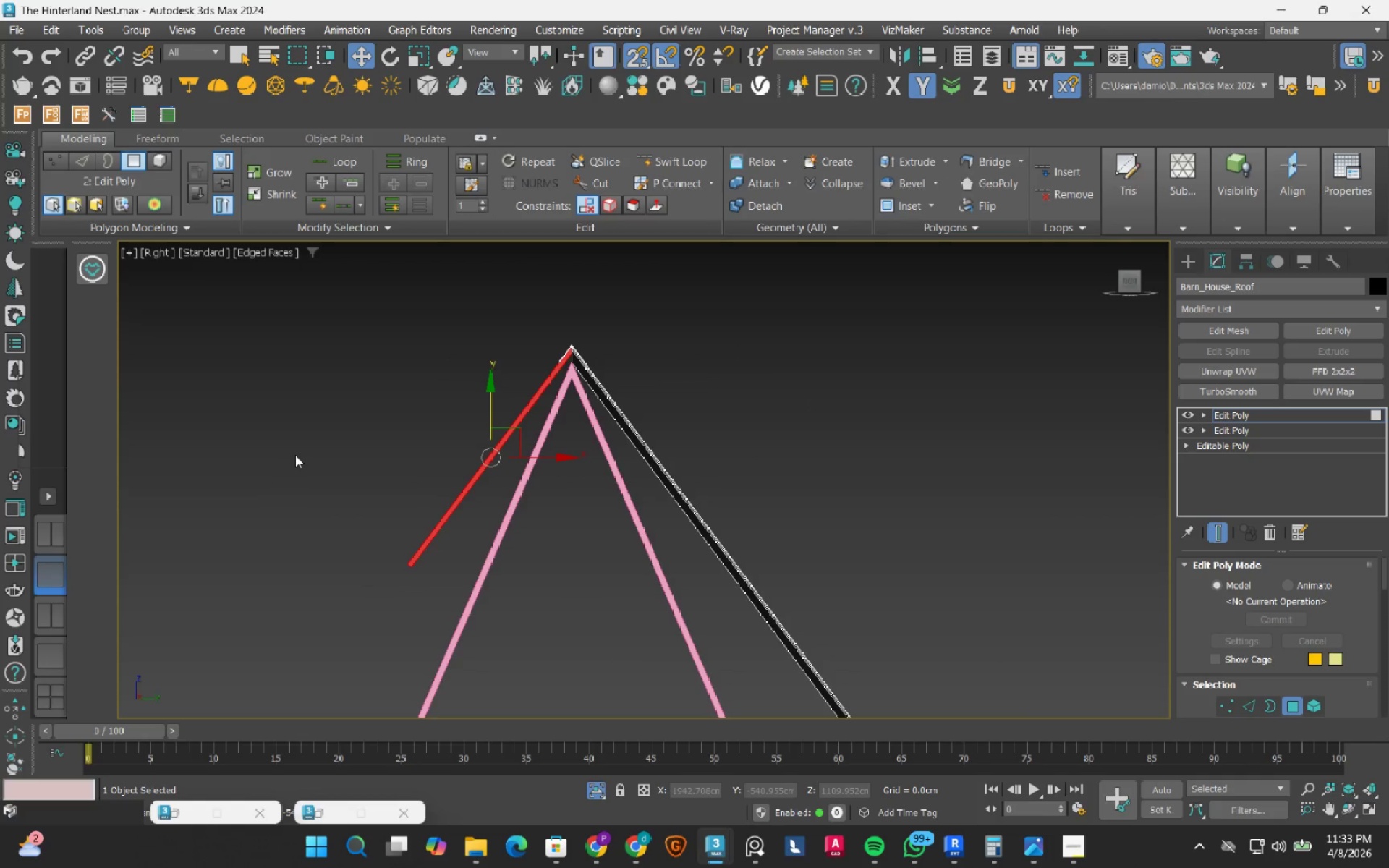 
key(Delete)
 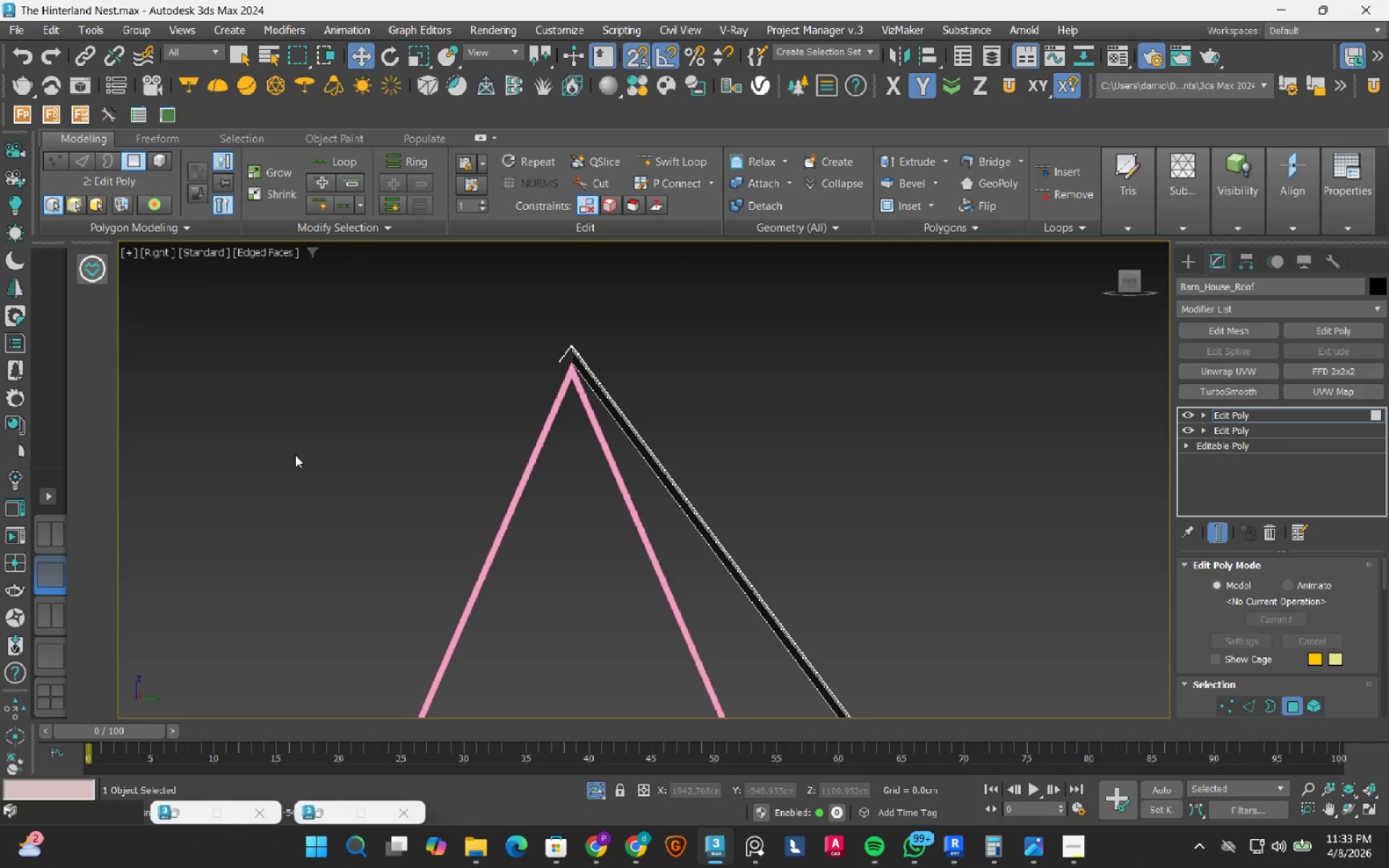 
key(S)
 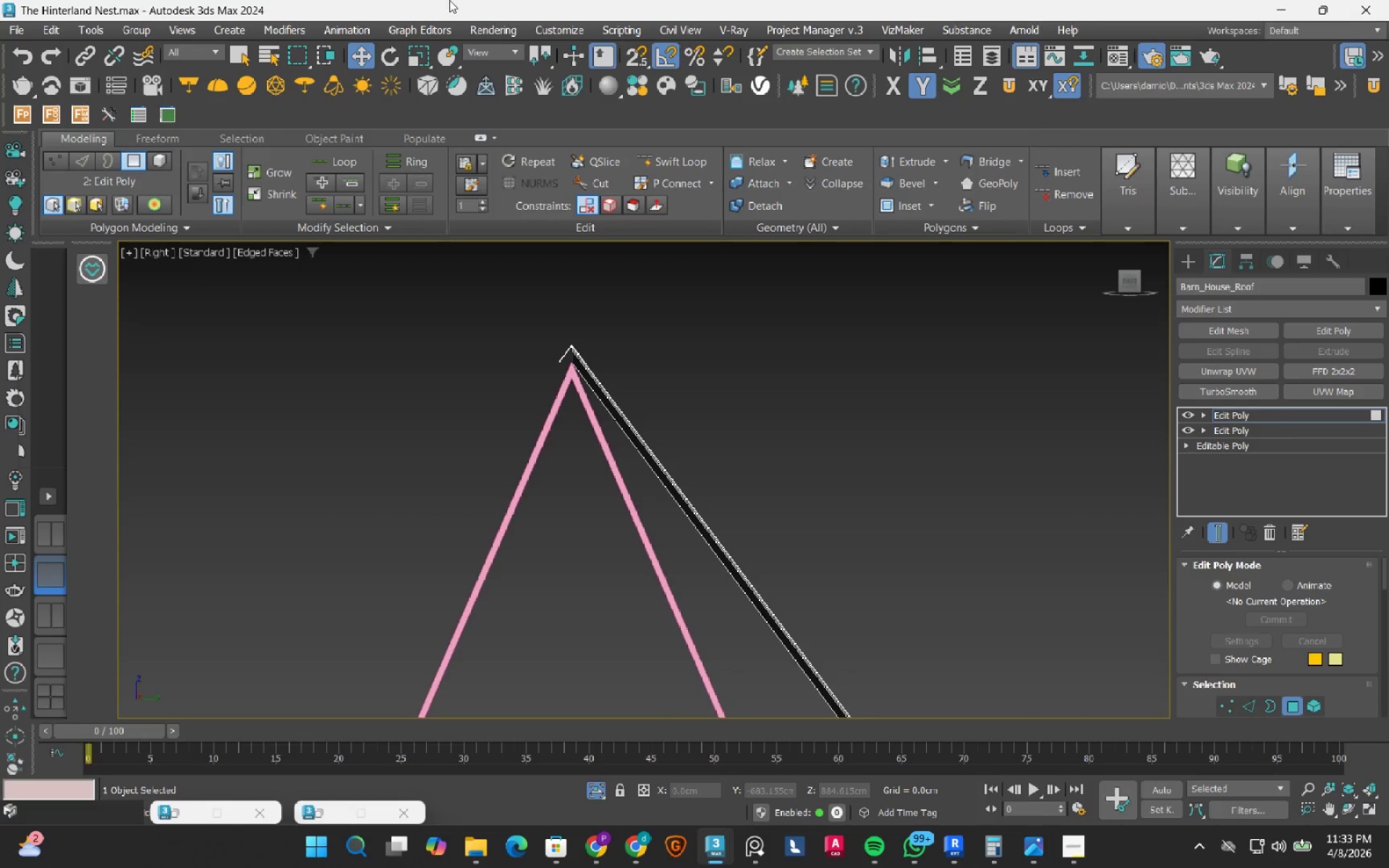 
scroll: coordinate [607, 331], scroll_direction: down, amount: 2.0
 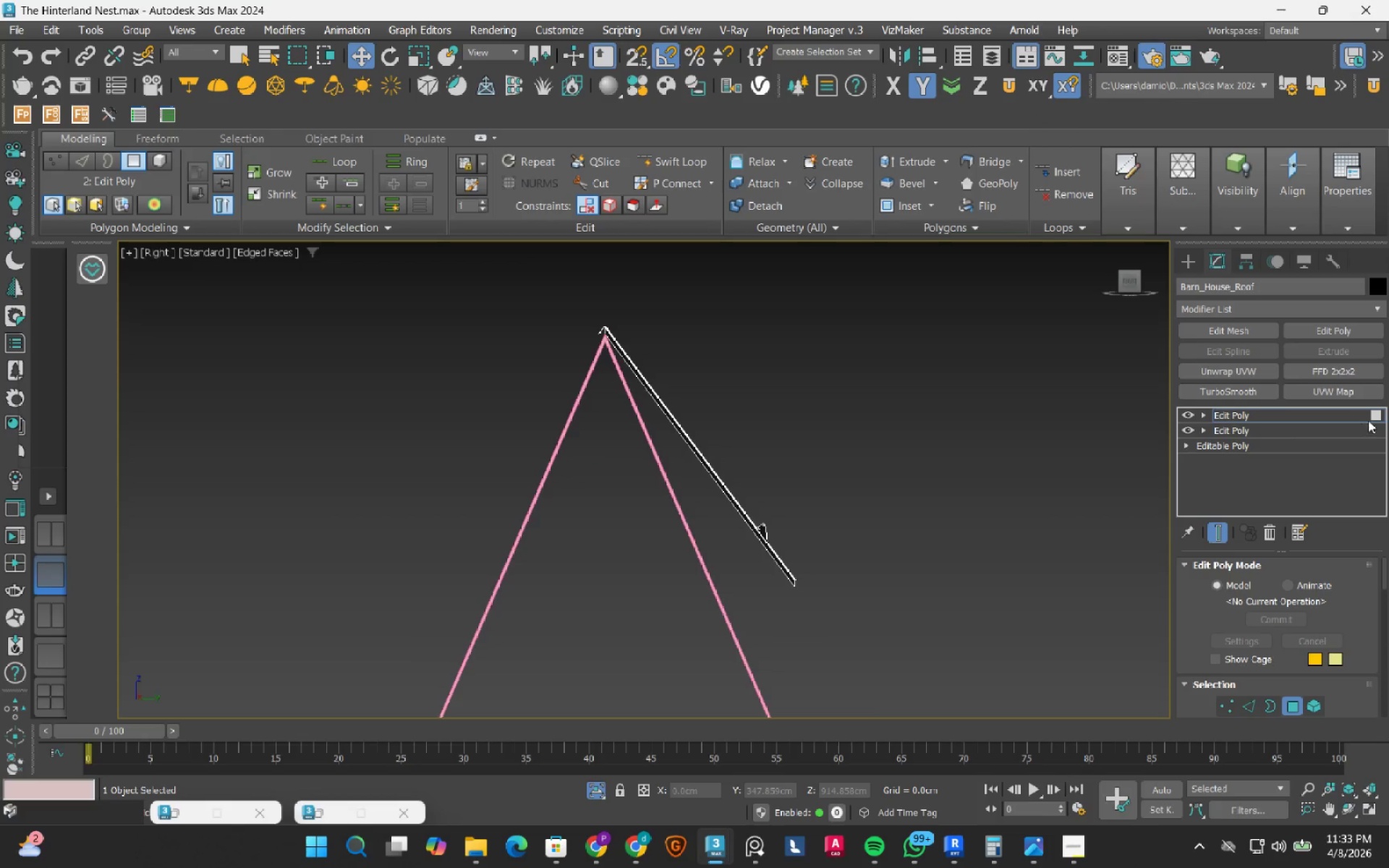 
left_click([1375, 412])
 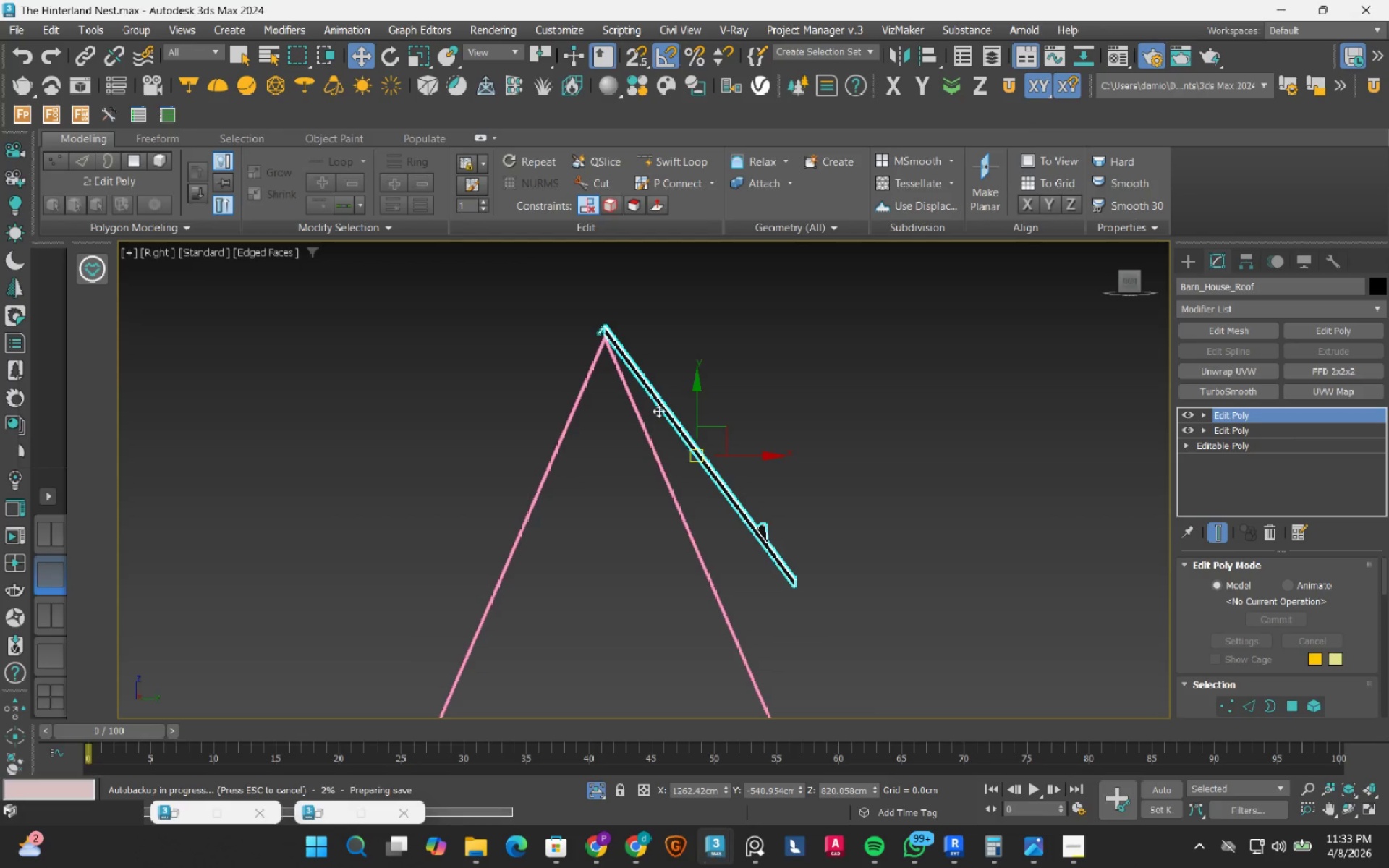 
scroll: coordinate [609, 328], scroll_direction: up, amount: 2.0
 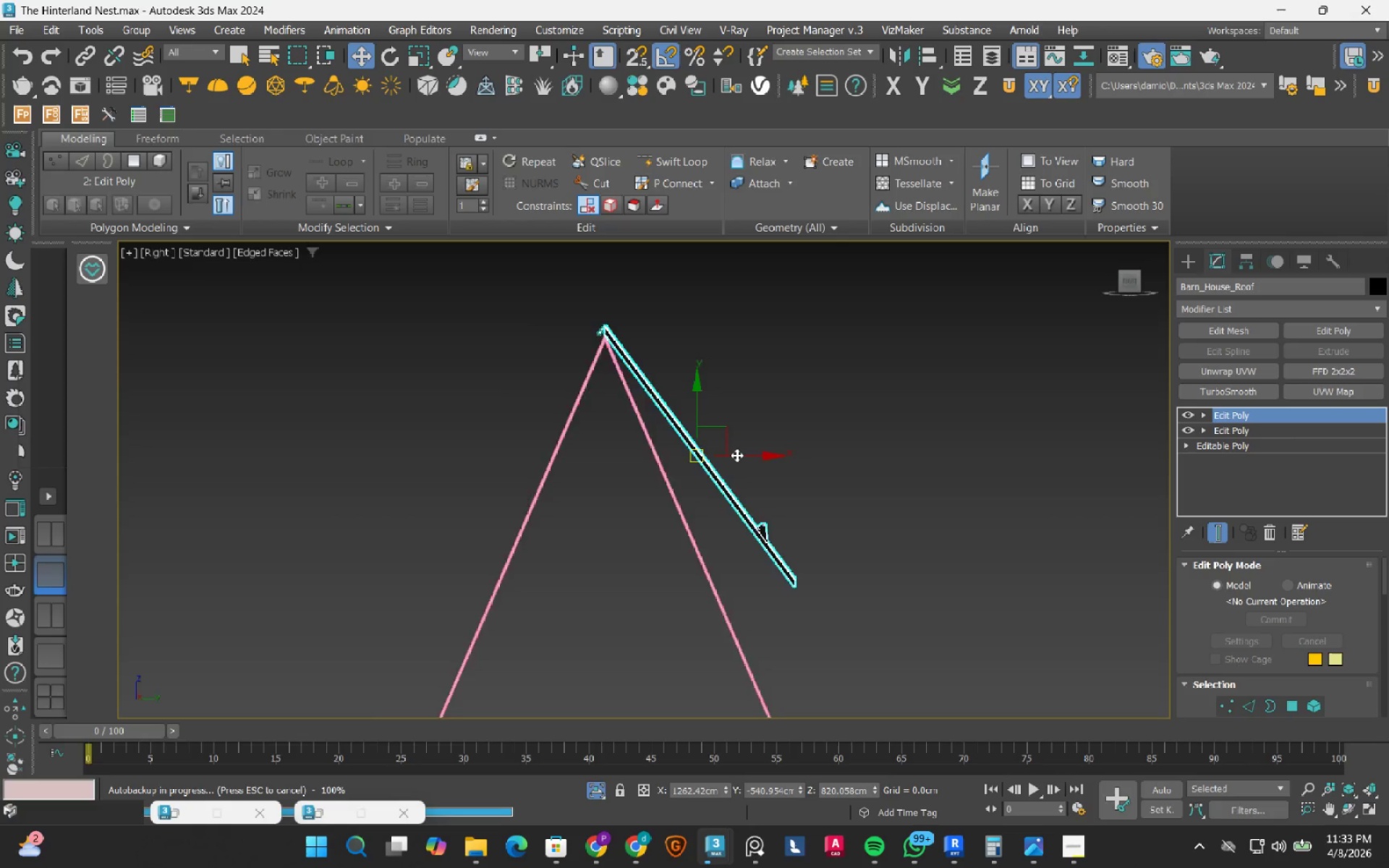 
wait(7.3)
 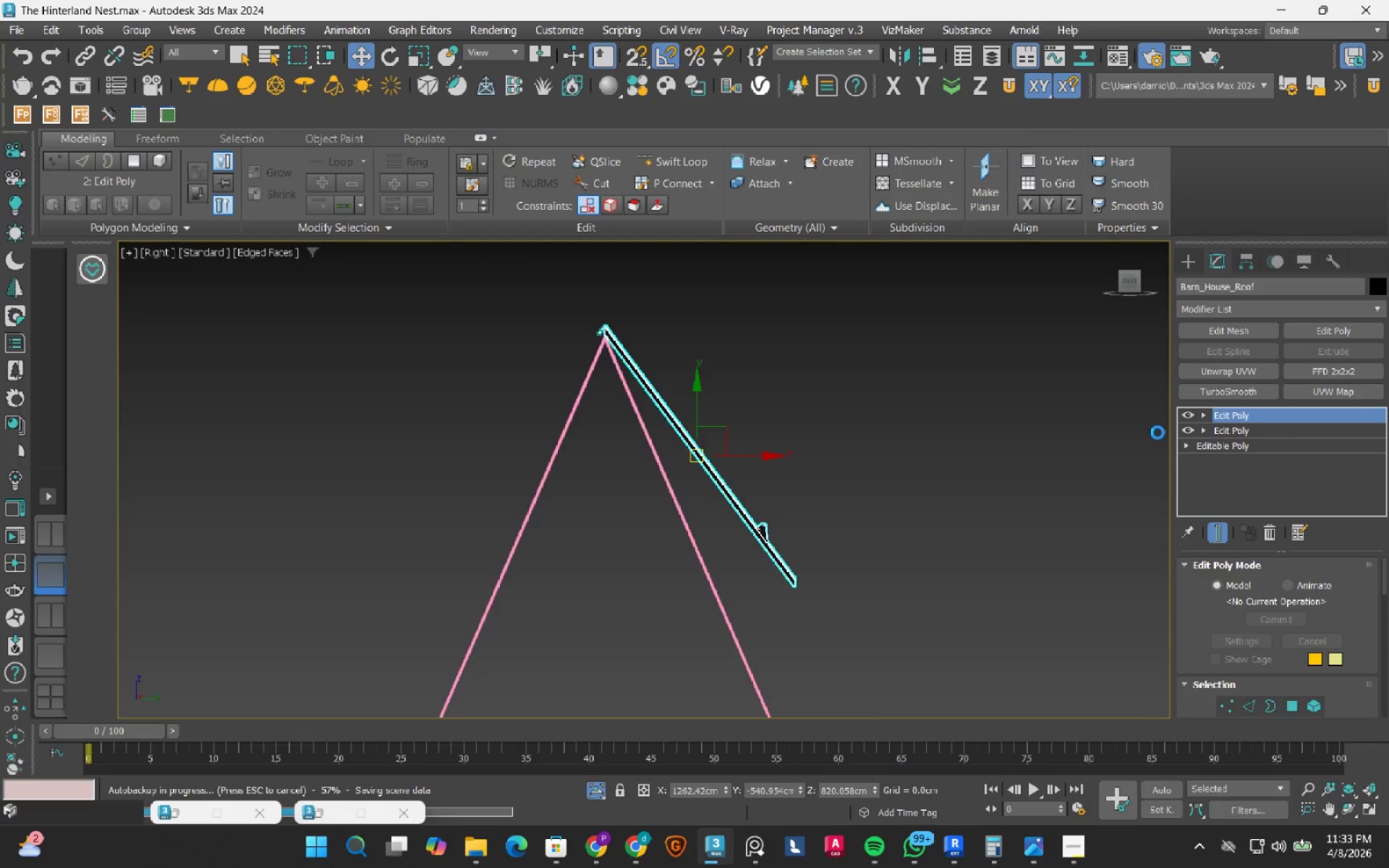 
key(5)
 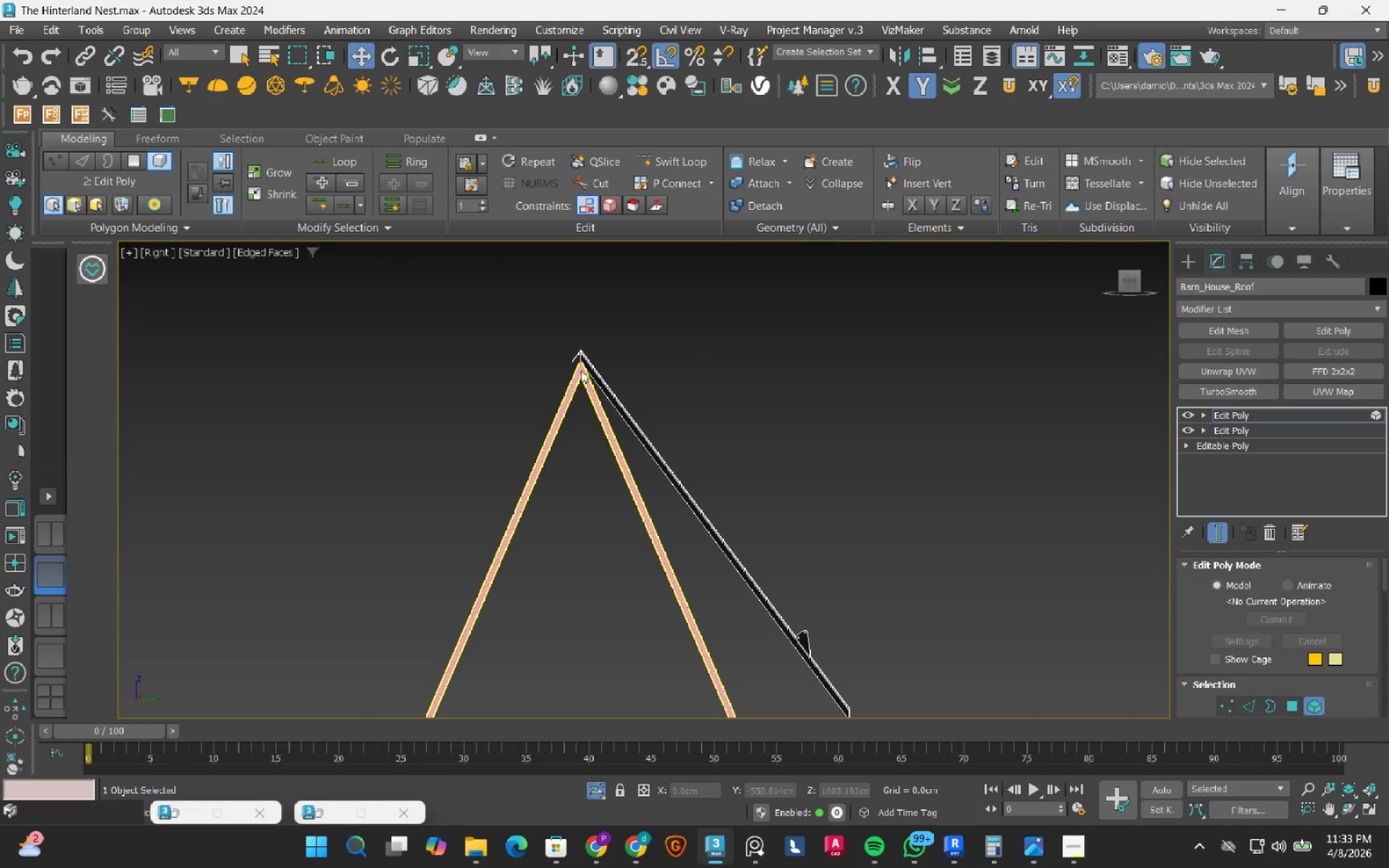 
scroll: coordinate [527, 352], scroll_direction: up, amount: 11.0
 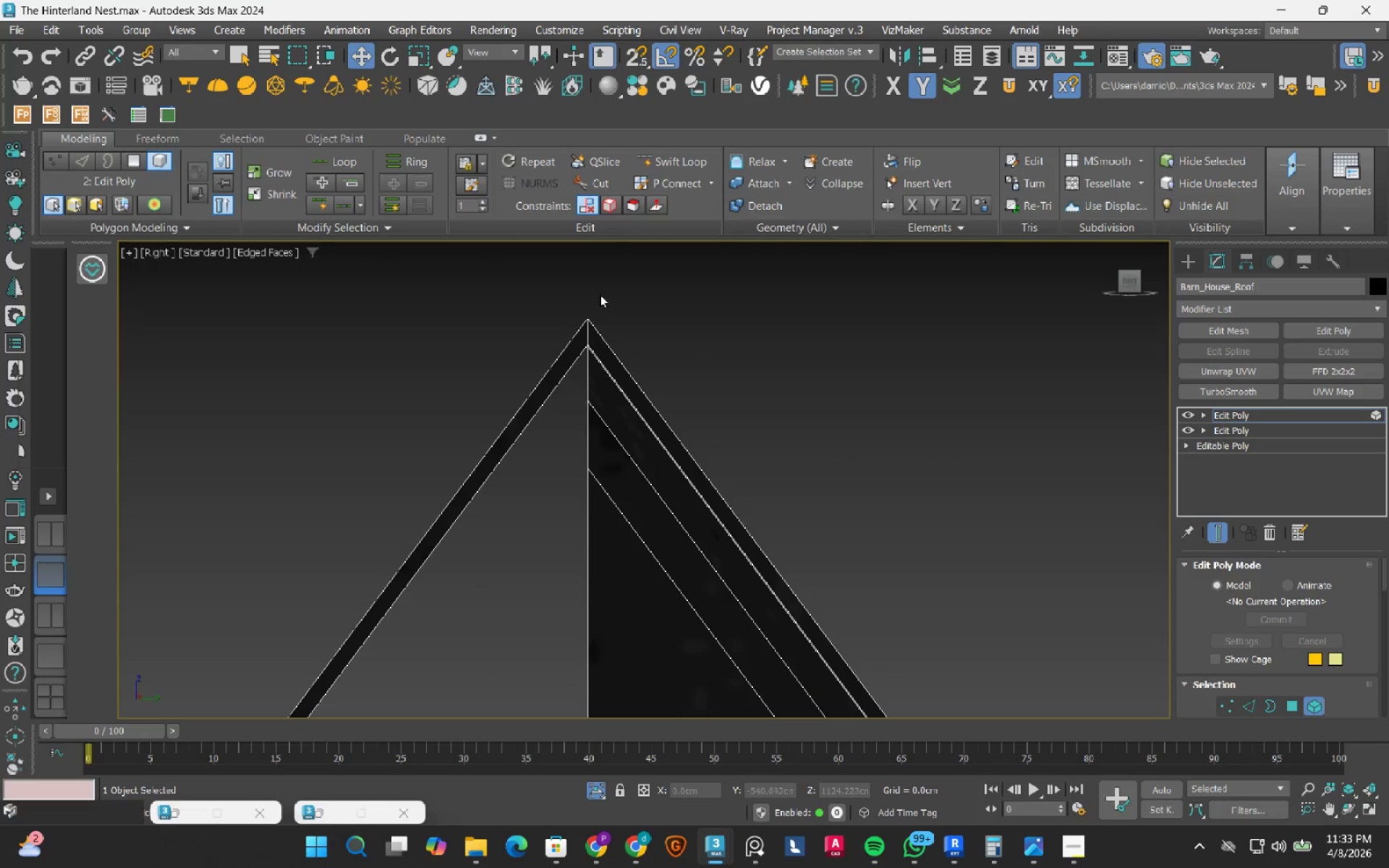 
left_click_drag(start_coordinate=[601, 293], to_coordinate=[557, 343])
 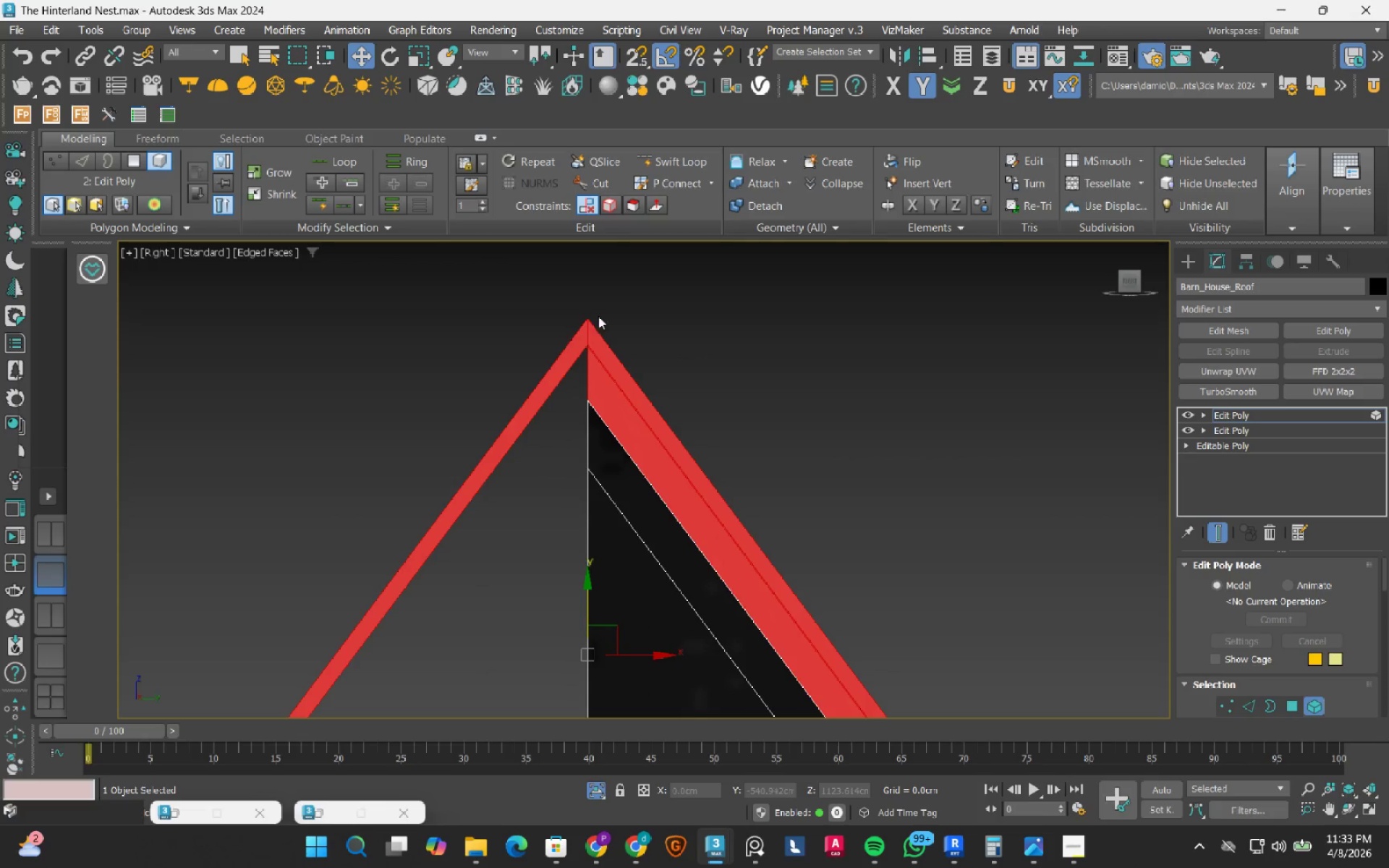 
left_click([612, 310])
 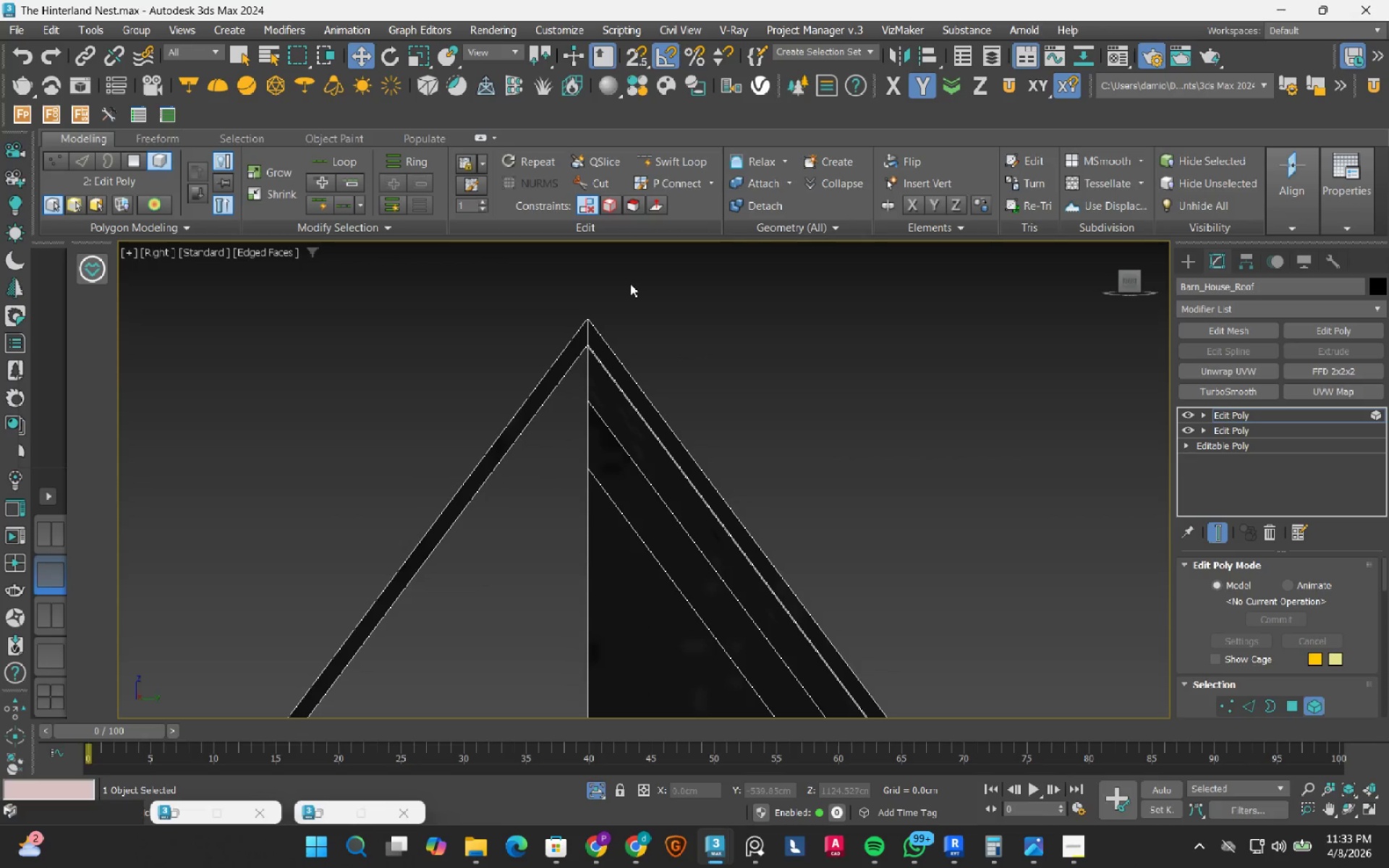 
left_click_drag(start_coordinate=[632, 283], to_coordinate=[568, 329])
 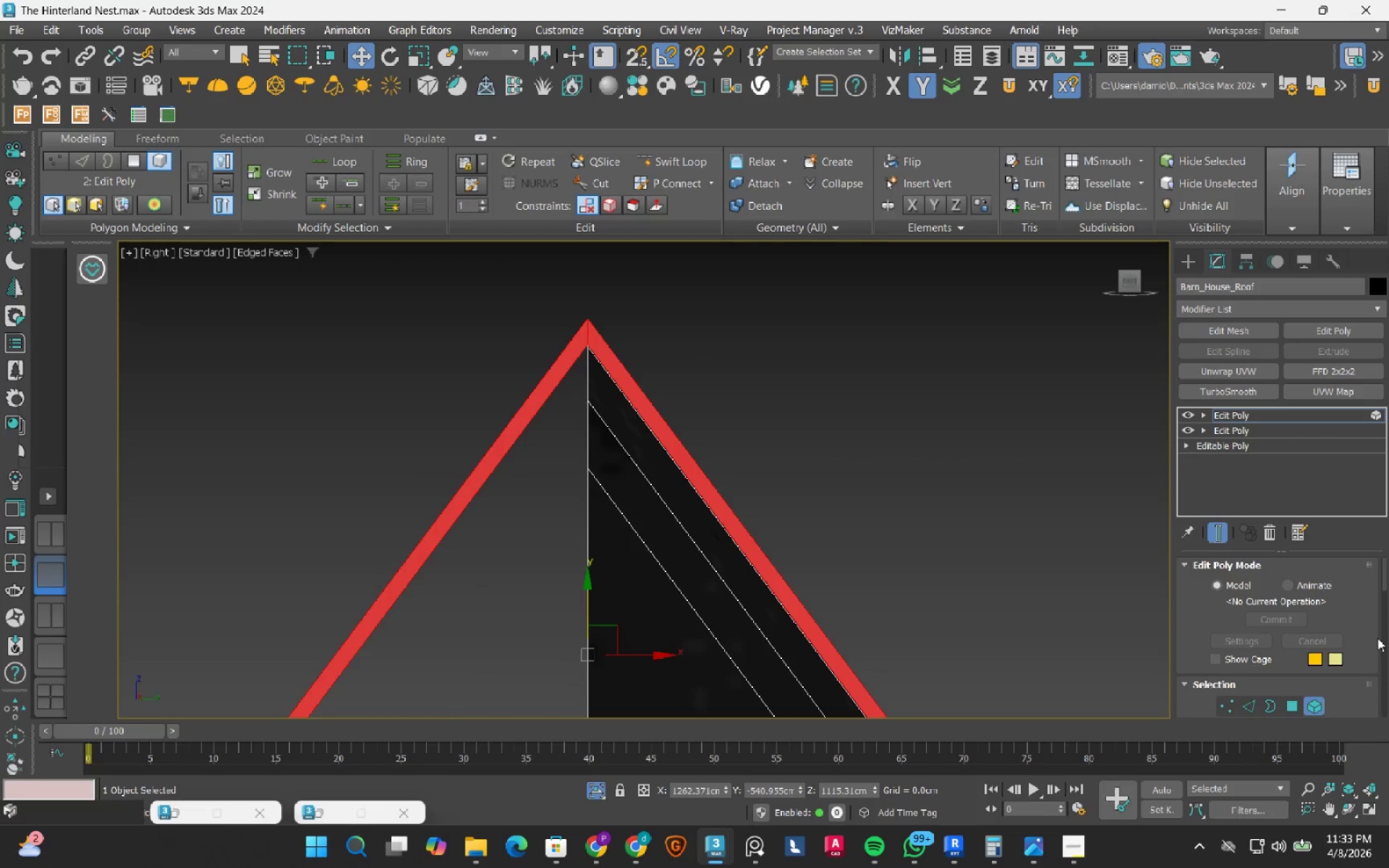 
scroll: coordinate [1362, 630], scroll_direction: down, amount: 22.0
 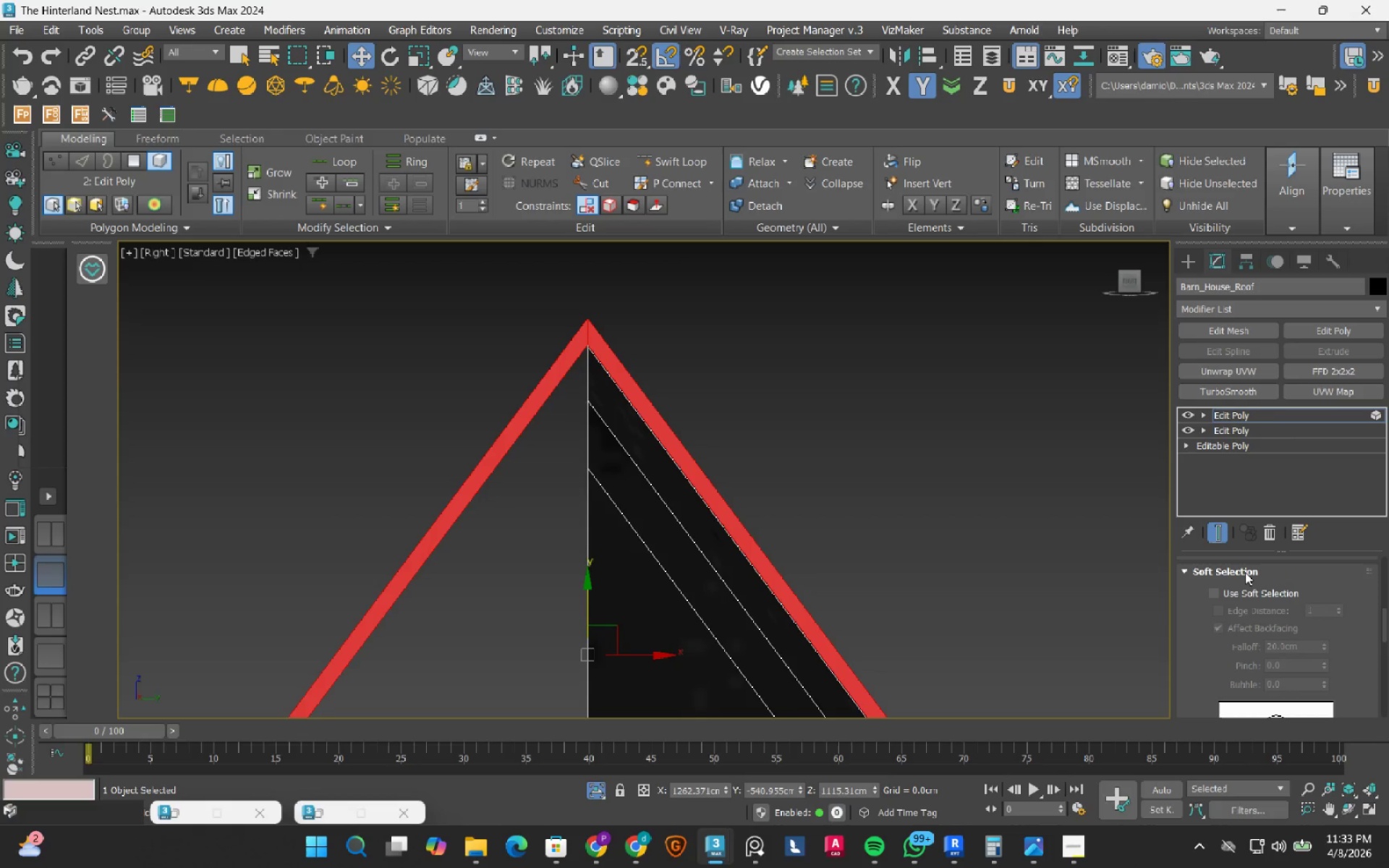 
left_click([1245, 572])
 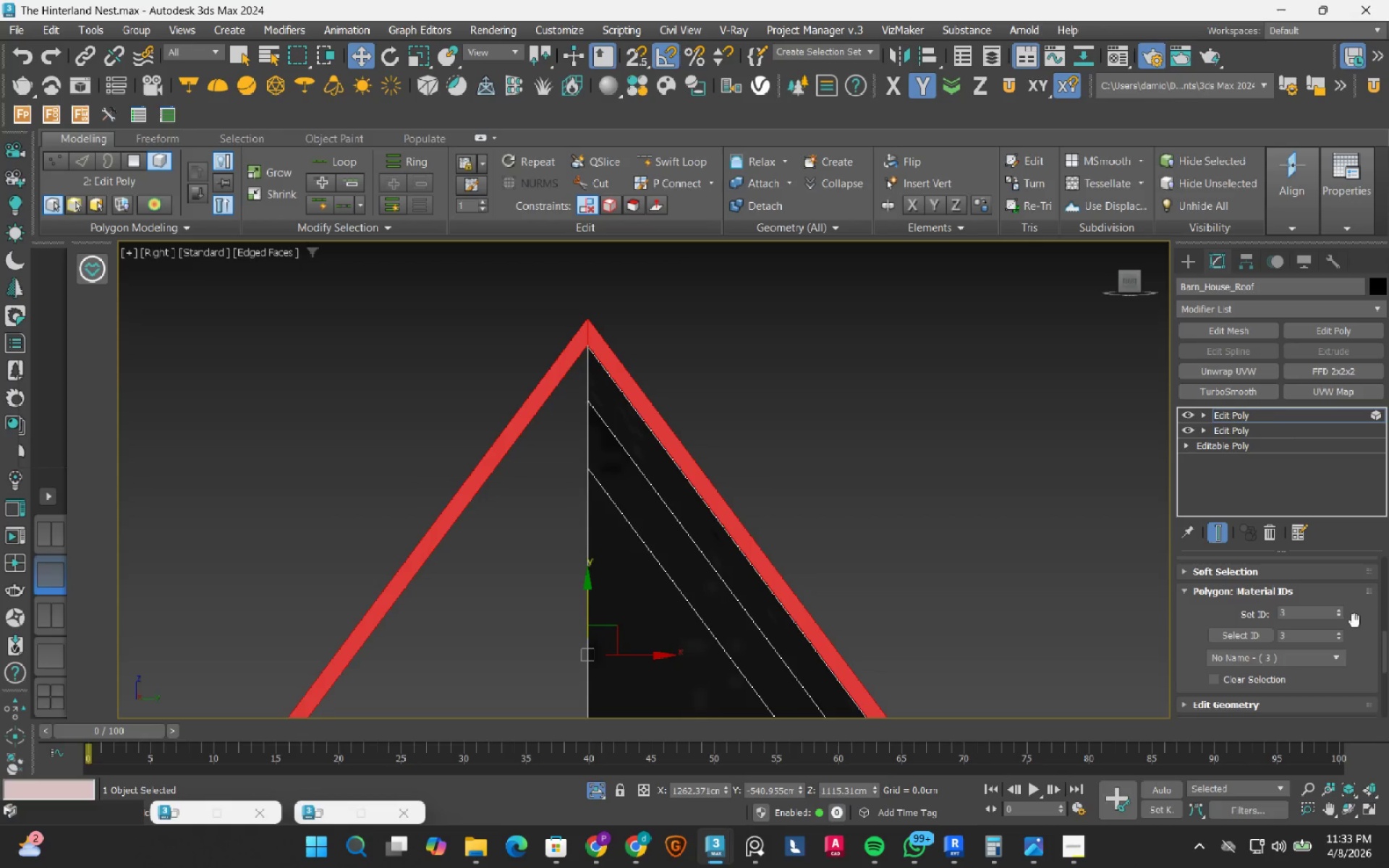 
scroll: coordinate [1359, 635], scroll_direction: down, amount: 13.0
 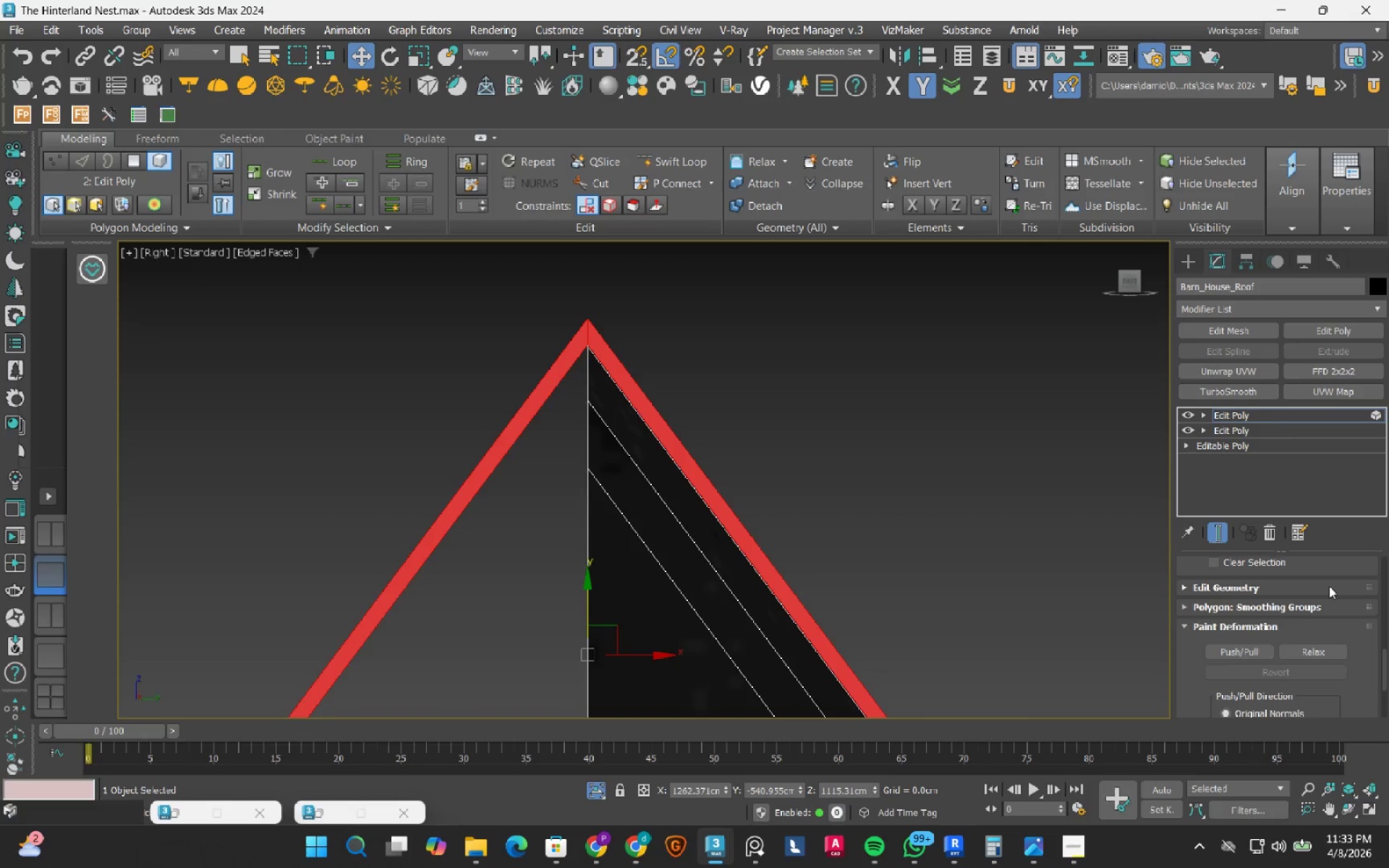 
left_click([1329, 586])
 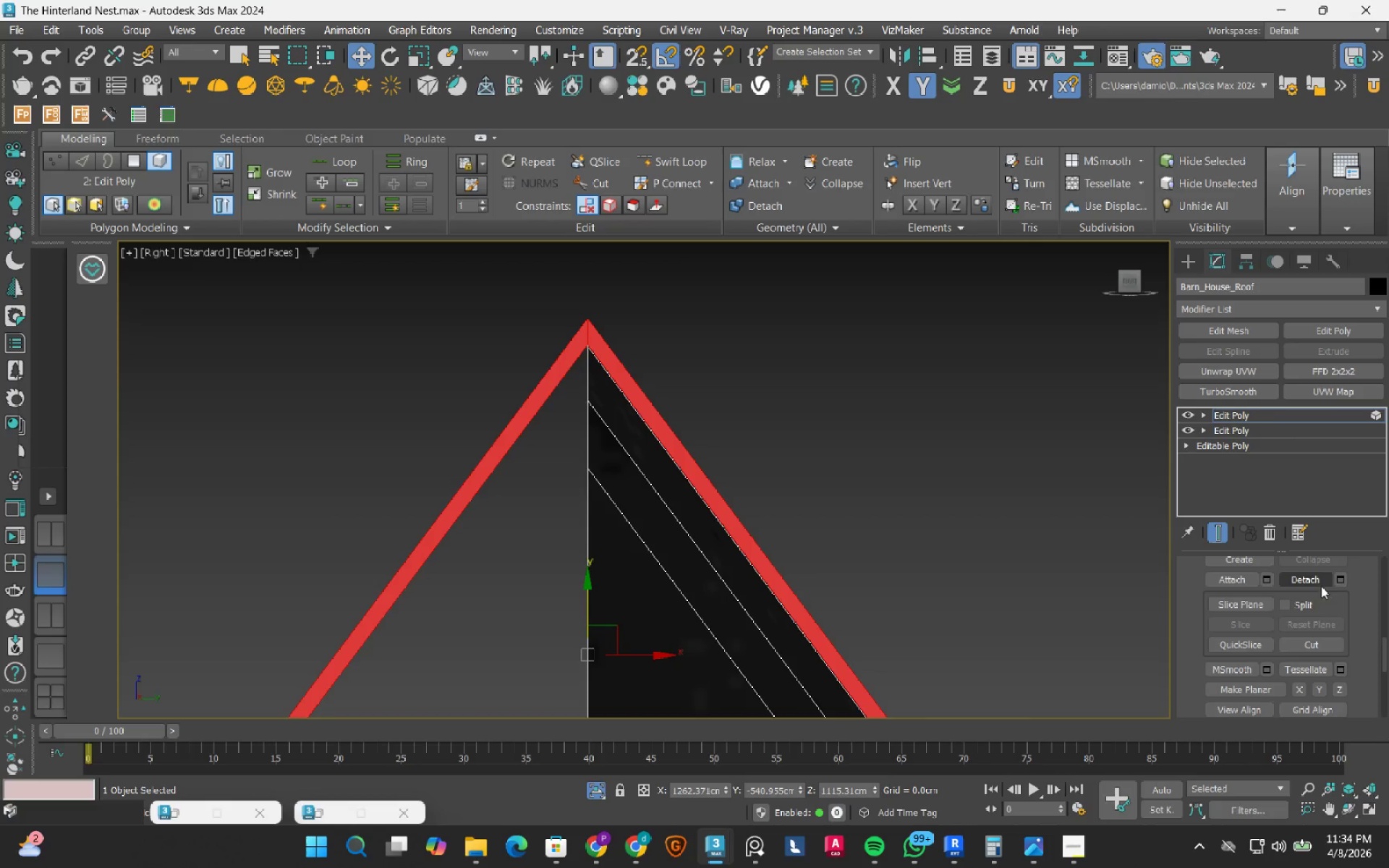 
left_click([1323, 576])
 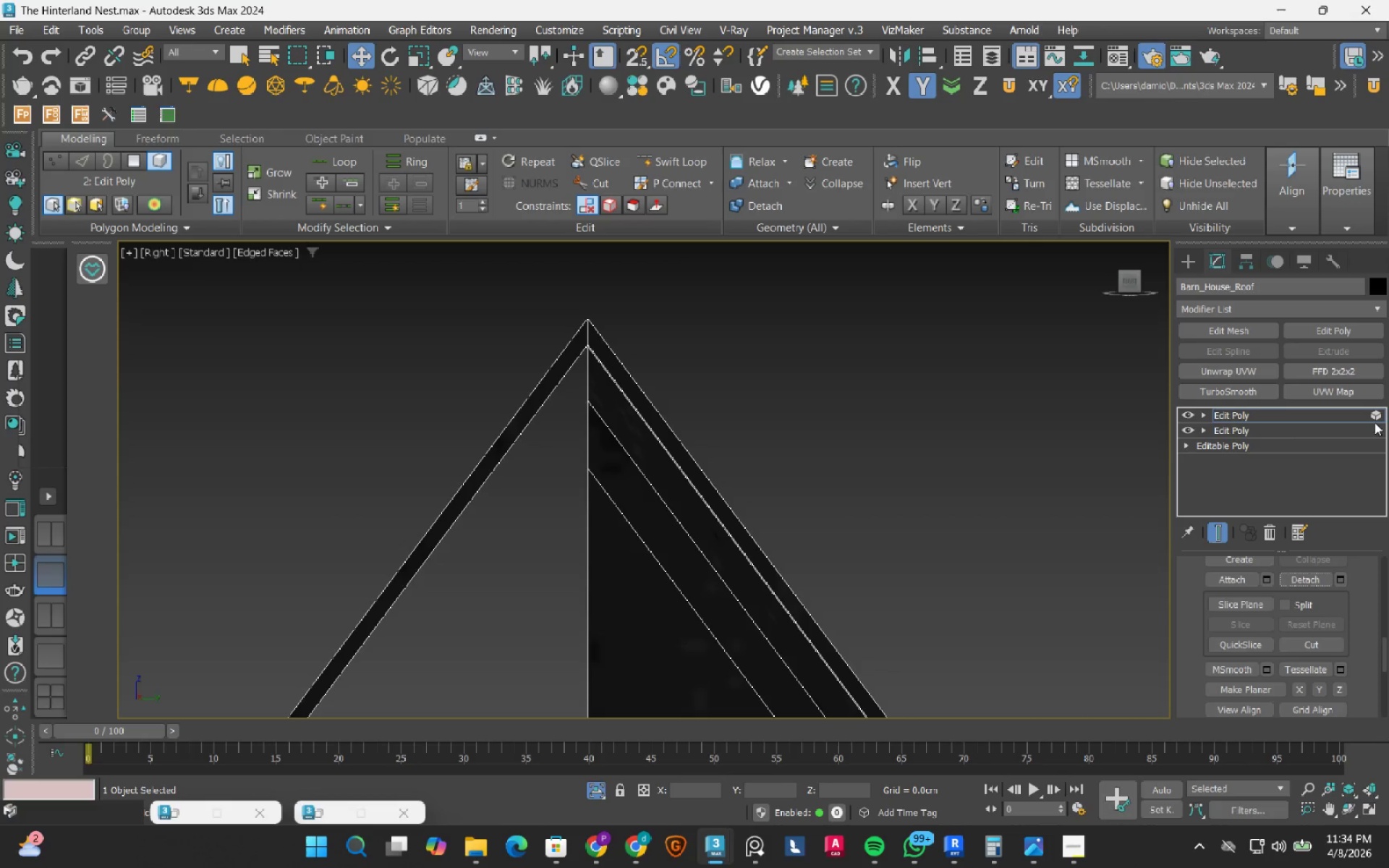 
left_click([1376, 417])
 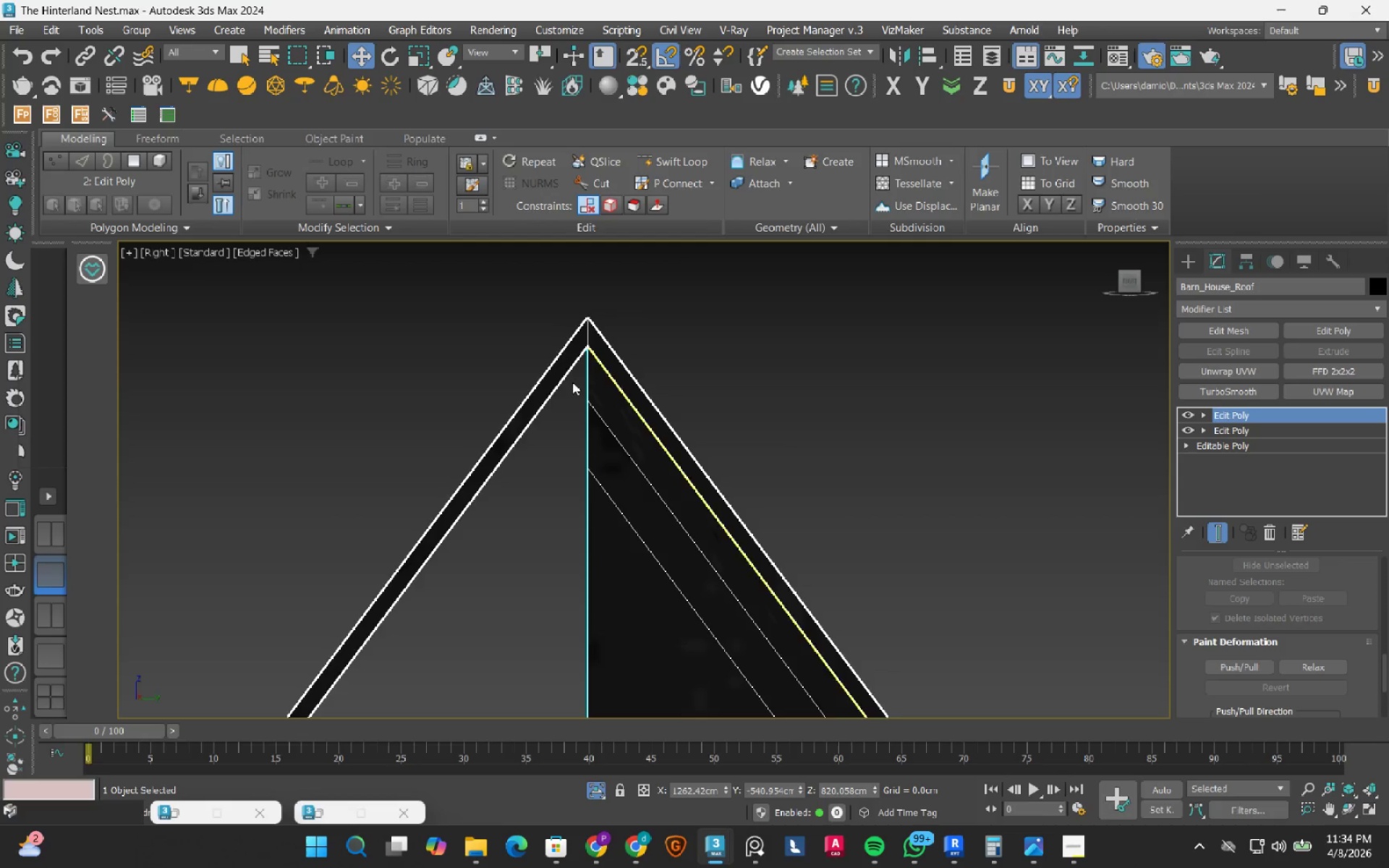 
left_click([614, 437])
 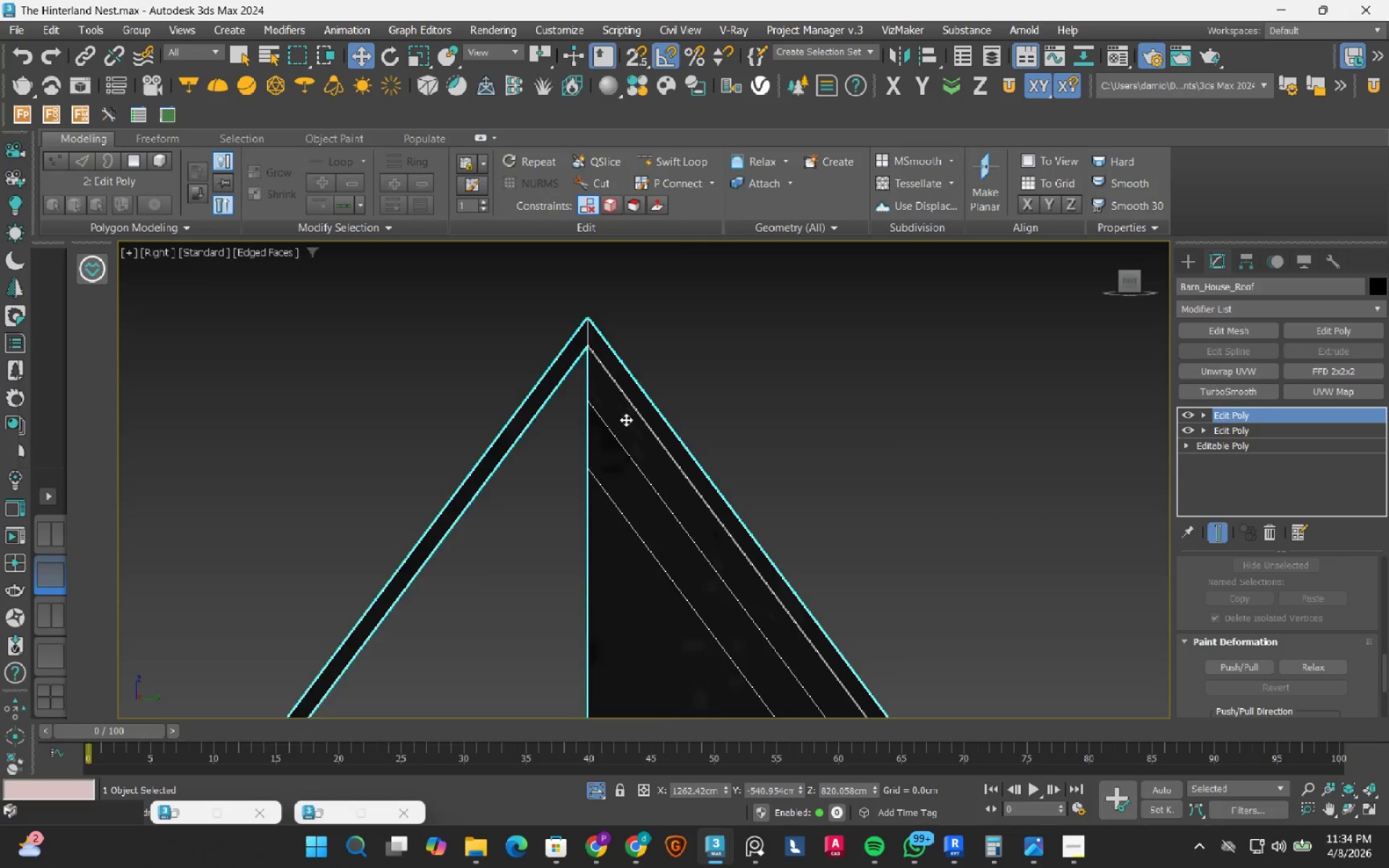 
hold_key(key=AltLeft, duration=0.5)
 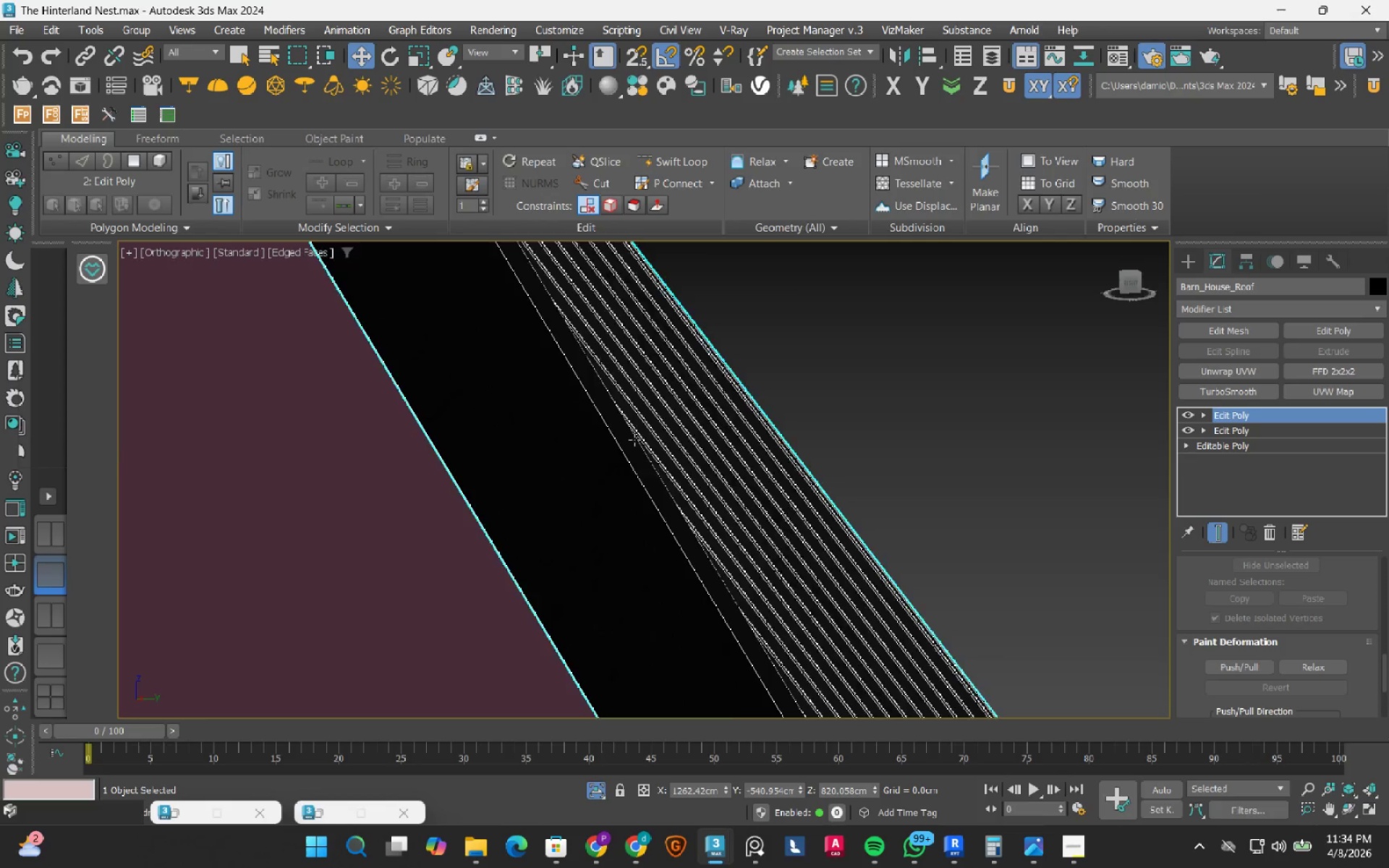 
scroll: coordinate [634, 441], scroll_direction: down, amount: 11.0
 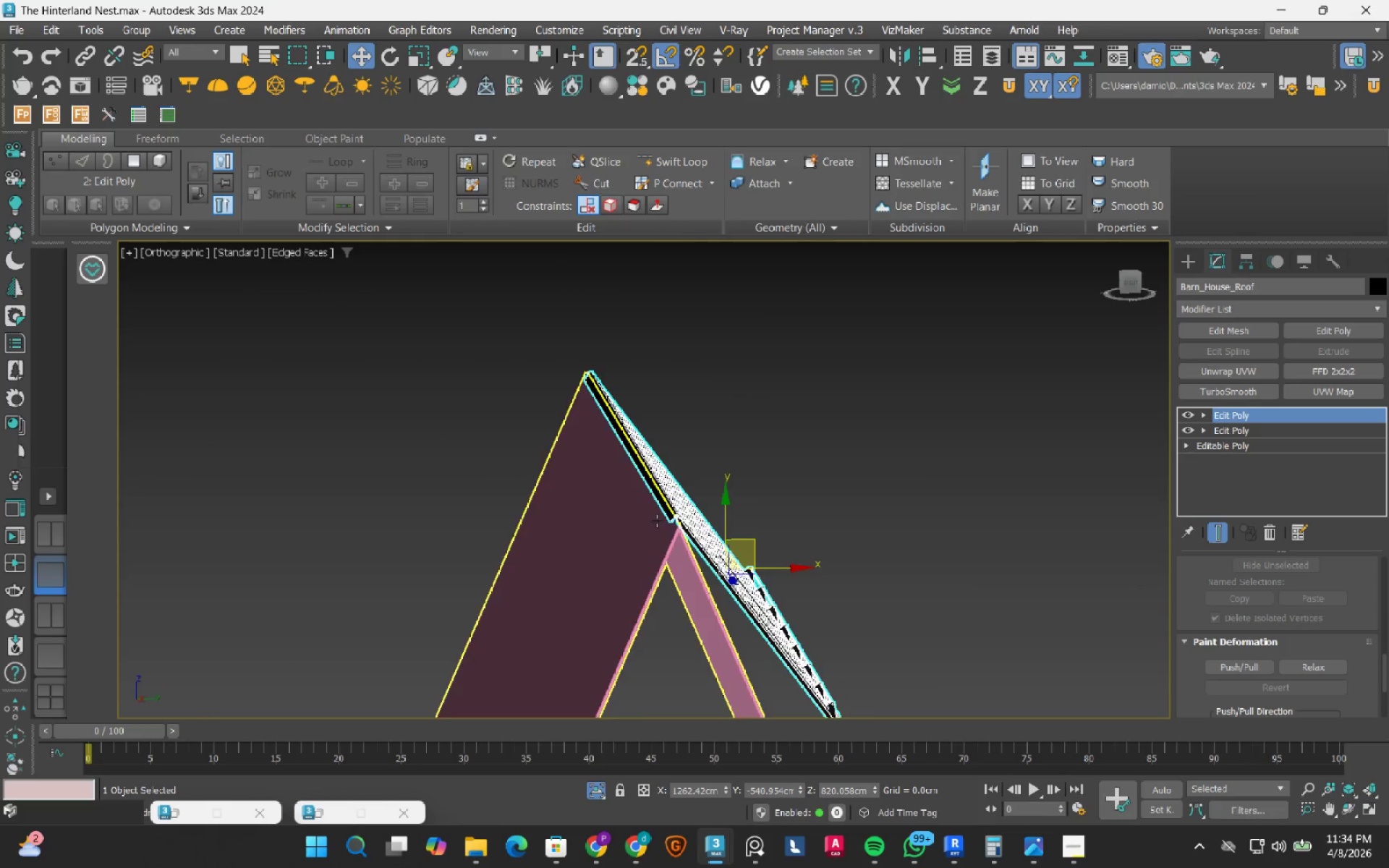 
scroll: coordinate [633, 523], scroll_direction: up, amount: 6.0
 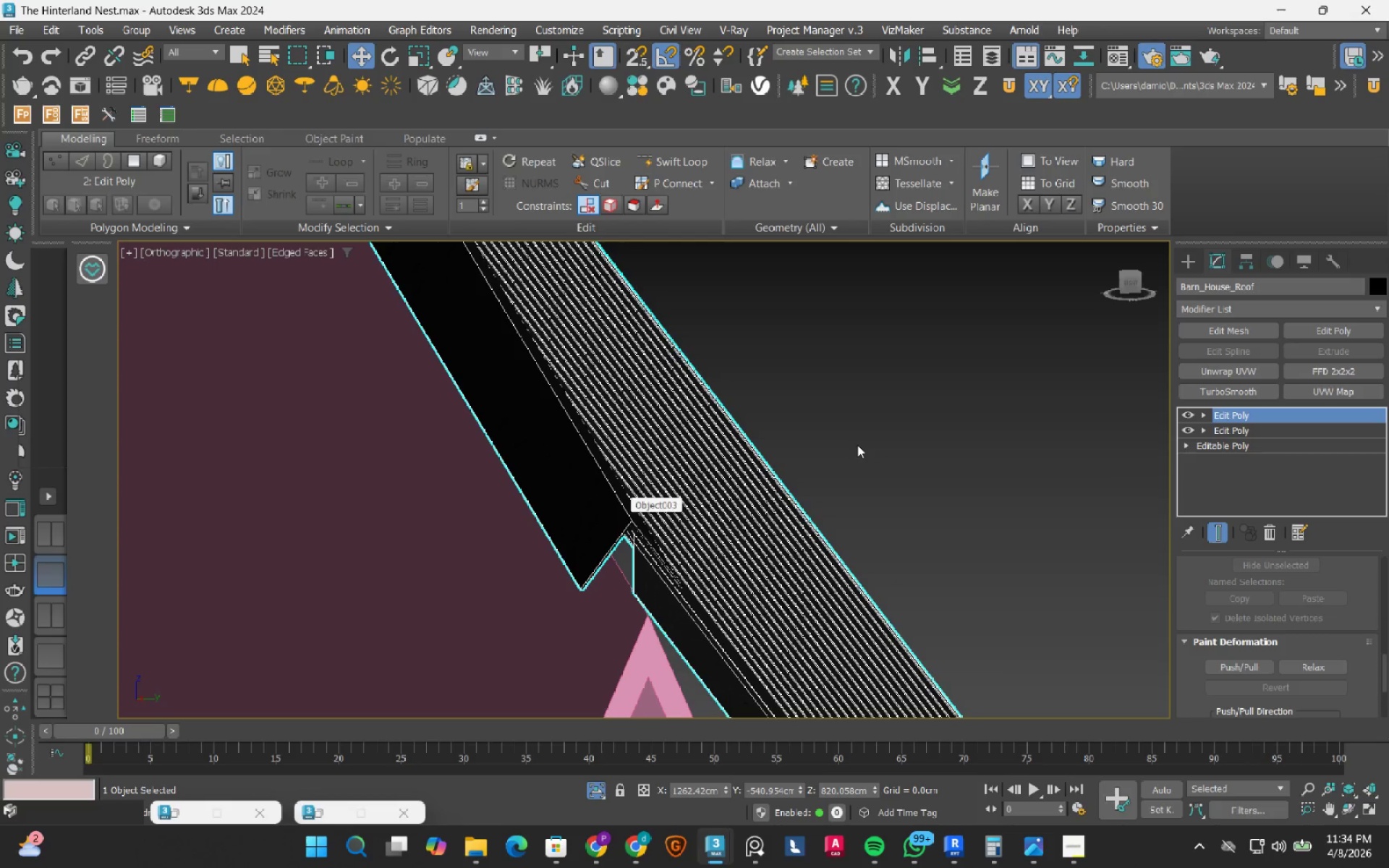 
left_click([778, 545])
 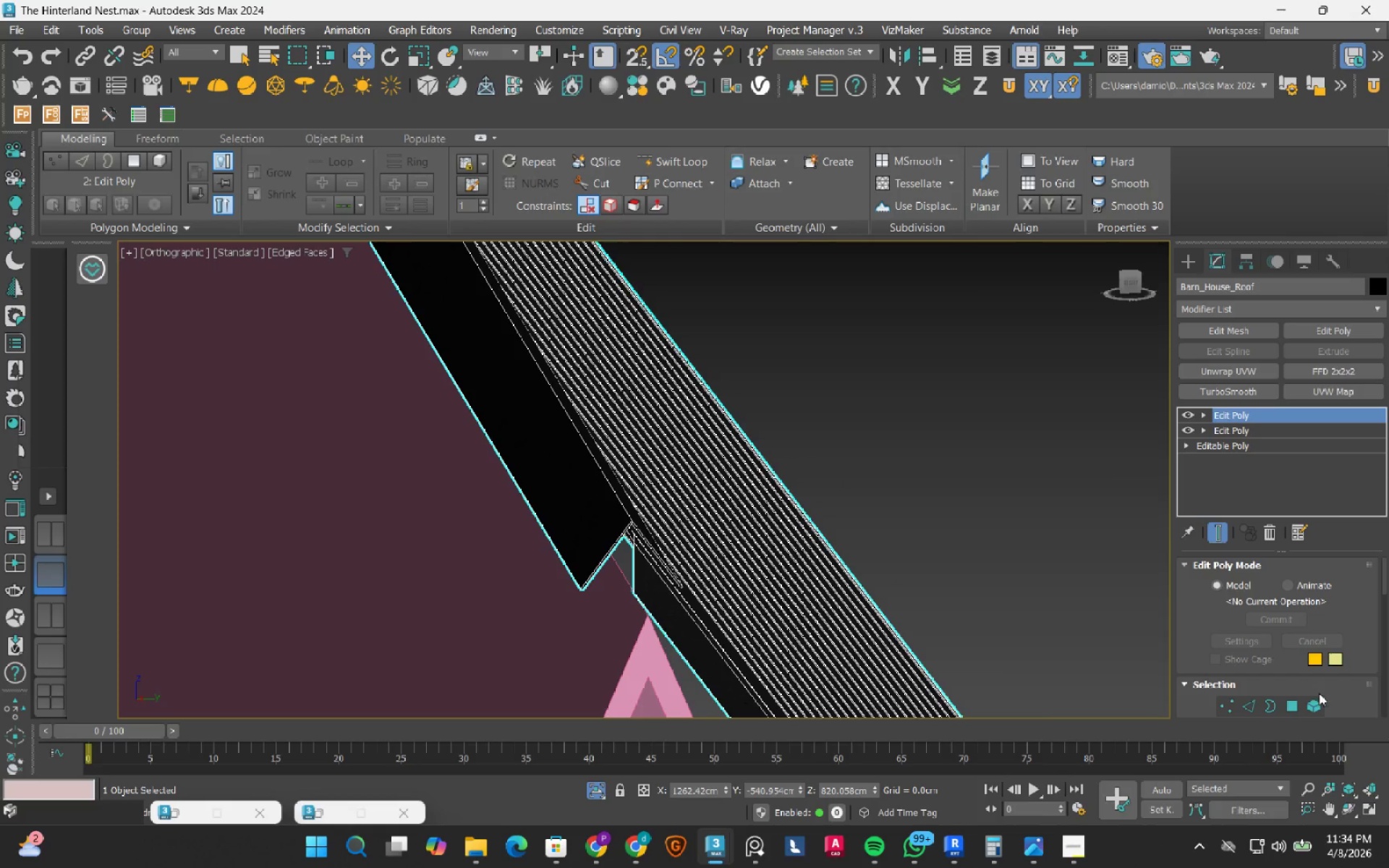 
left_click([1317, 701])
 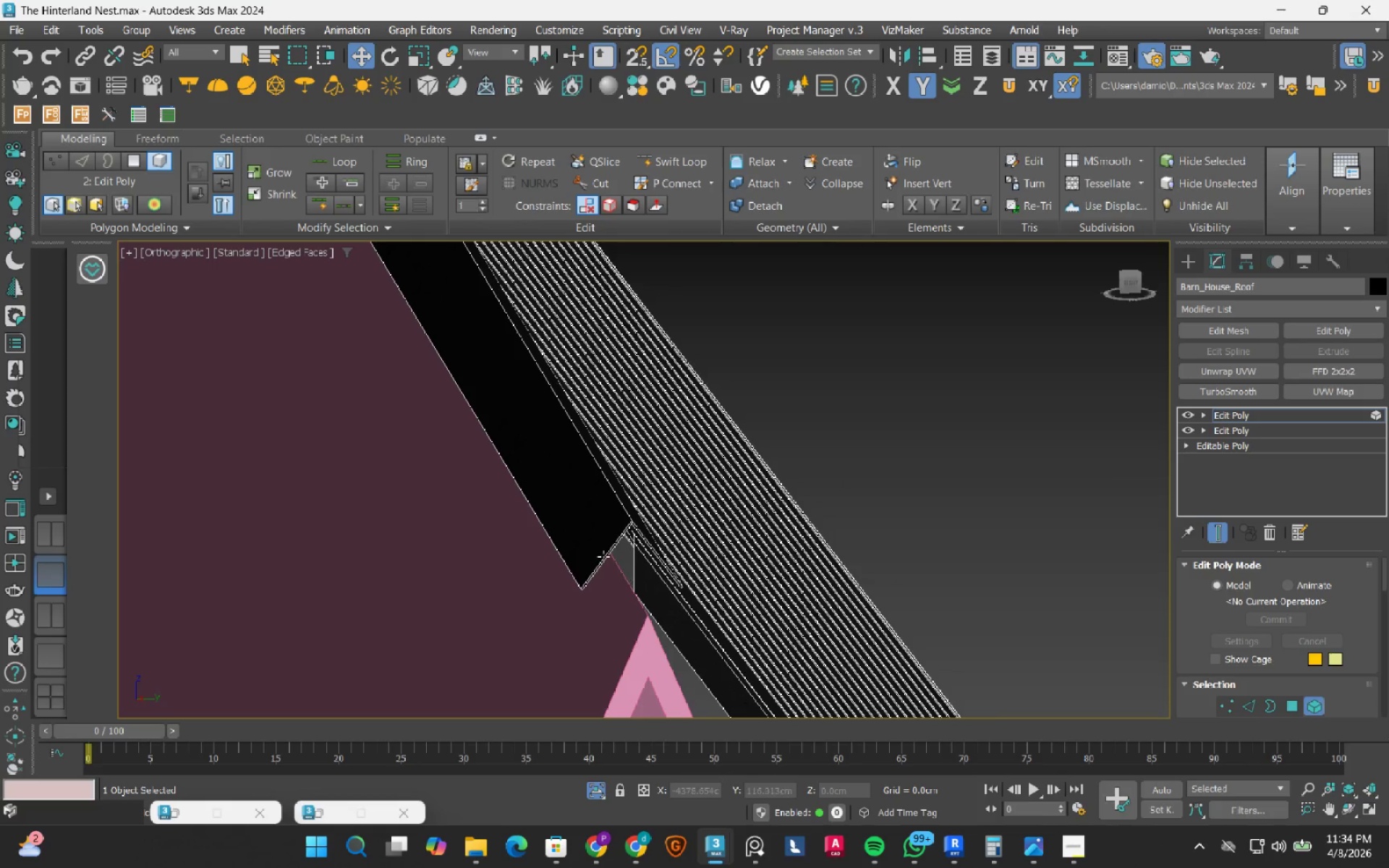 
left_click([579, 530])
 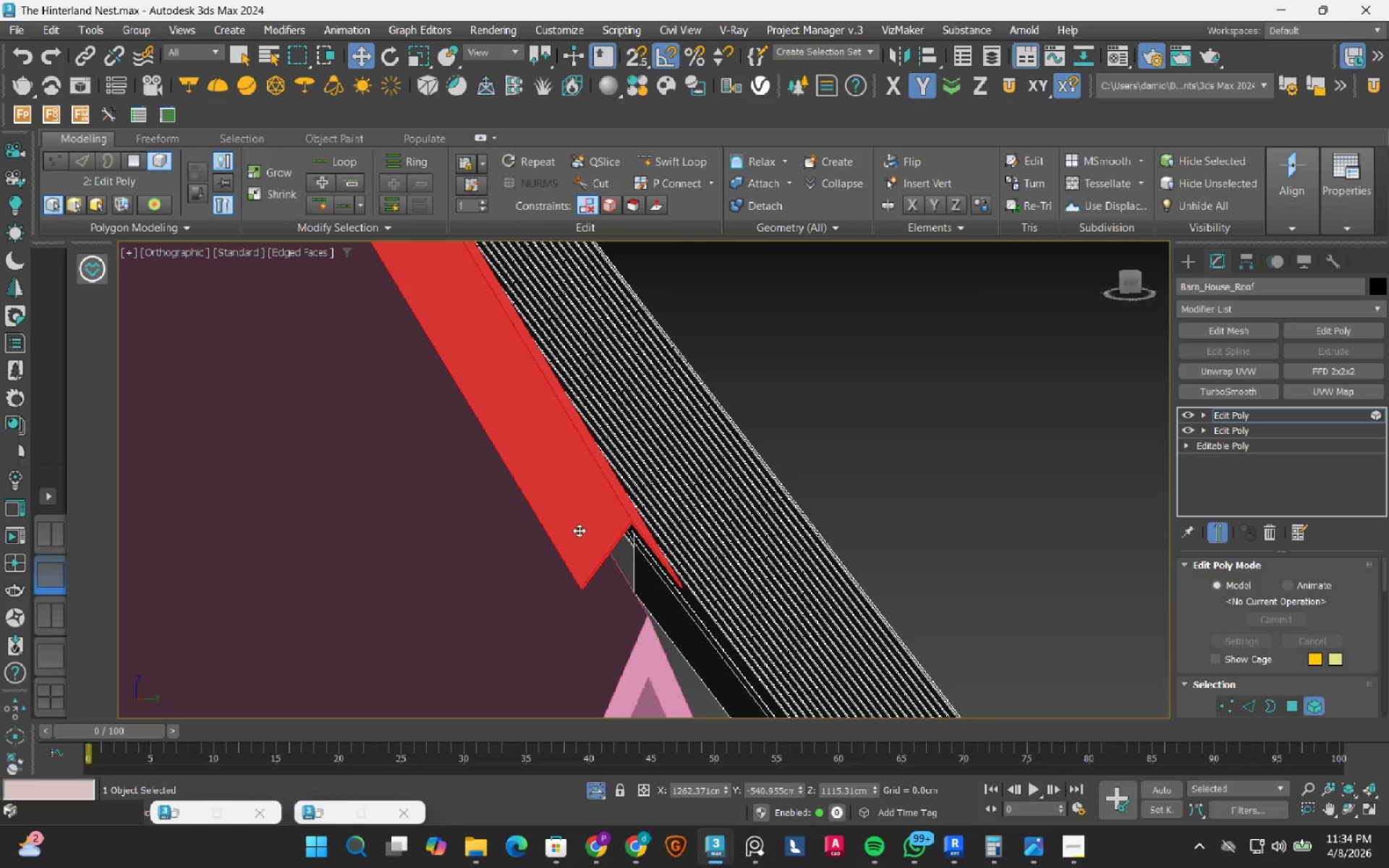 
key(Delete)
 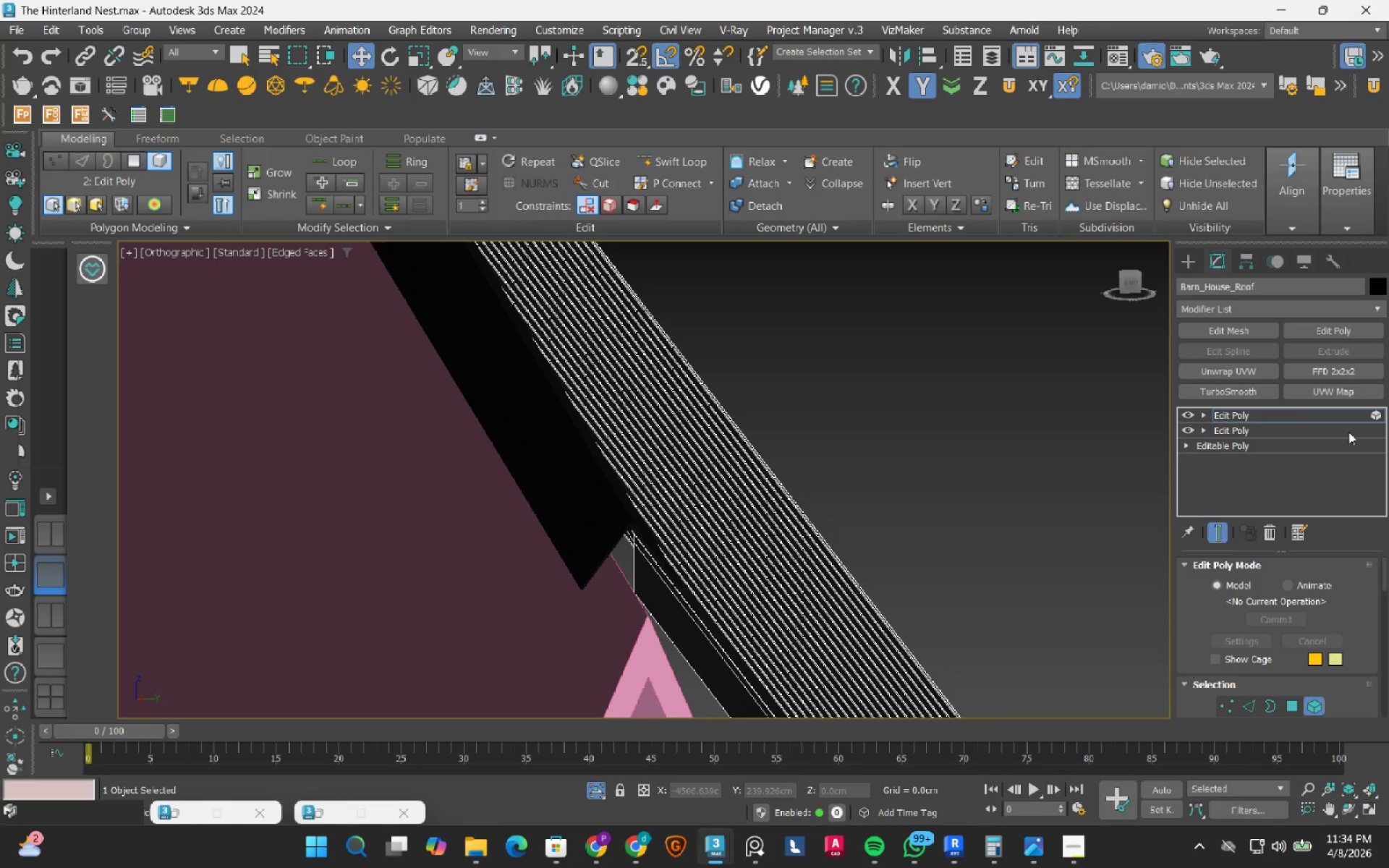 
left_click([1369, 417])
 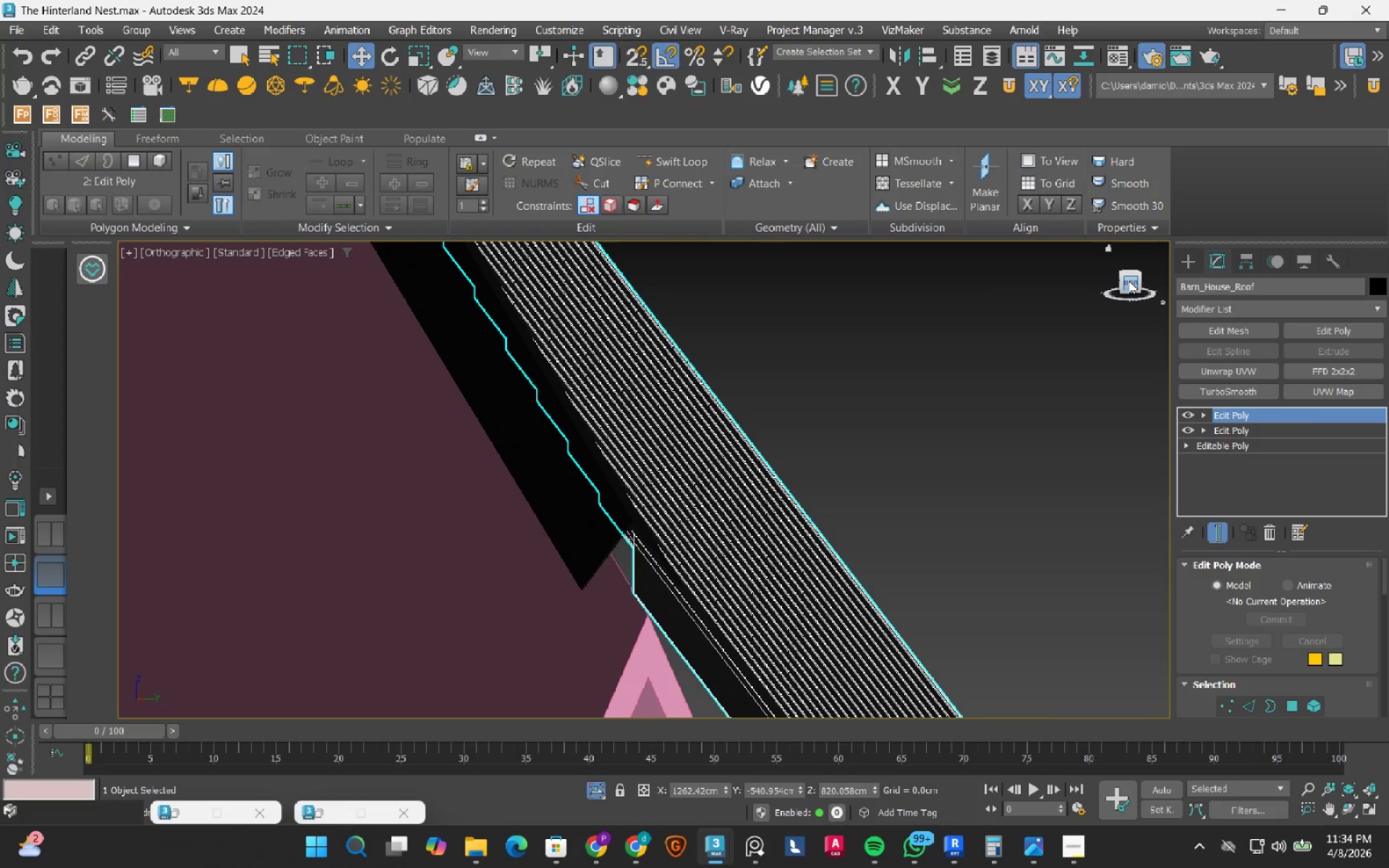 
left_click([1129, 281])
 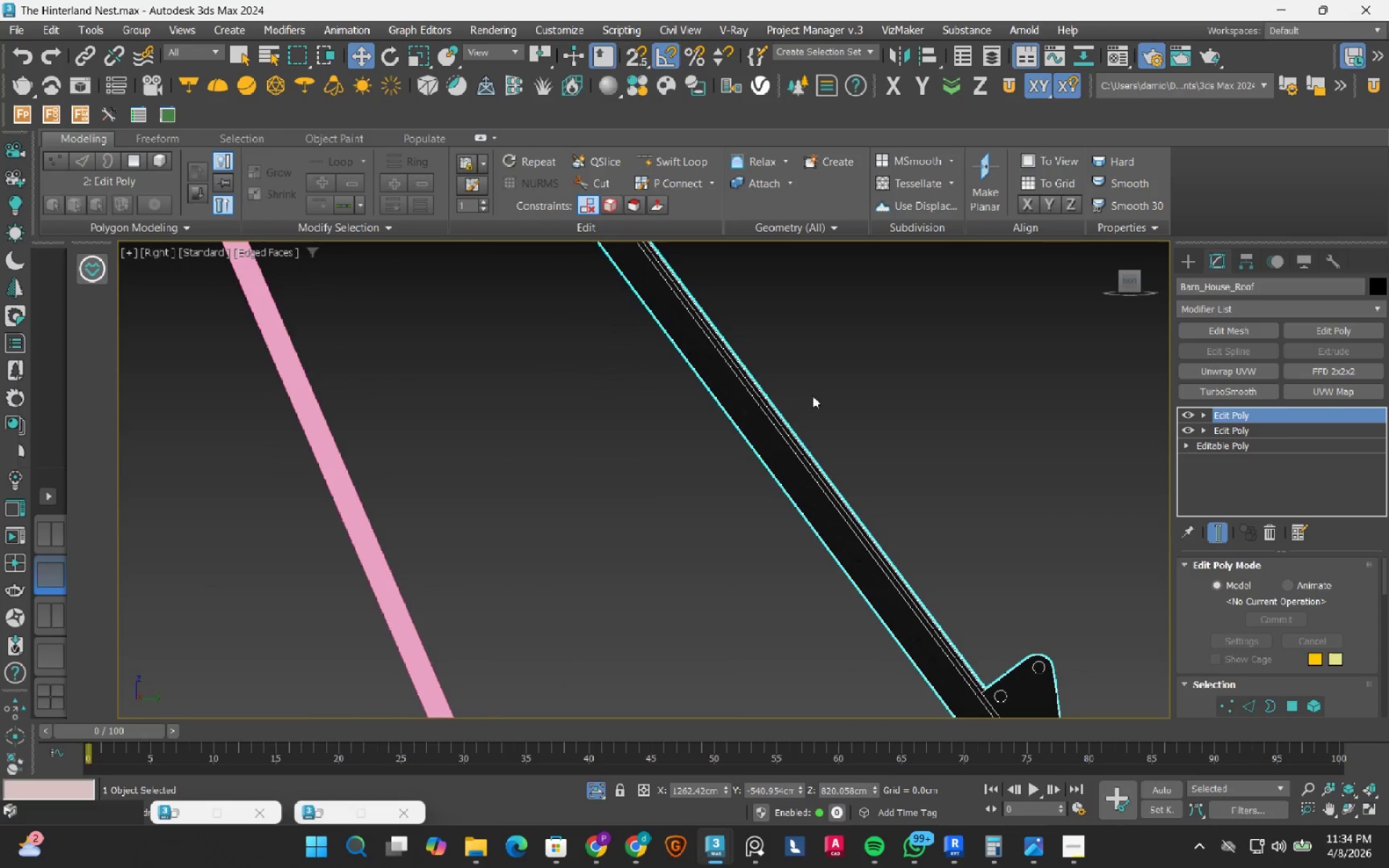 
scroll: coordinate [797, 251], scroll_direction: down, amount: 5.0
 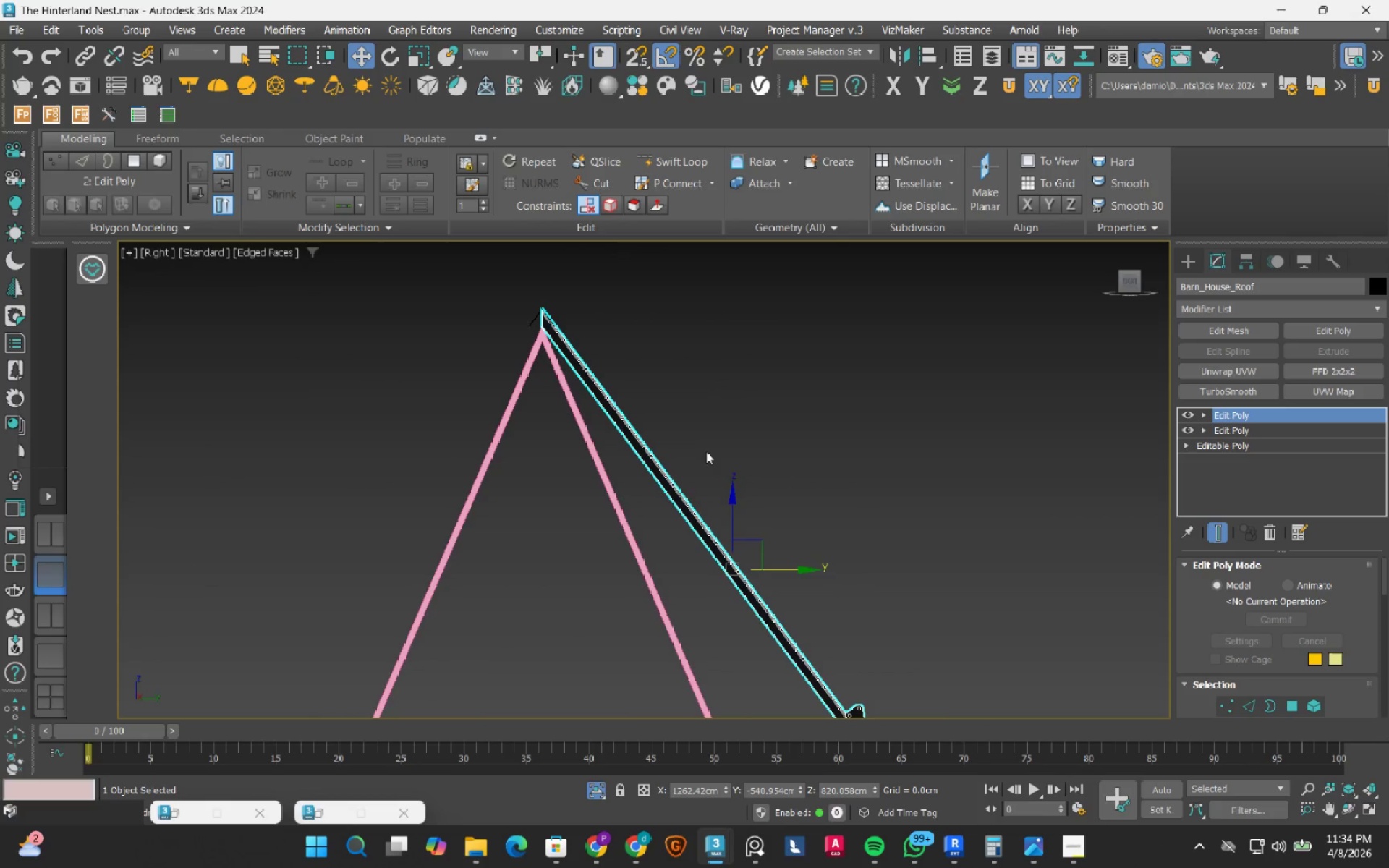 
key(E)
 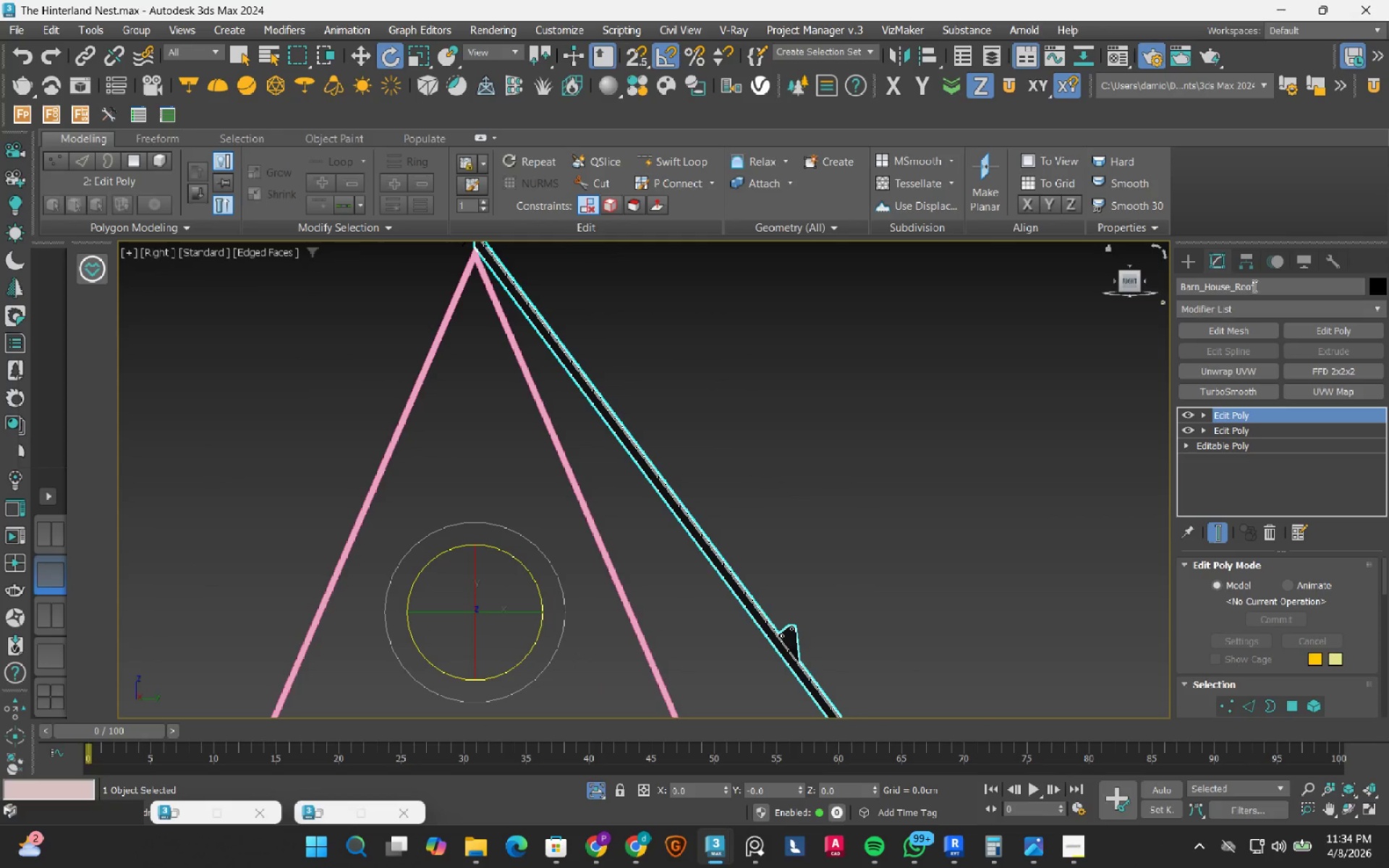 
left_click([1239, 258])
 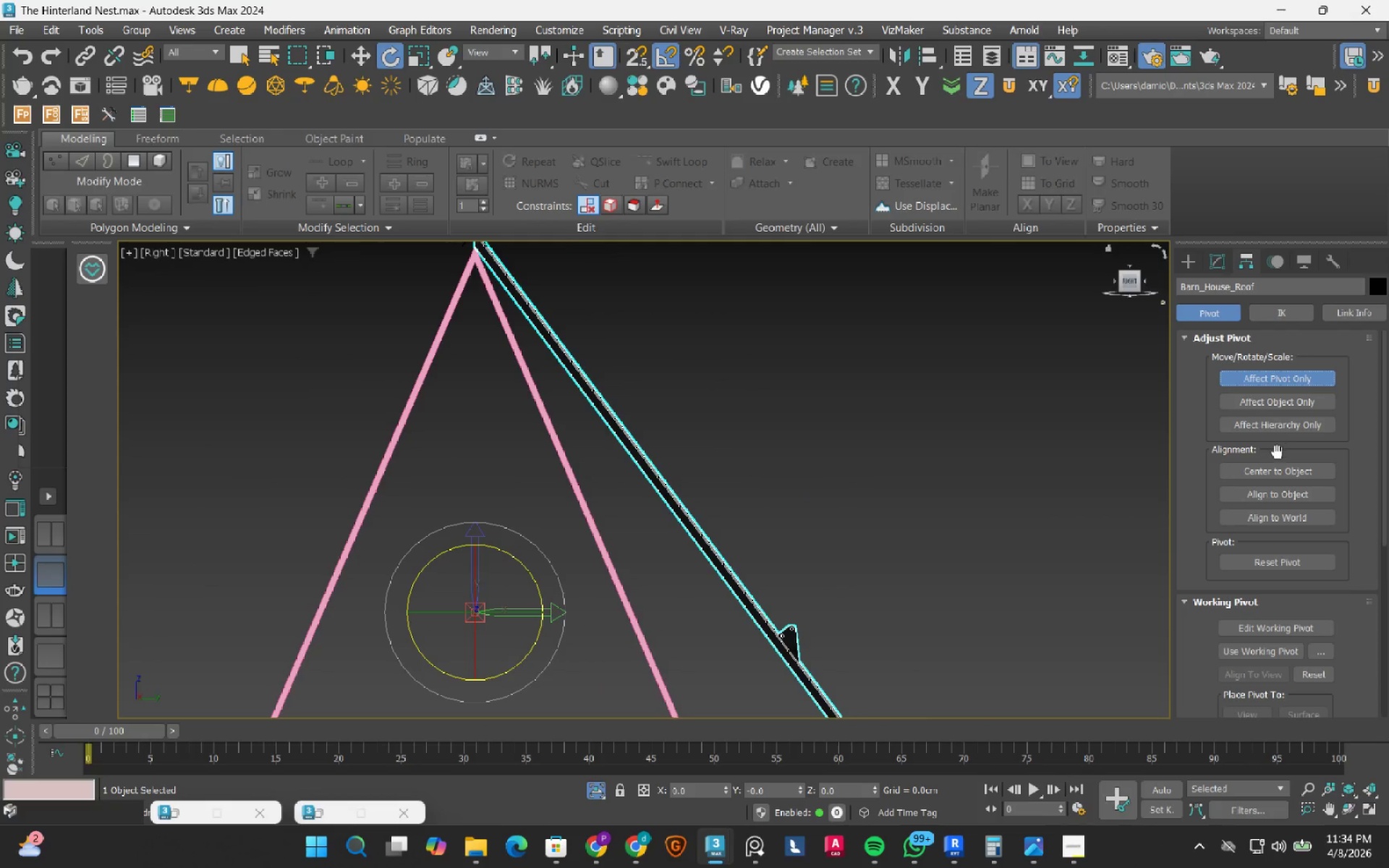 
left_click([1277, 469])
 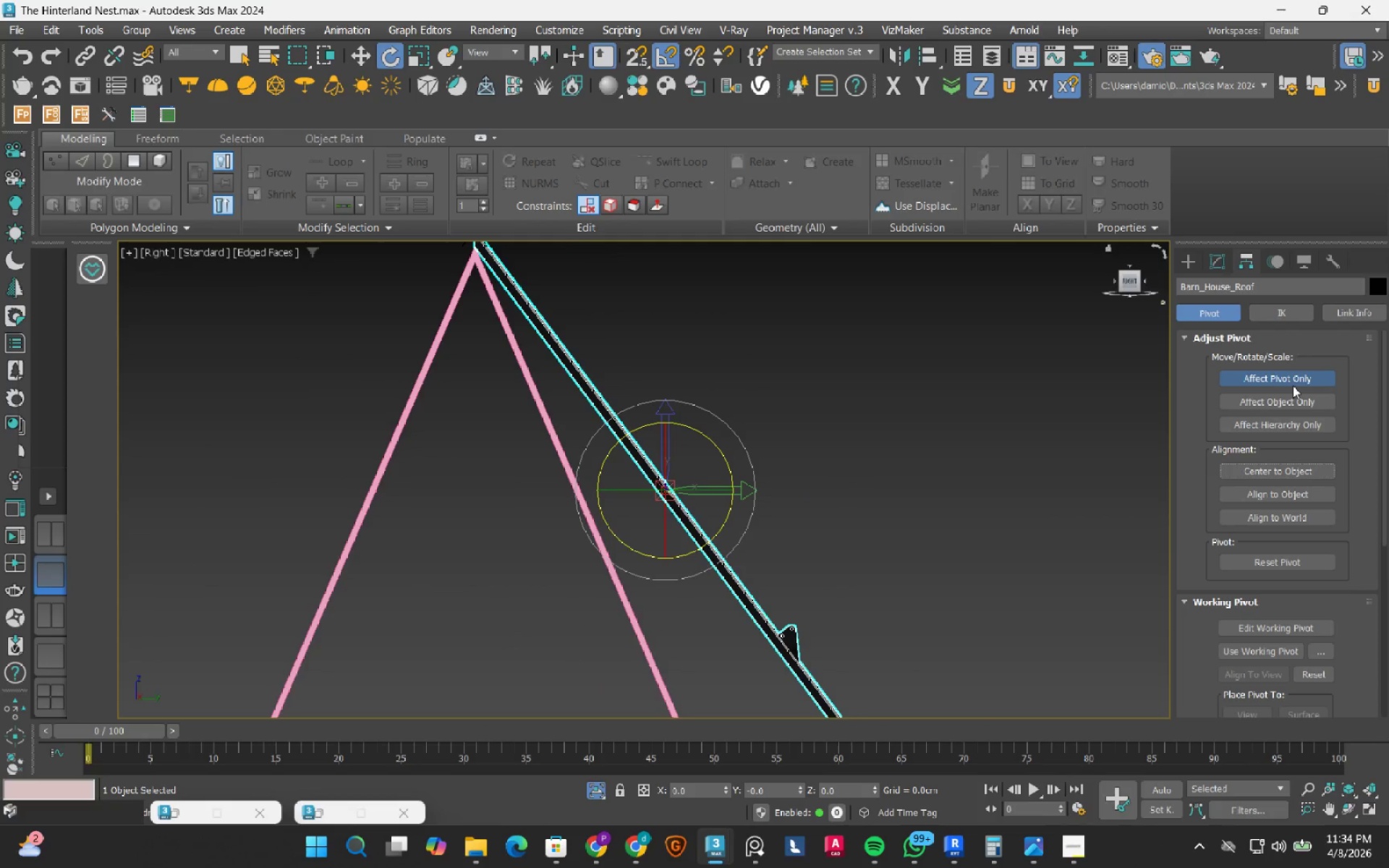 
left_click([1294, 380])
 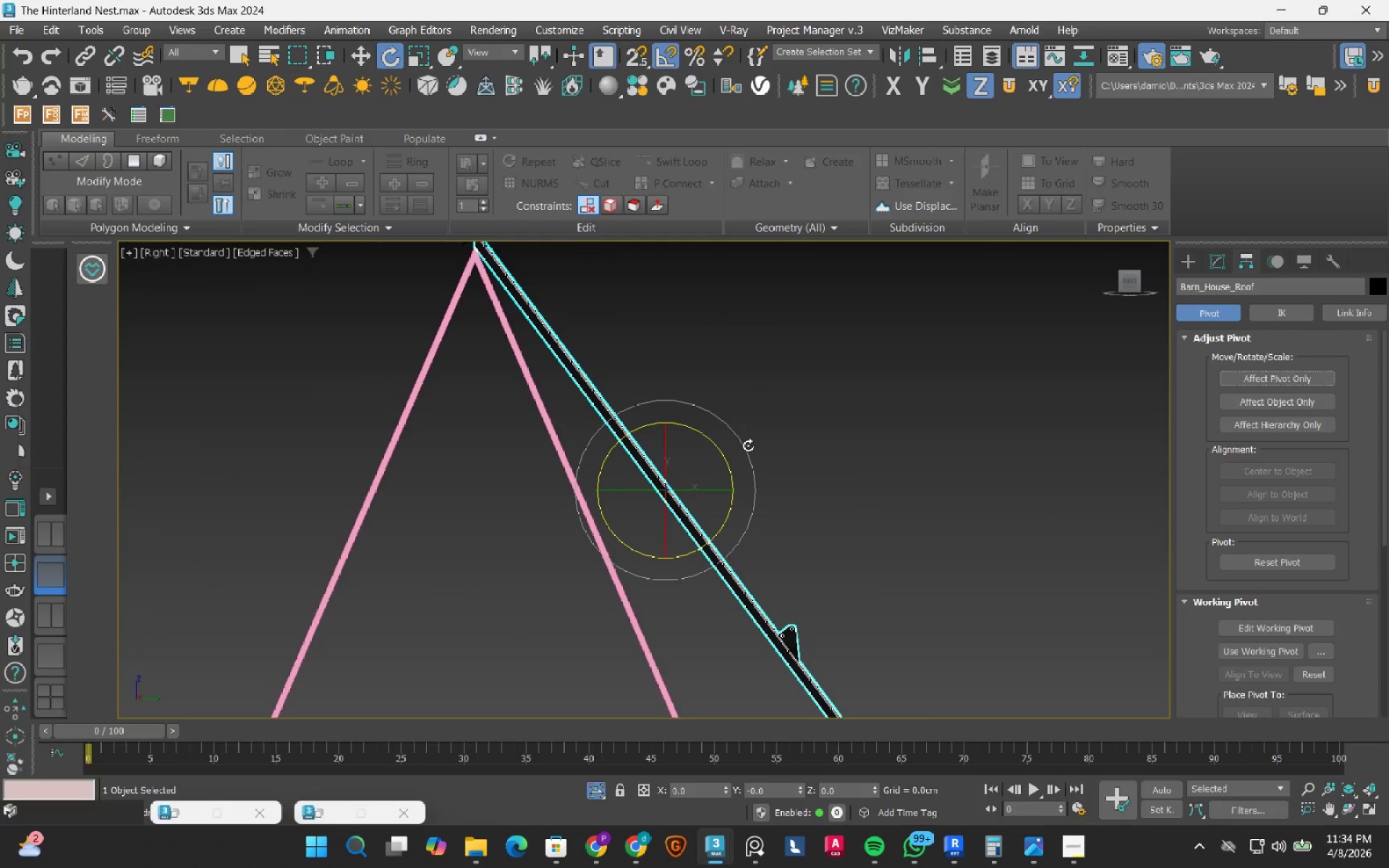 
left_click_drag(start_coordinate=[748, 448], to_coordinate=[749, 457])
 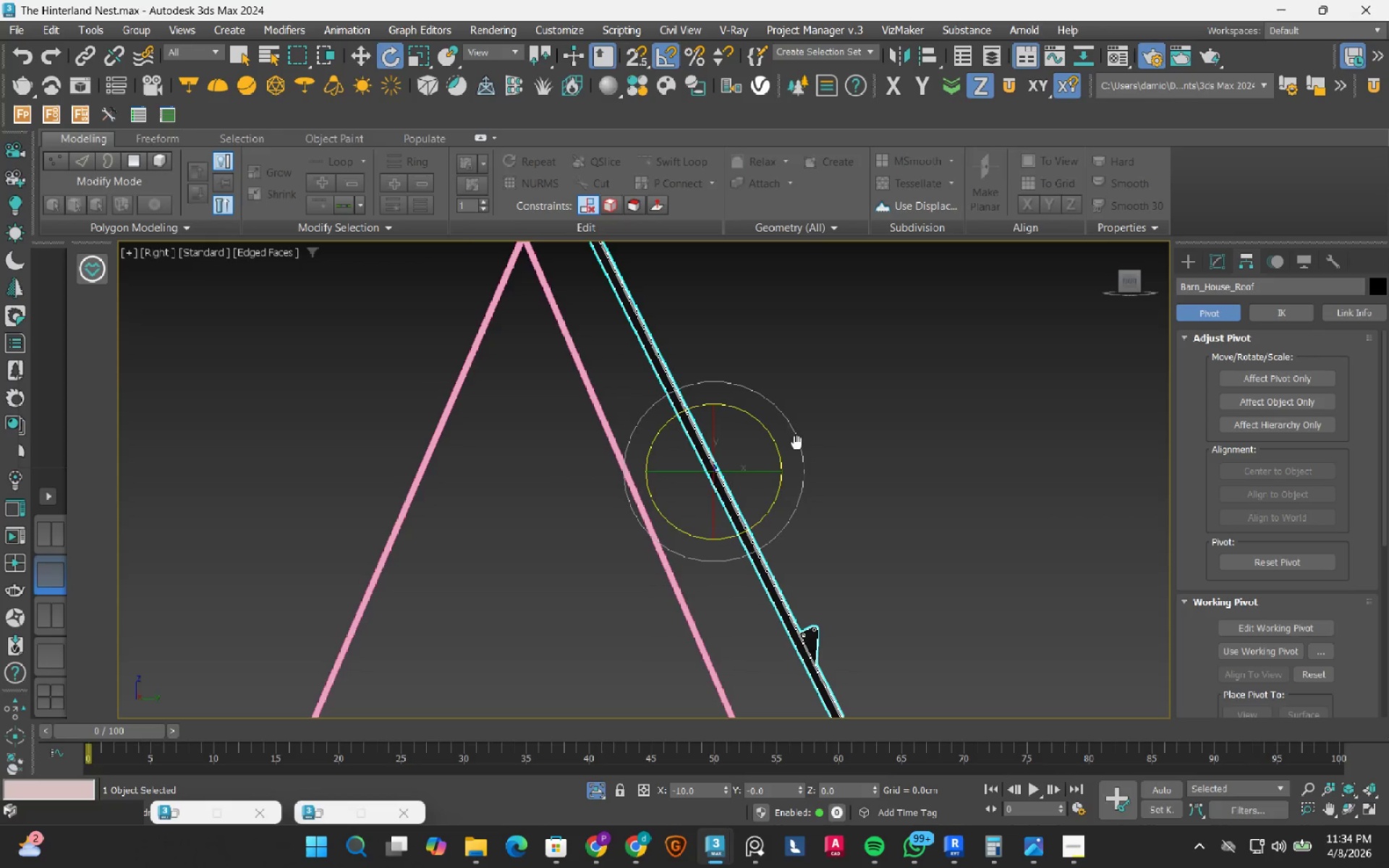 
key(W)
 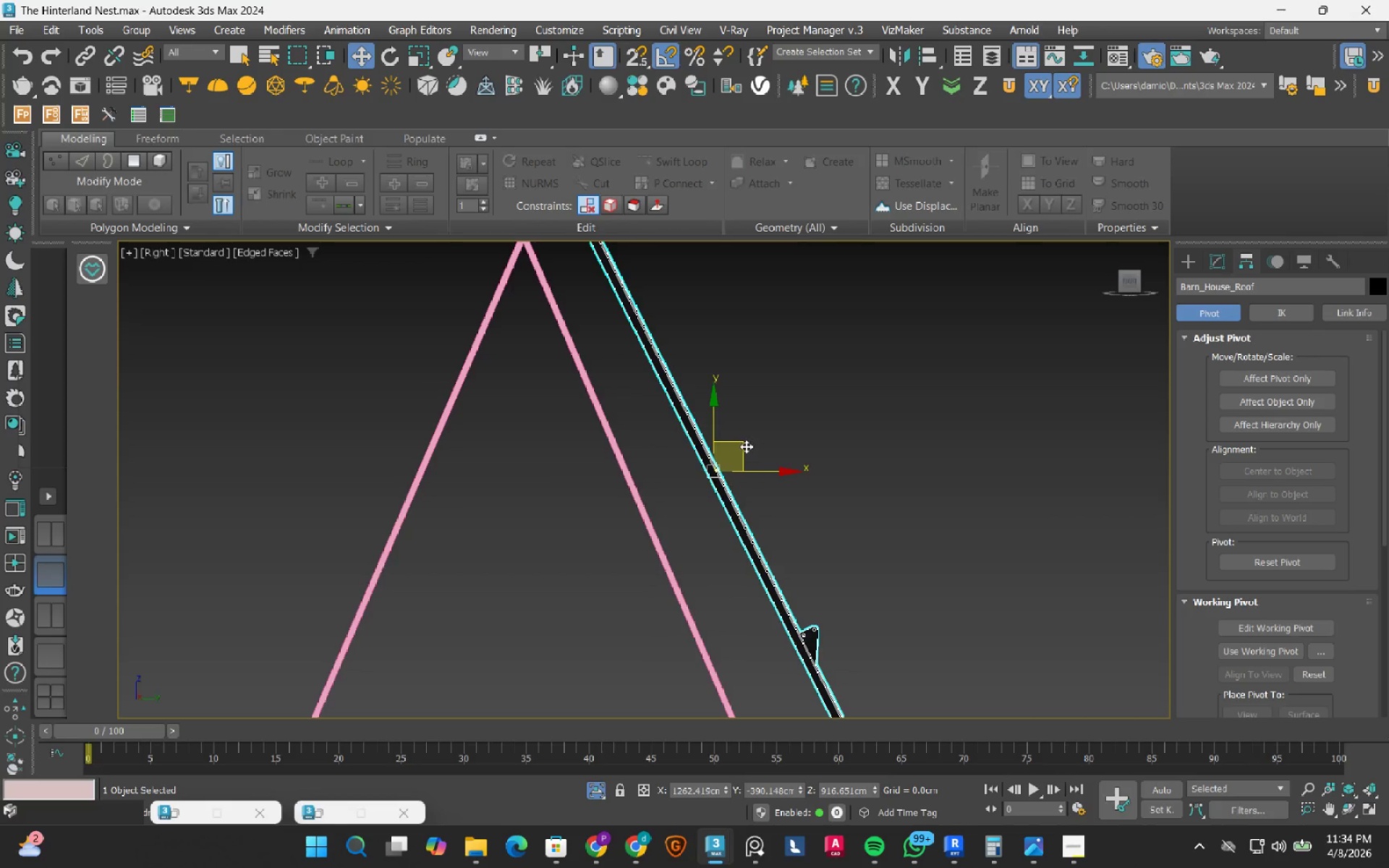 
left_click_drag(start_coordinate=[746, 446], to_coordinate=[700, 490])
 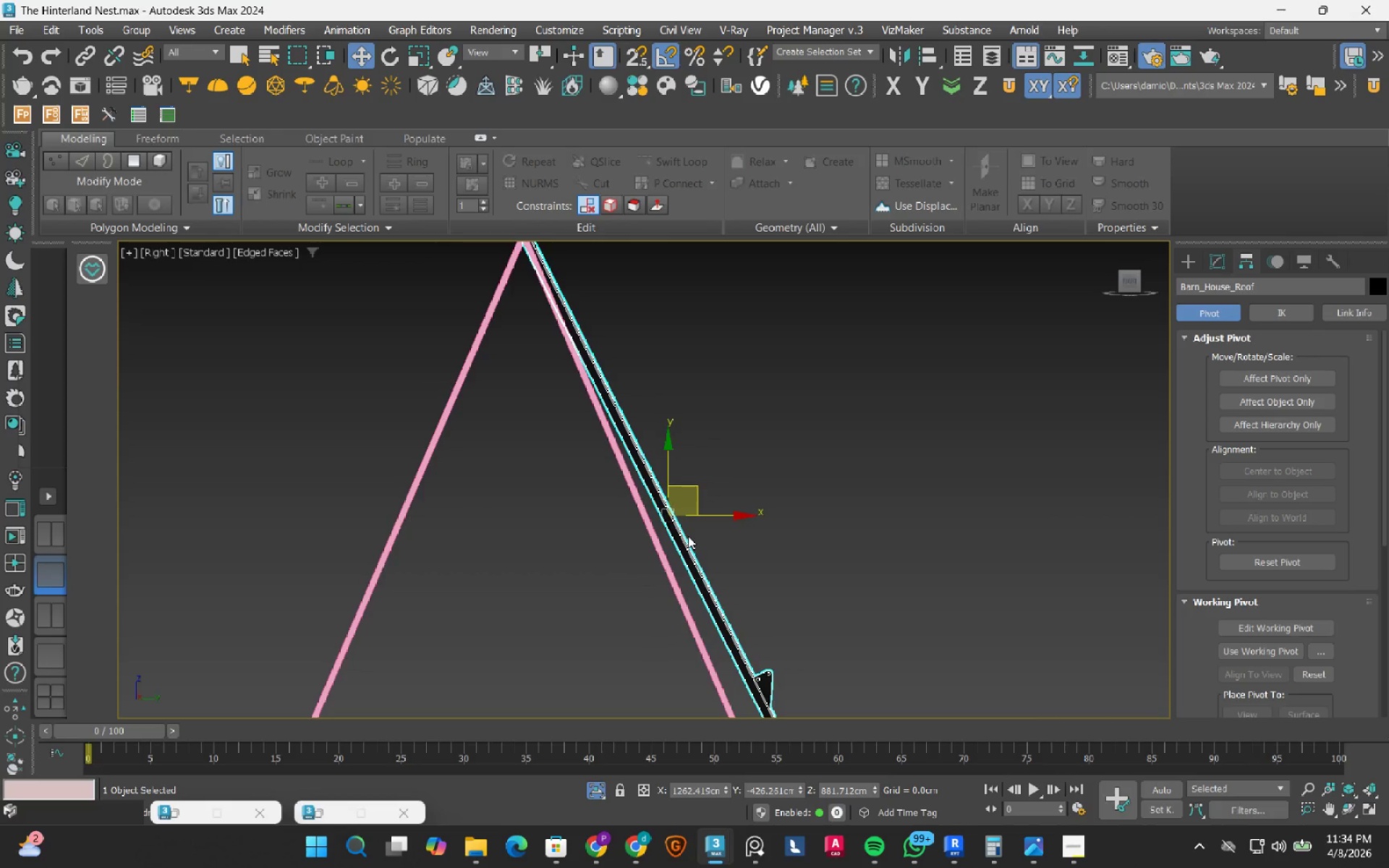 
key(E)
 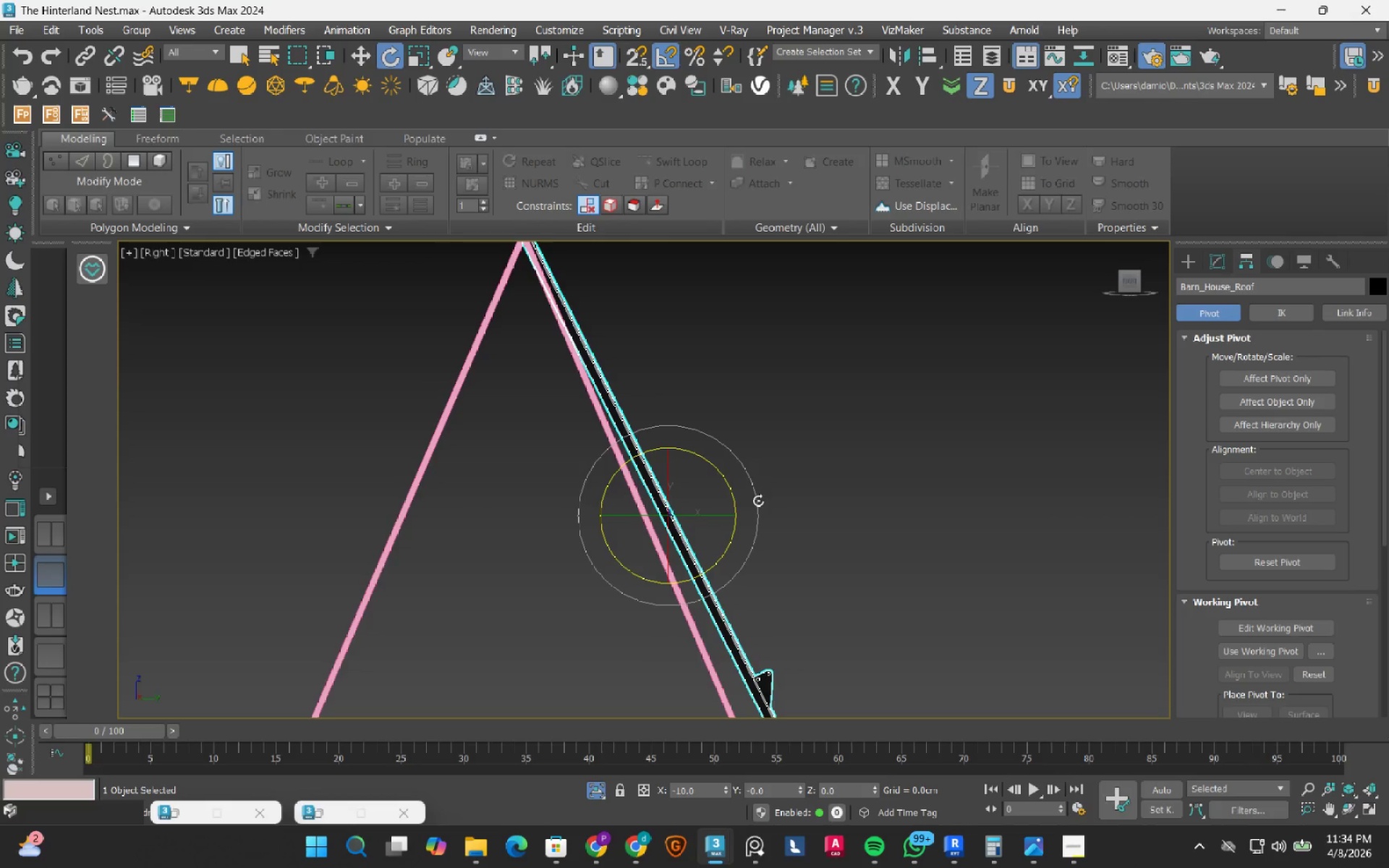 
left_click_drag(start_coordinate=[758, 501], to_coordinate=[758, 506])
 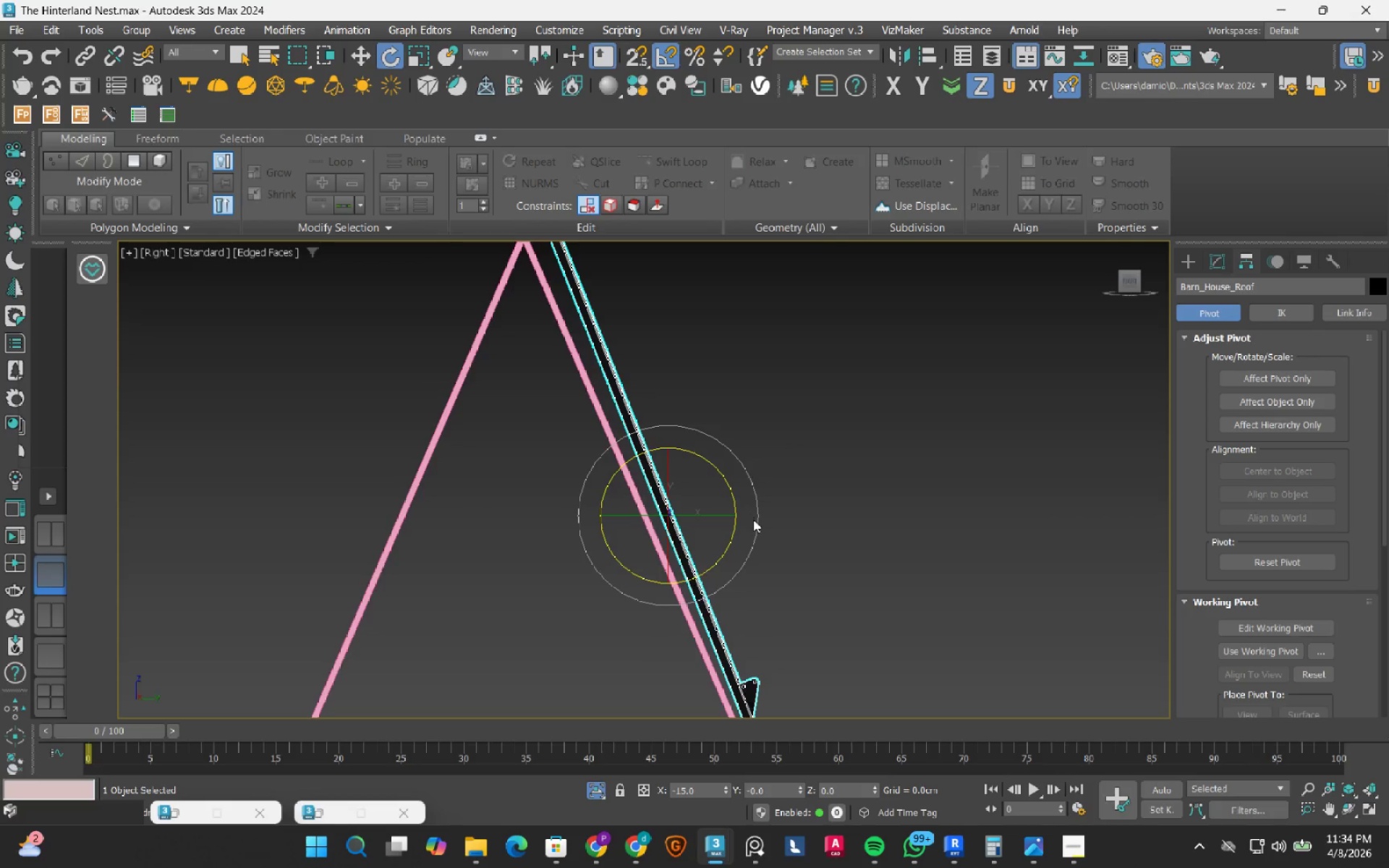 
key(A)
 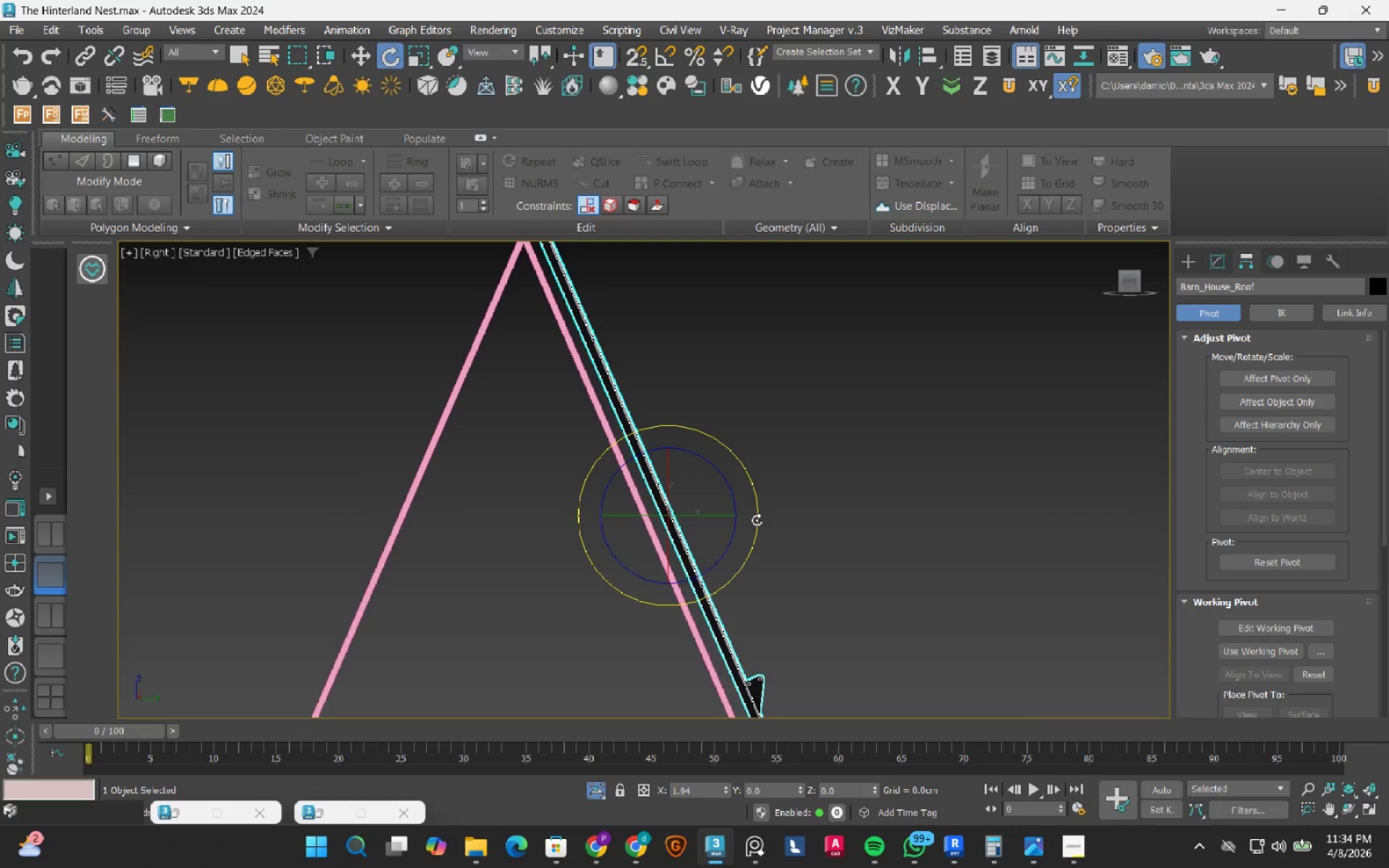 
wait(5.19)
 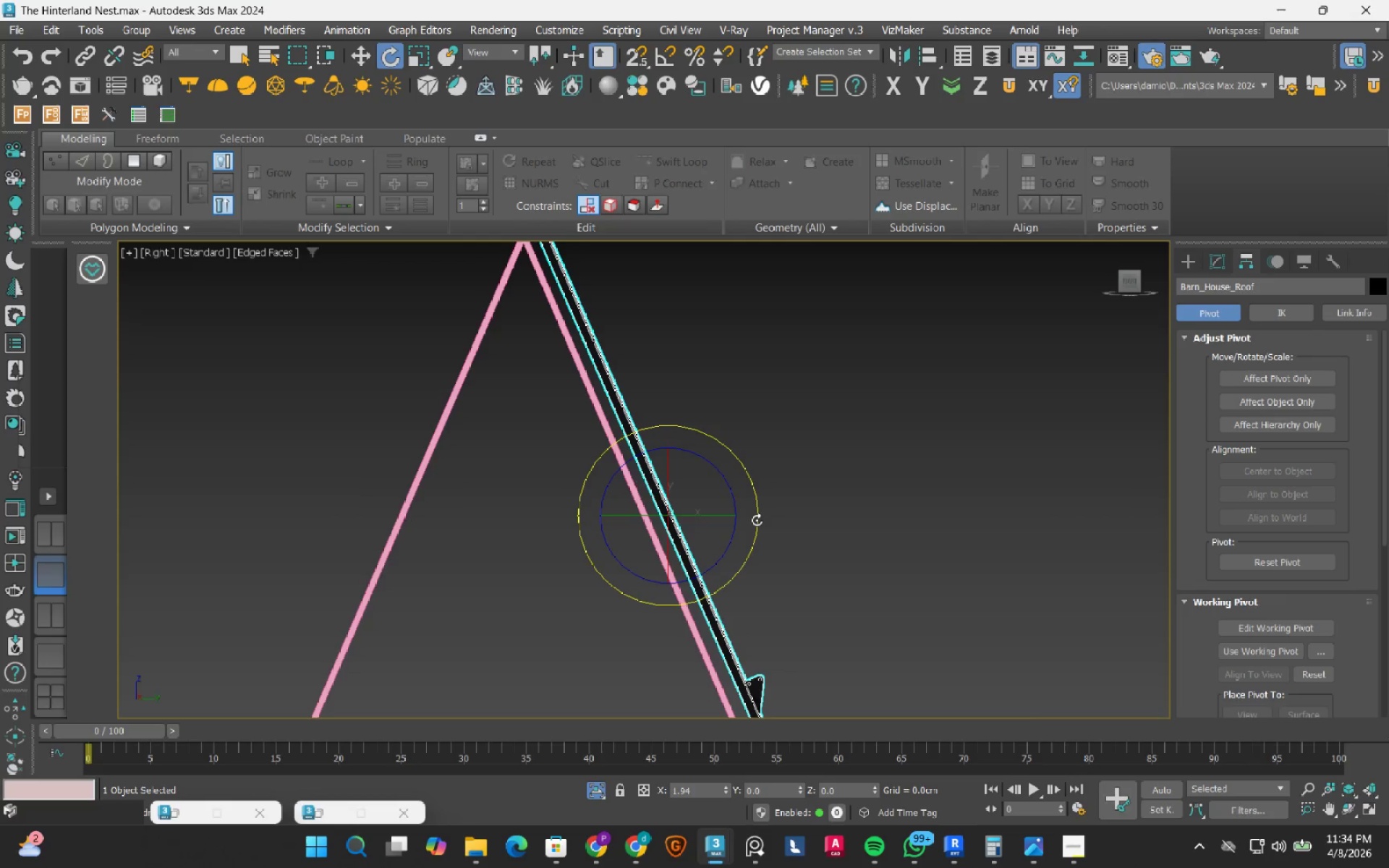 
key(W)
 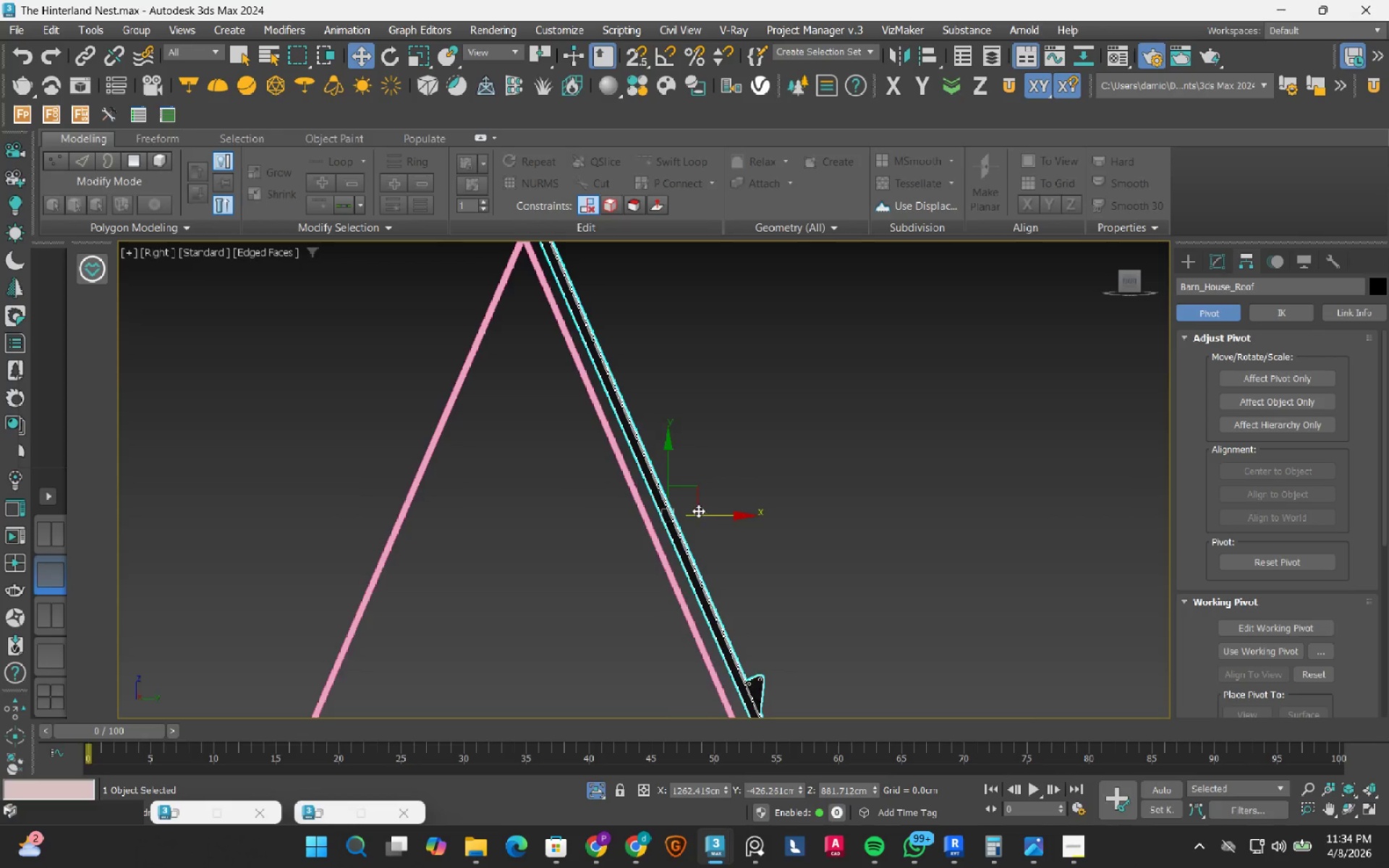 
scroll: coordinate [698, 511], scroll_direction: up, amount: 1.0
 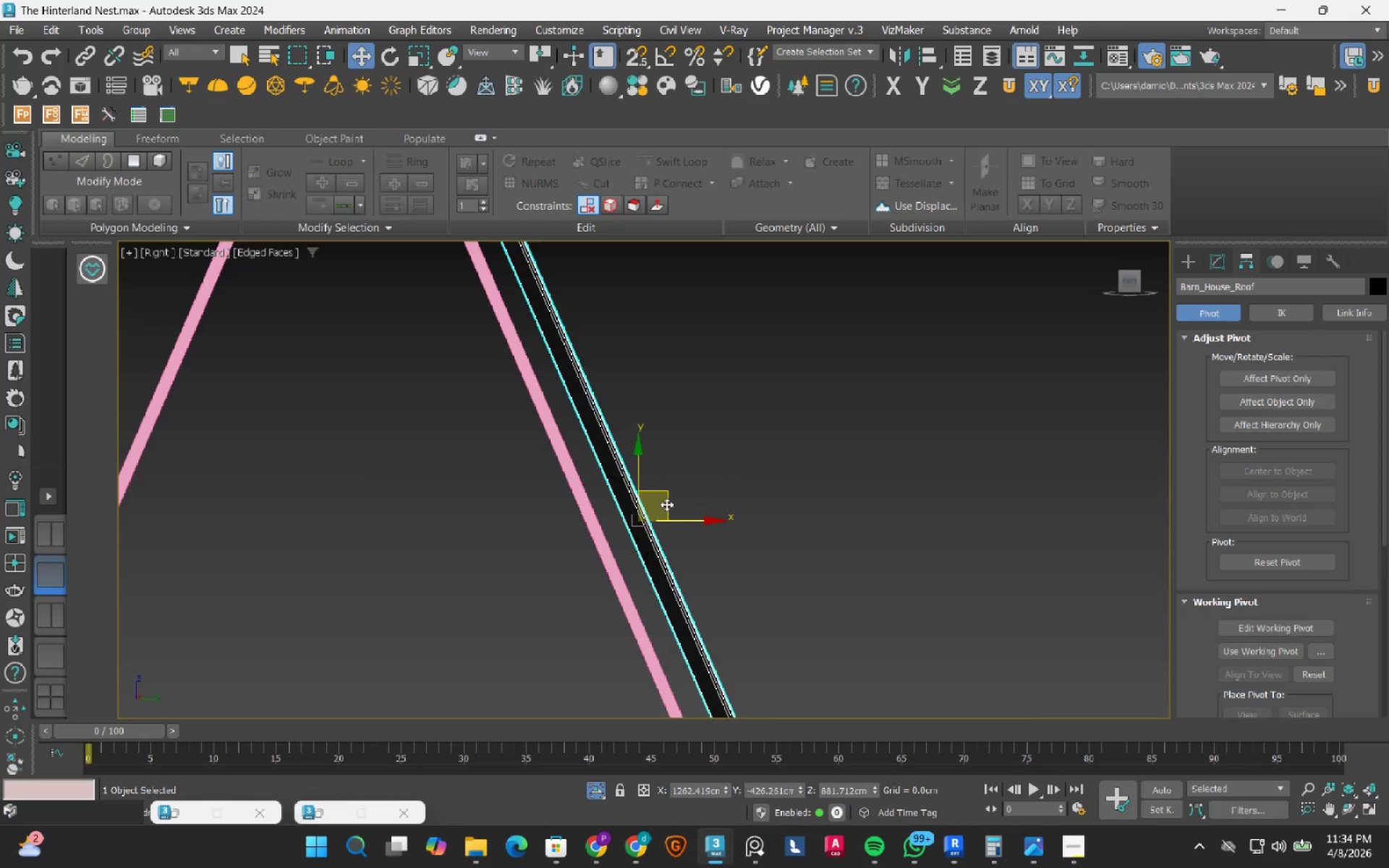 
left_click_drag(start_coordinate=[666, 504], to_coordinate=[652, 521])
 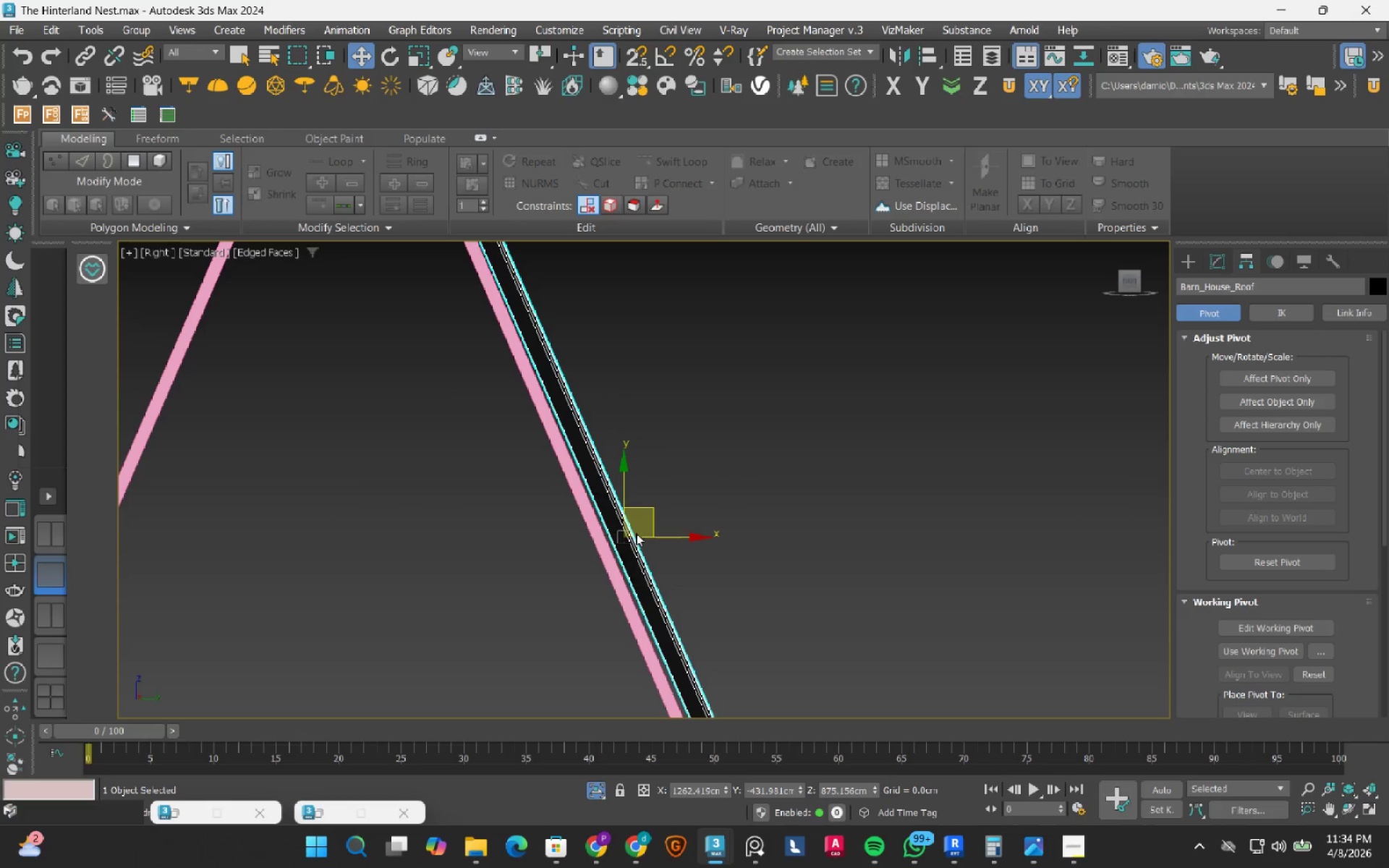 
scroll: coordinate [603, 535], scroll_direction: up, amount: 3.0
 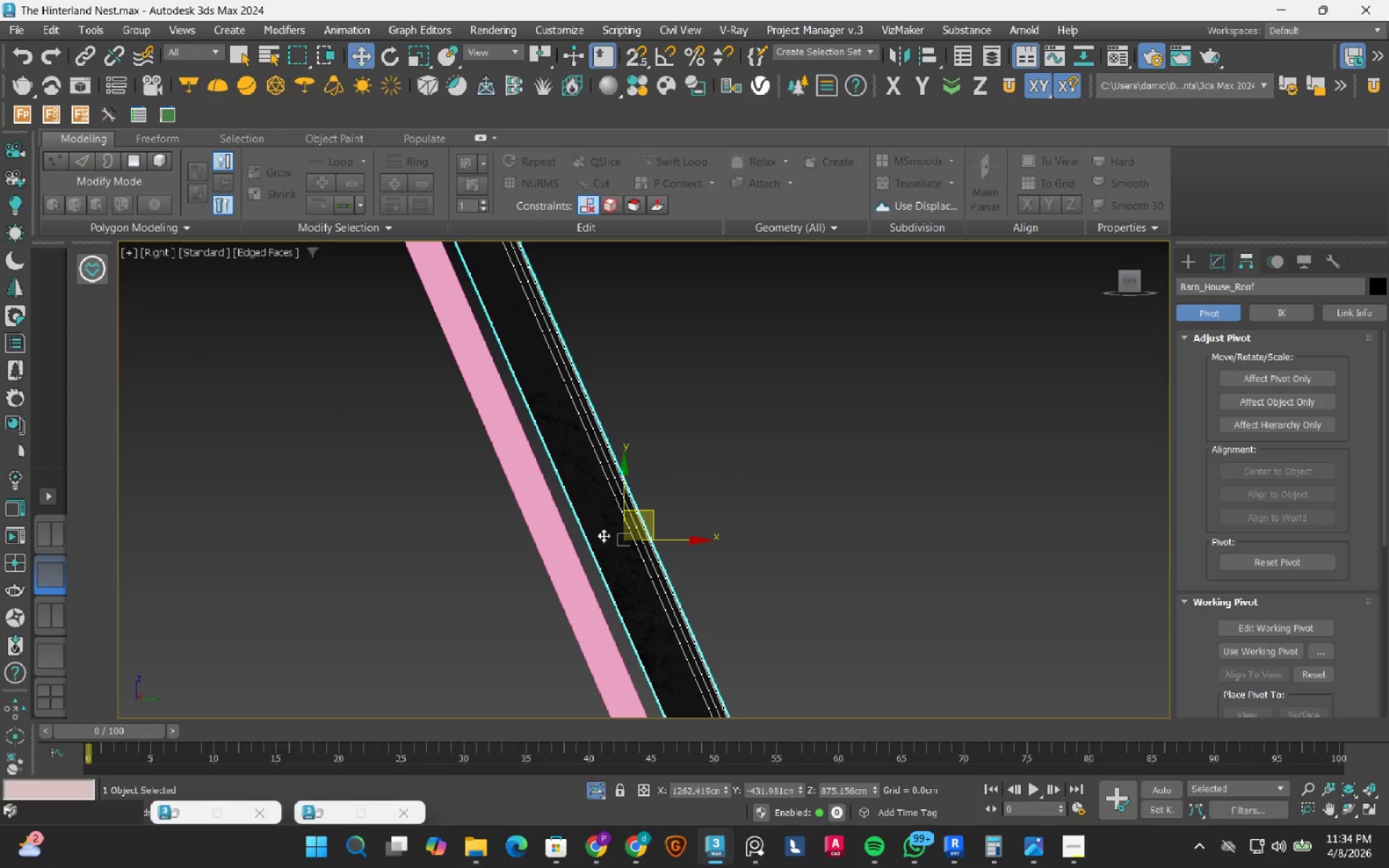 
key(E)
 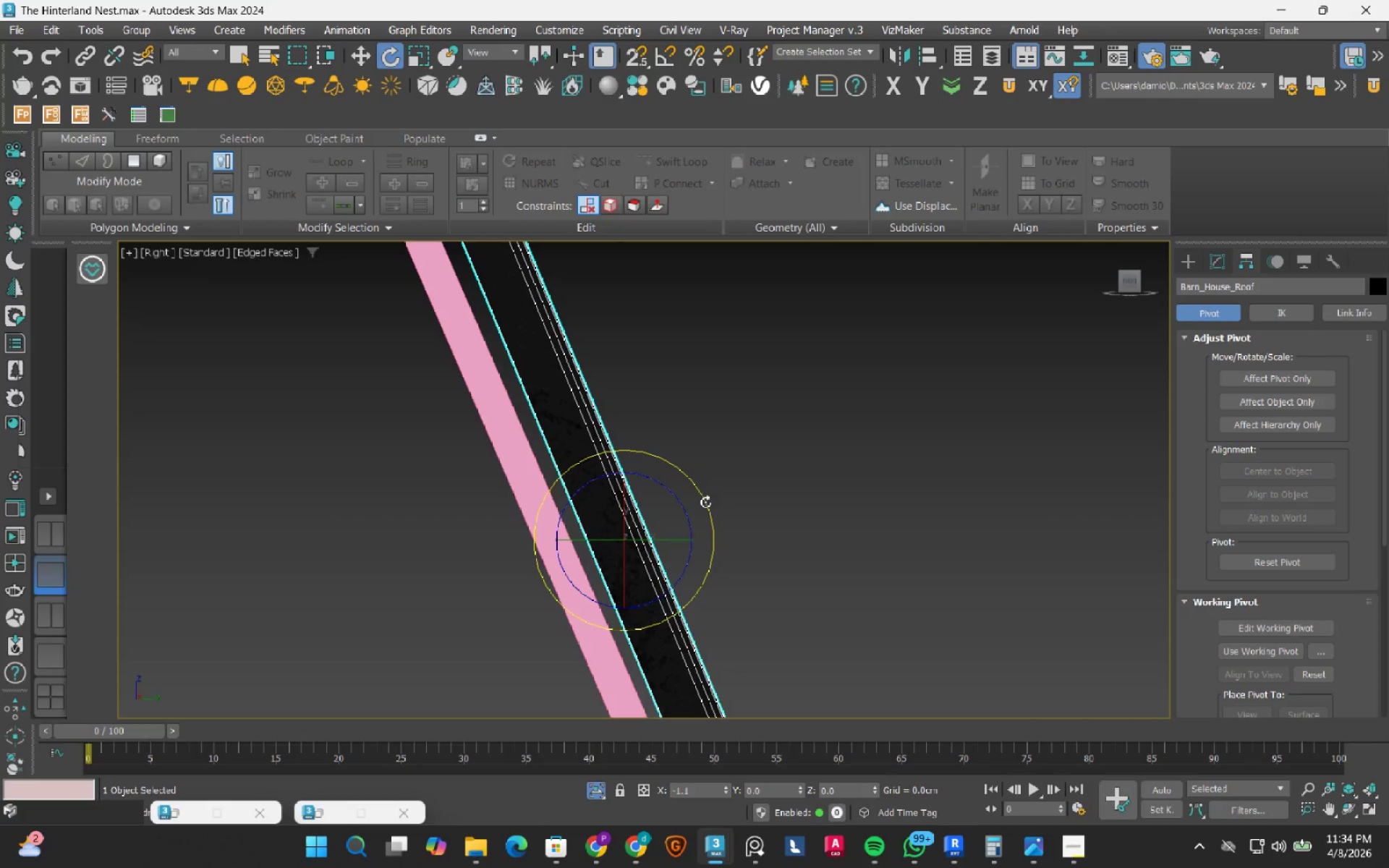 
type(we)
 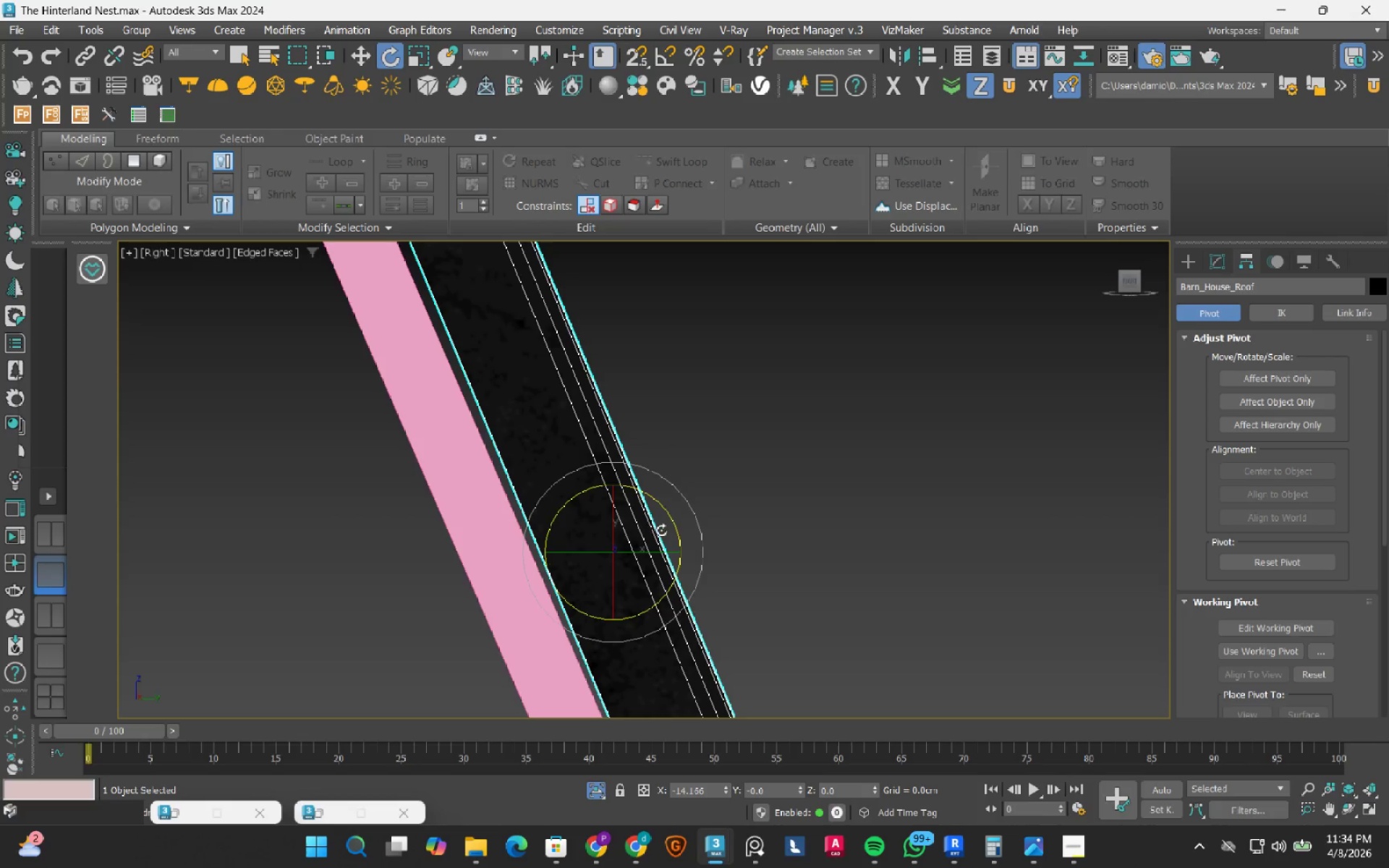 
left_click_drag(start_coordinate=[650, 516], to_coordinate=[642, 526])
 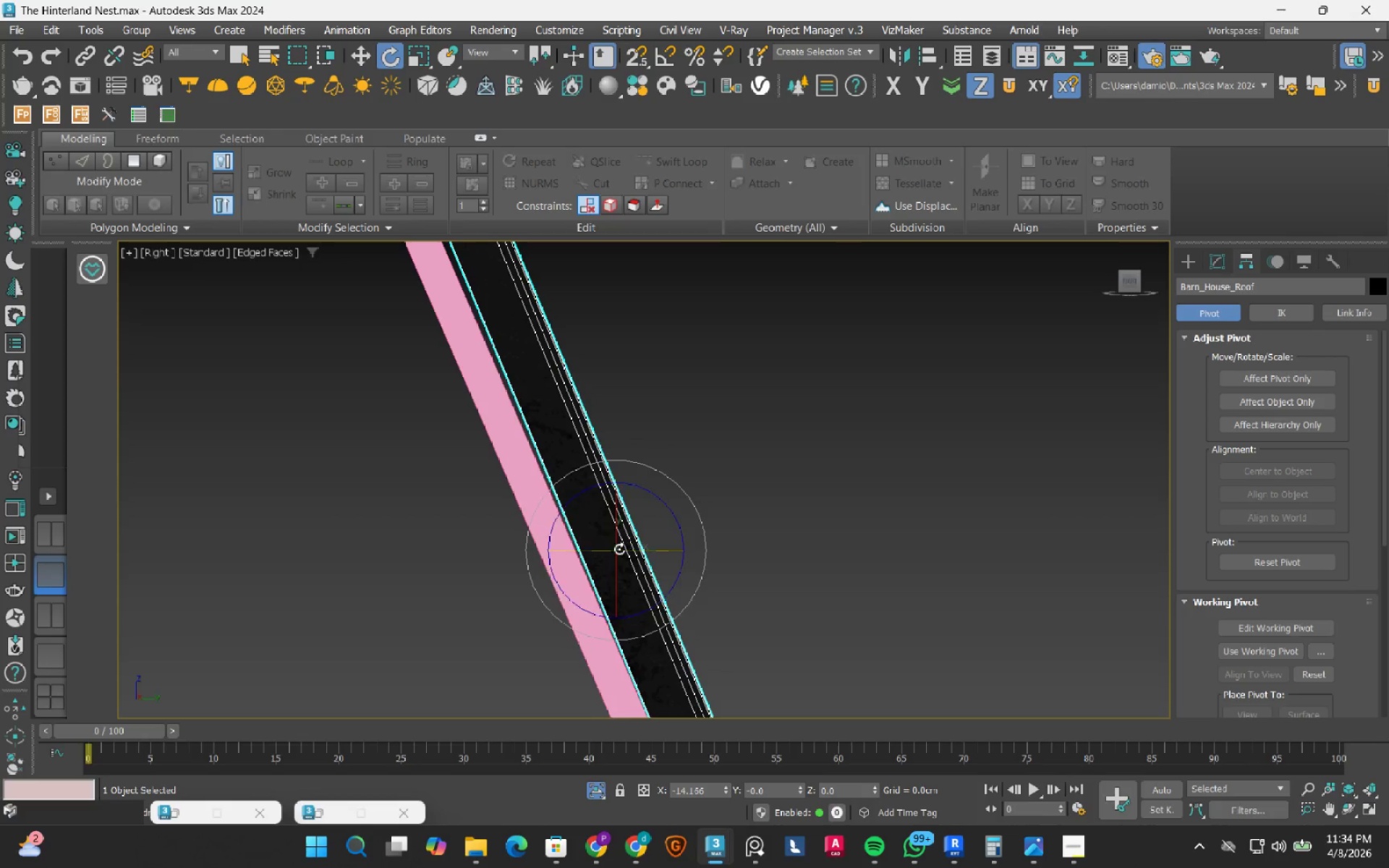 
scroll: coordinate [619, 548], scroll_direction: up, amount: 2.0
 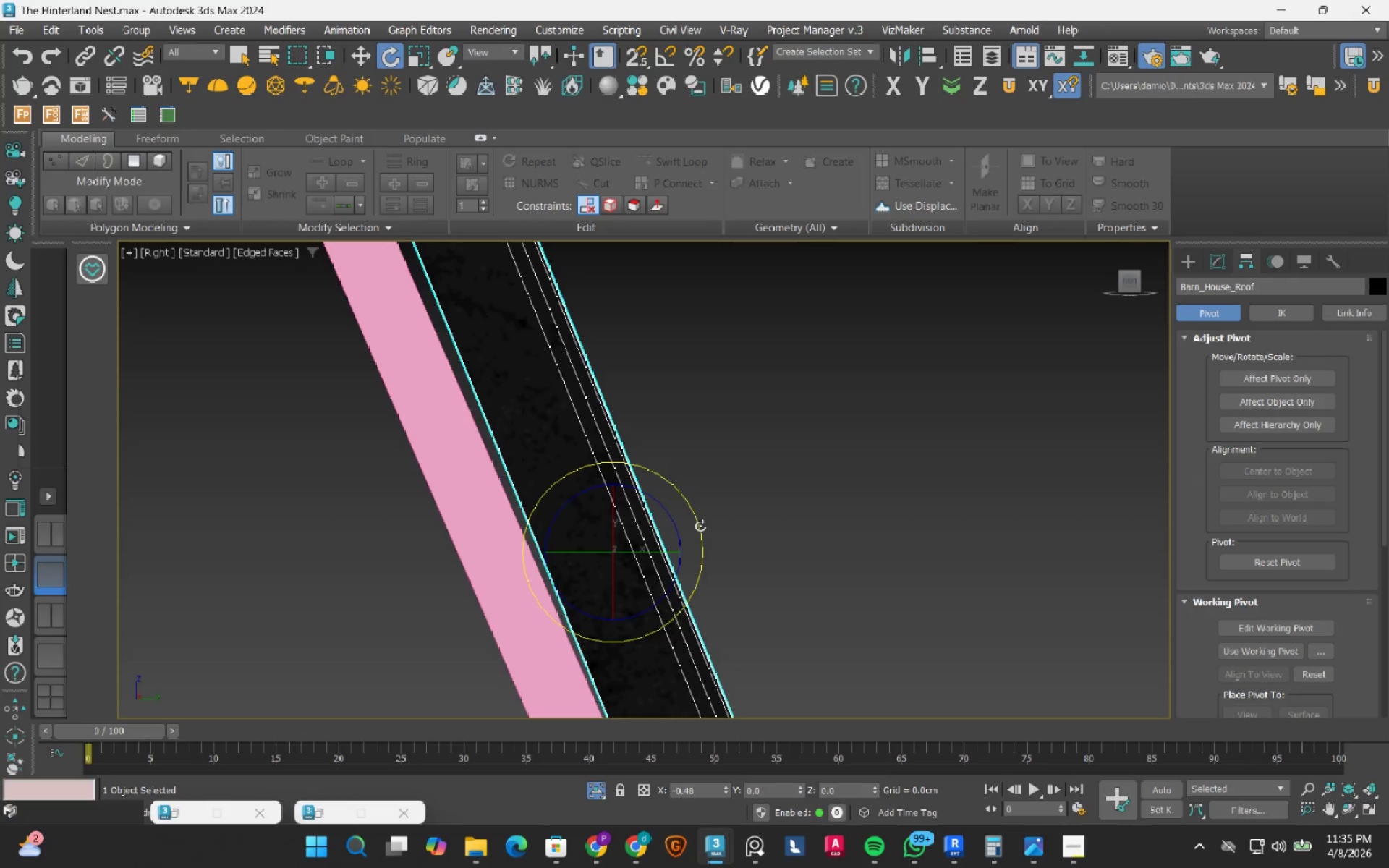 
wait(10.05)
 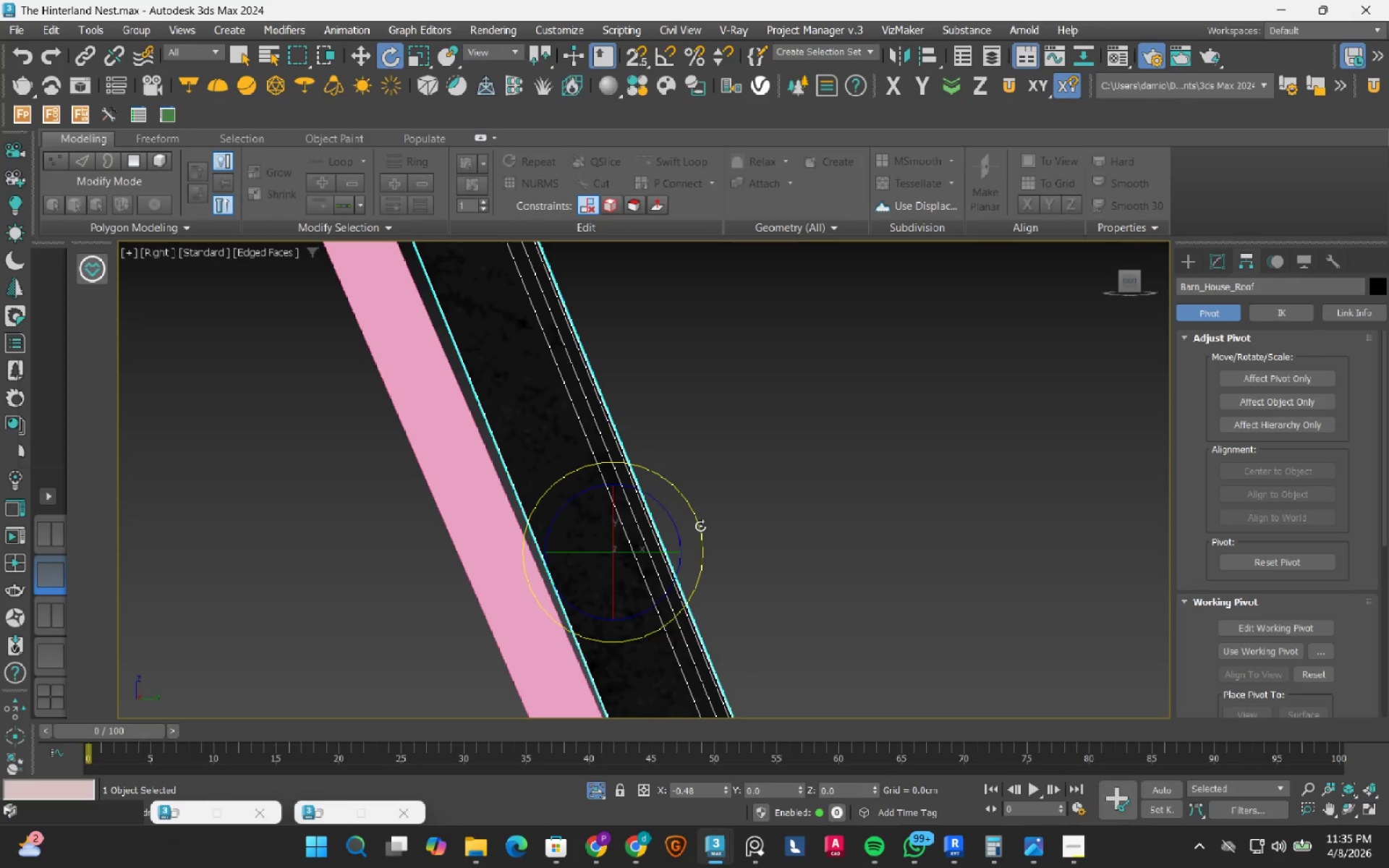 
key(W)
 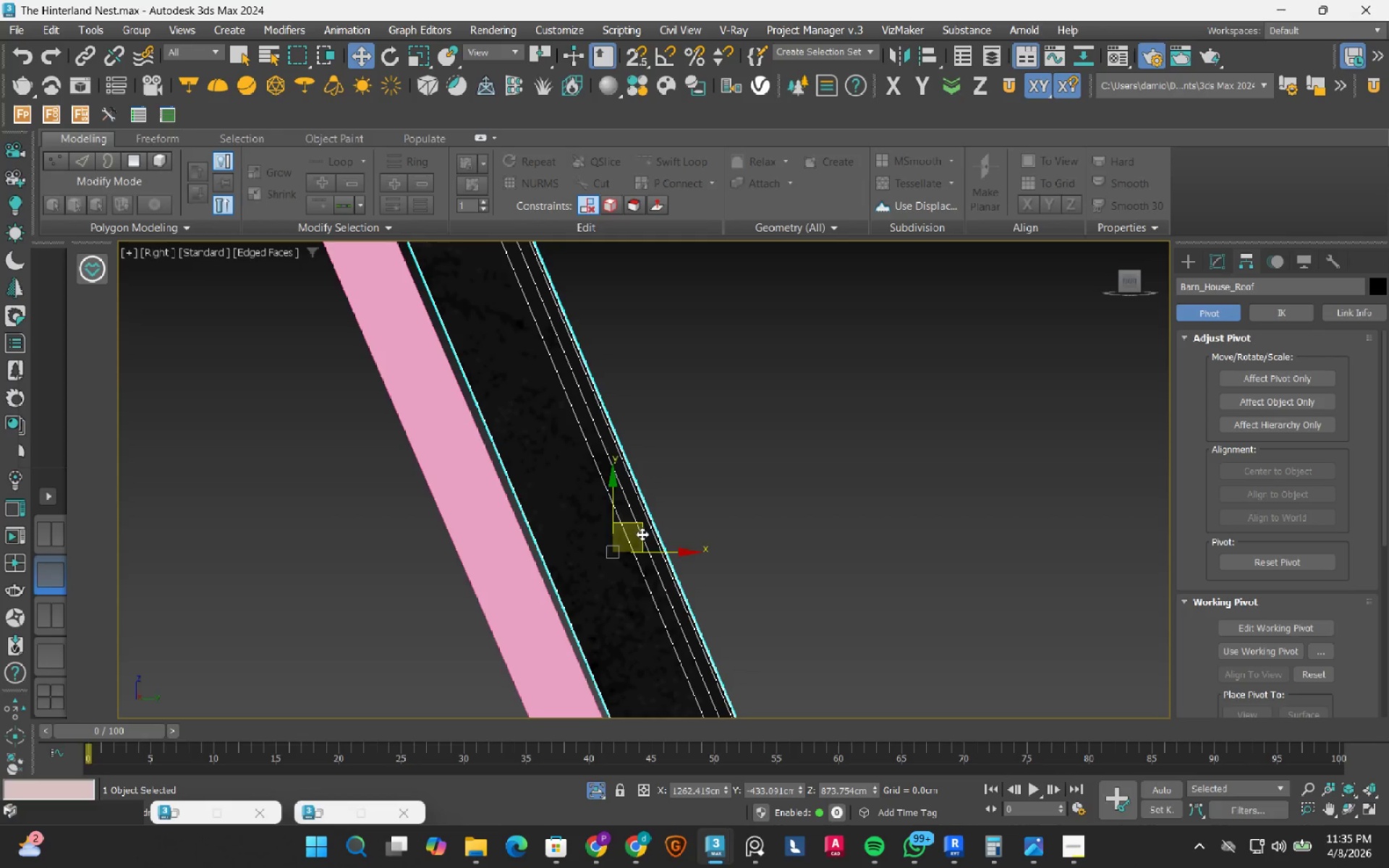 
left_click_drag(start_coordinate=[642, 534], to_coordinate=[637, 541])
 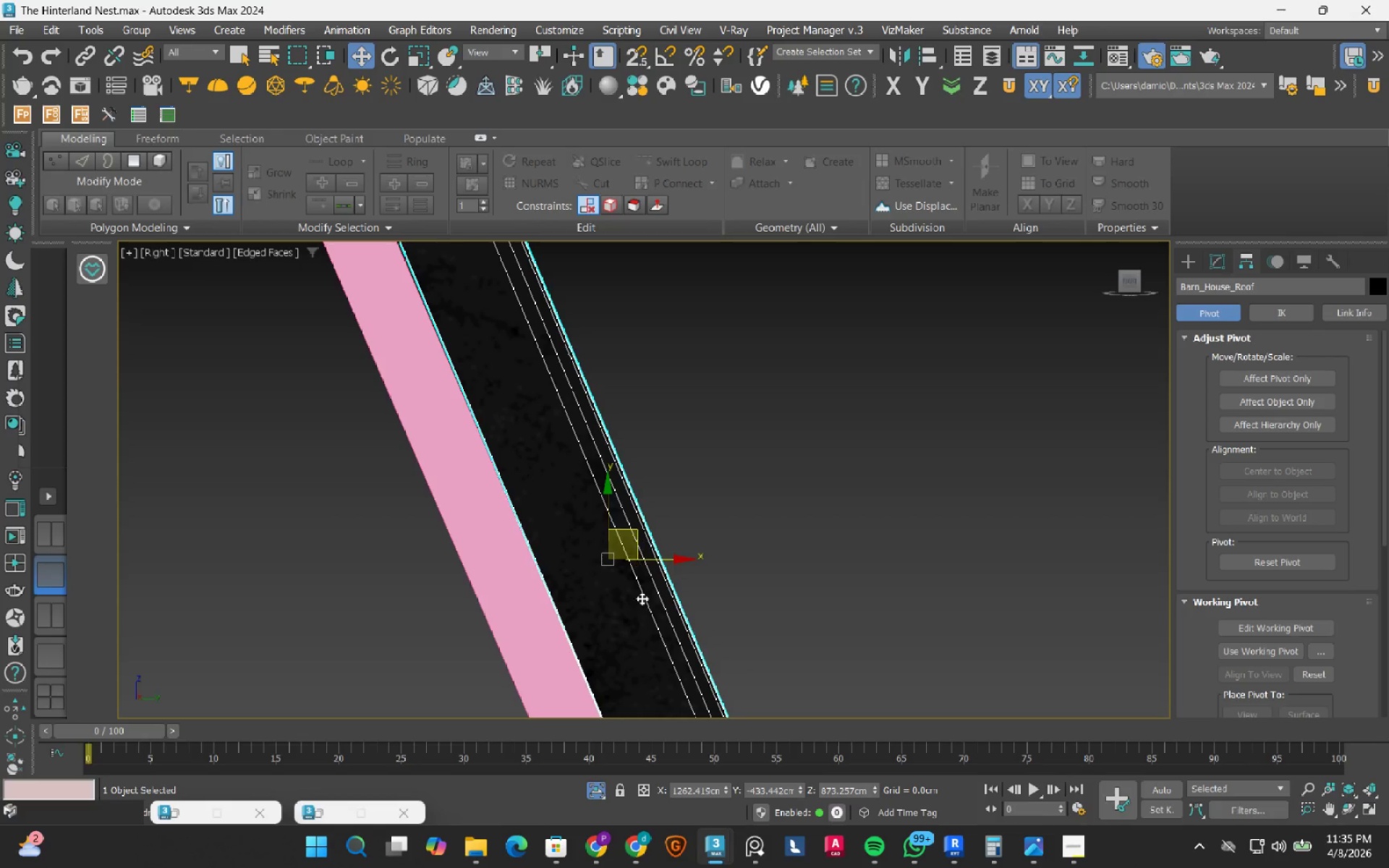 
key(E)
 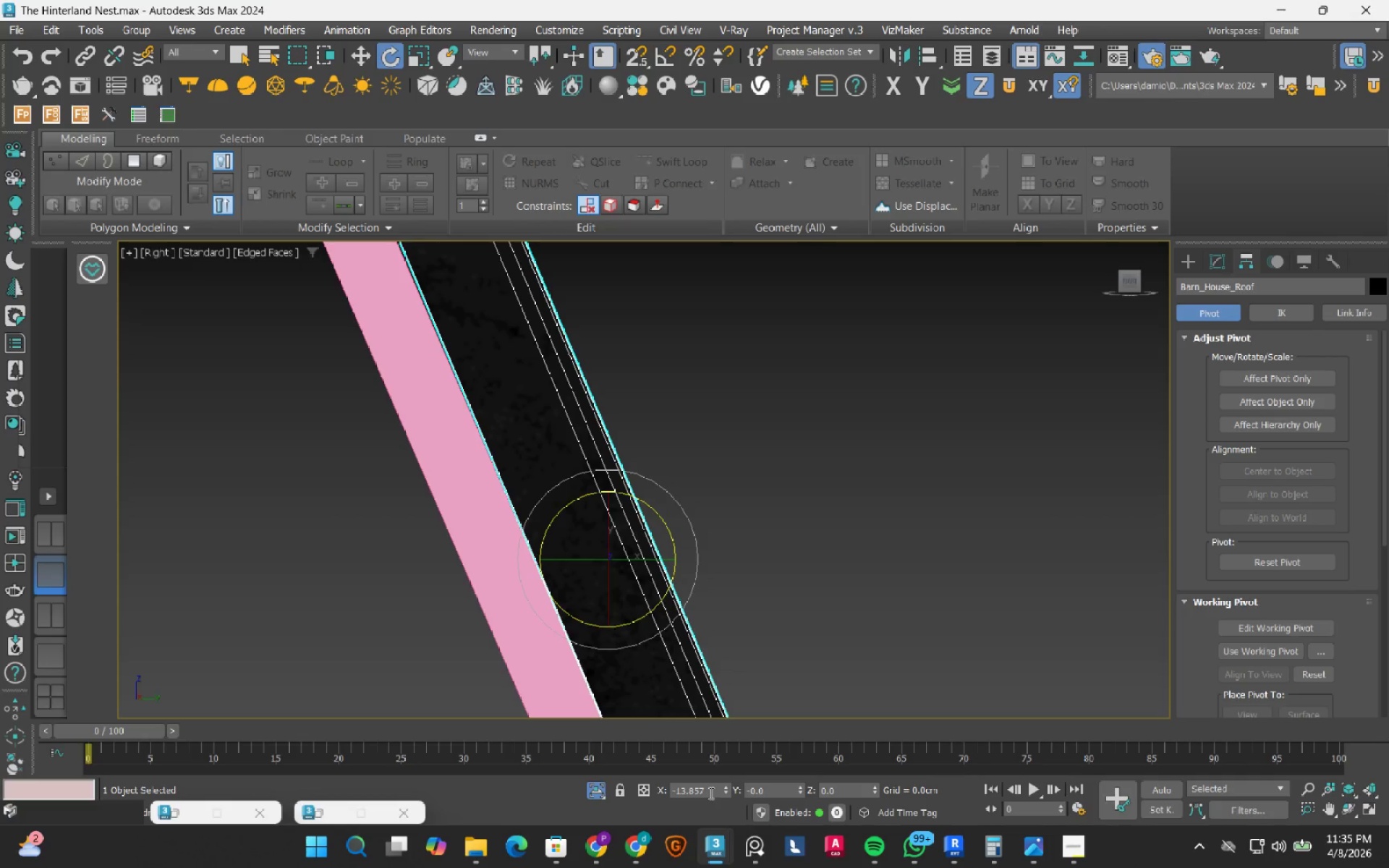 
double_click([717, 787])
 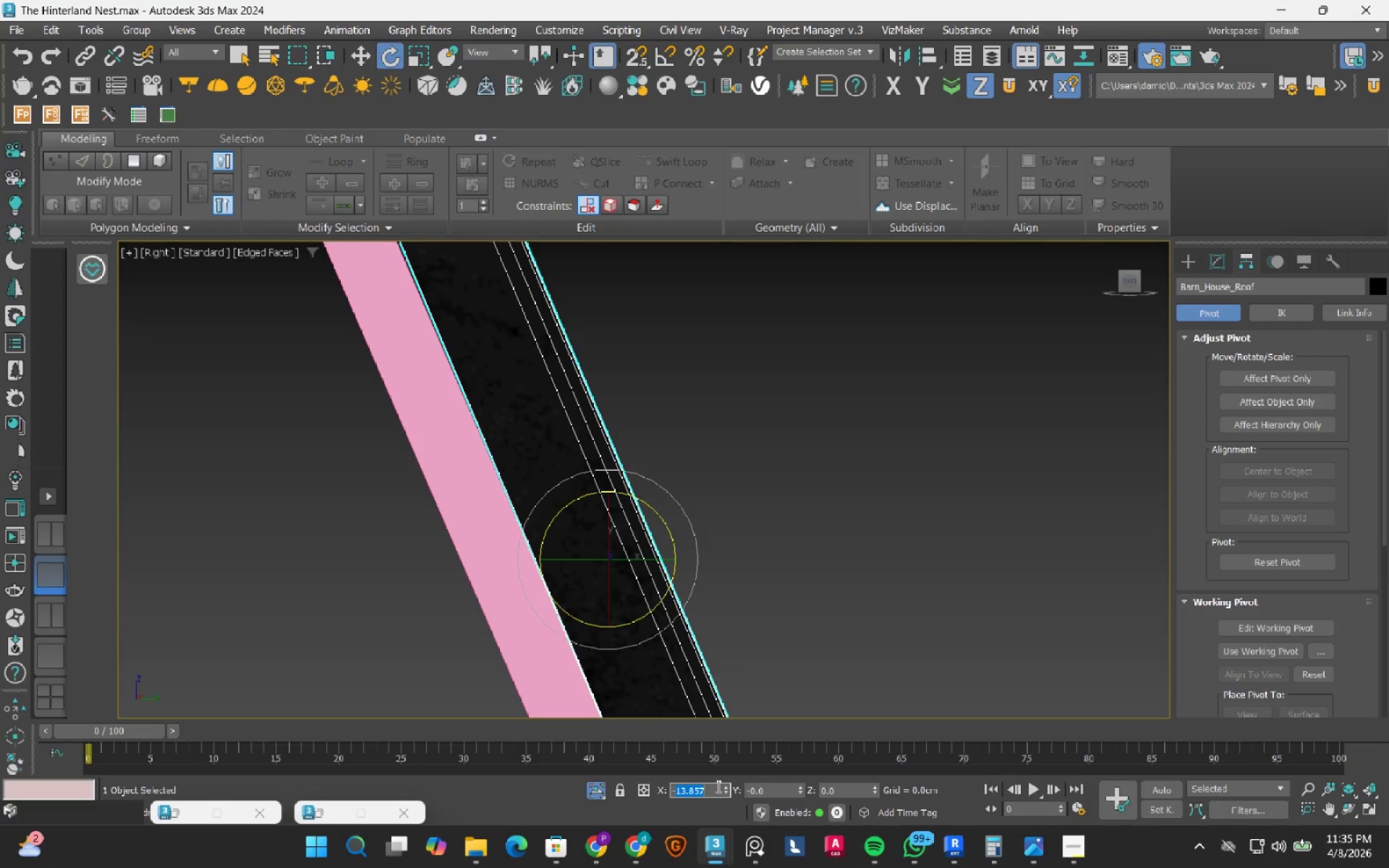 
key(Numpad1)
 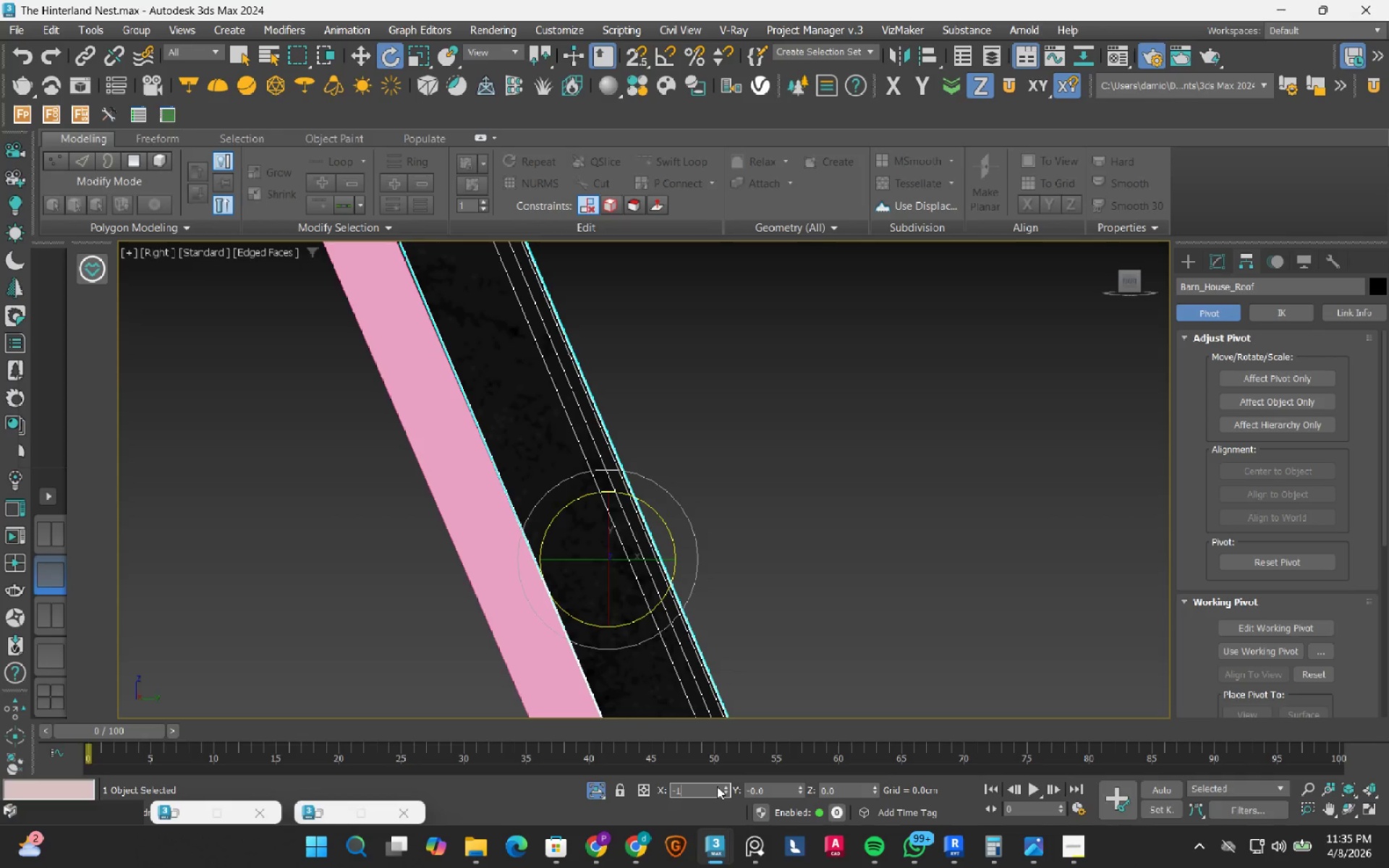 
key(Numpad3)
 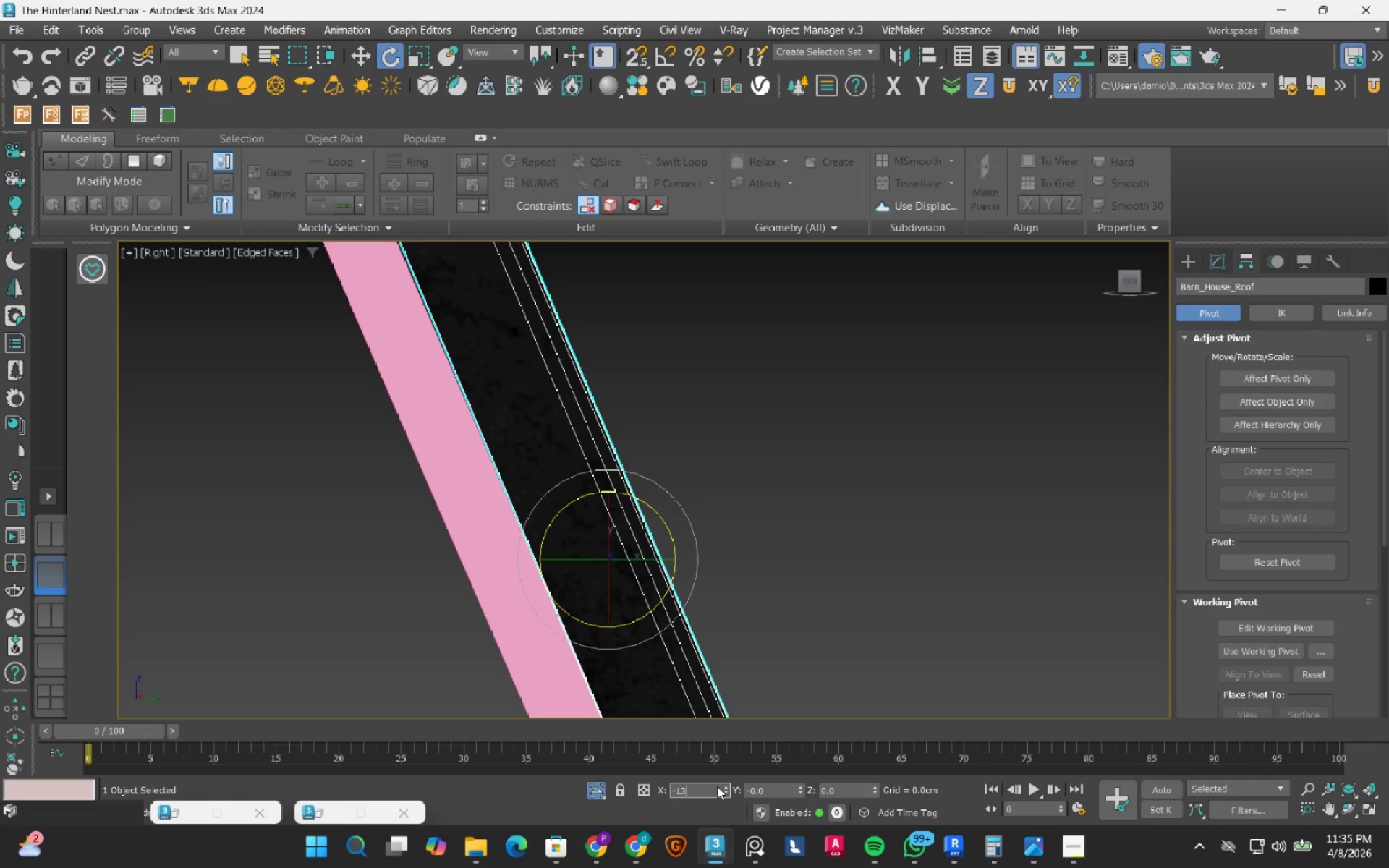 
key(NumpadDecimal)
 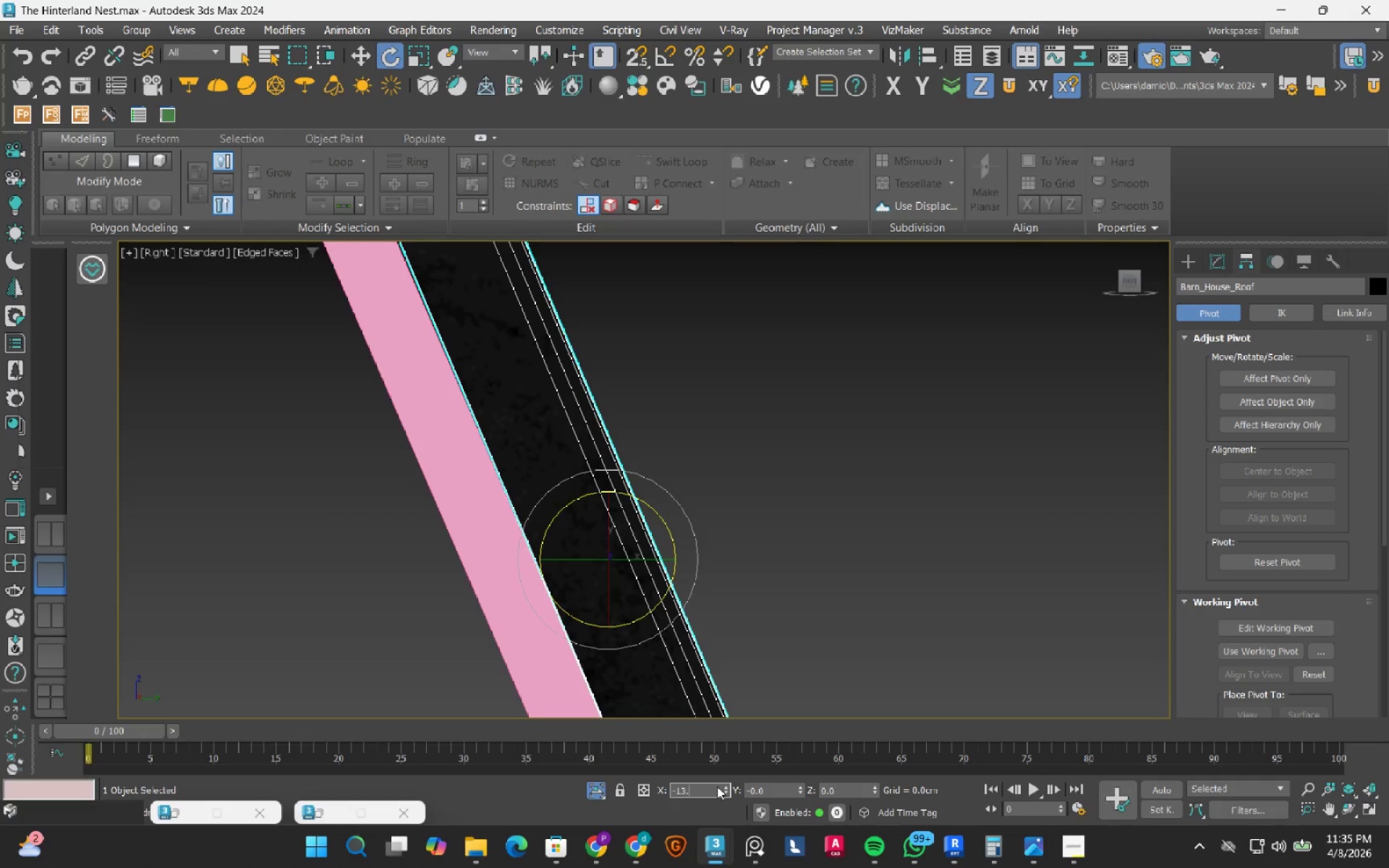 
key(Numpad9)
 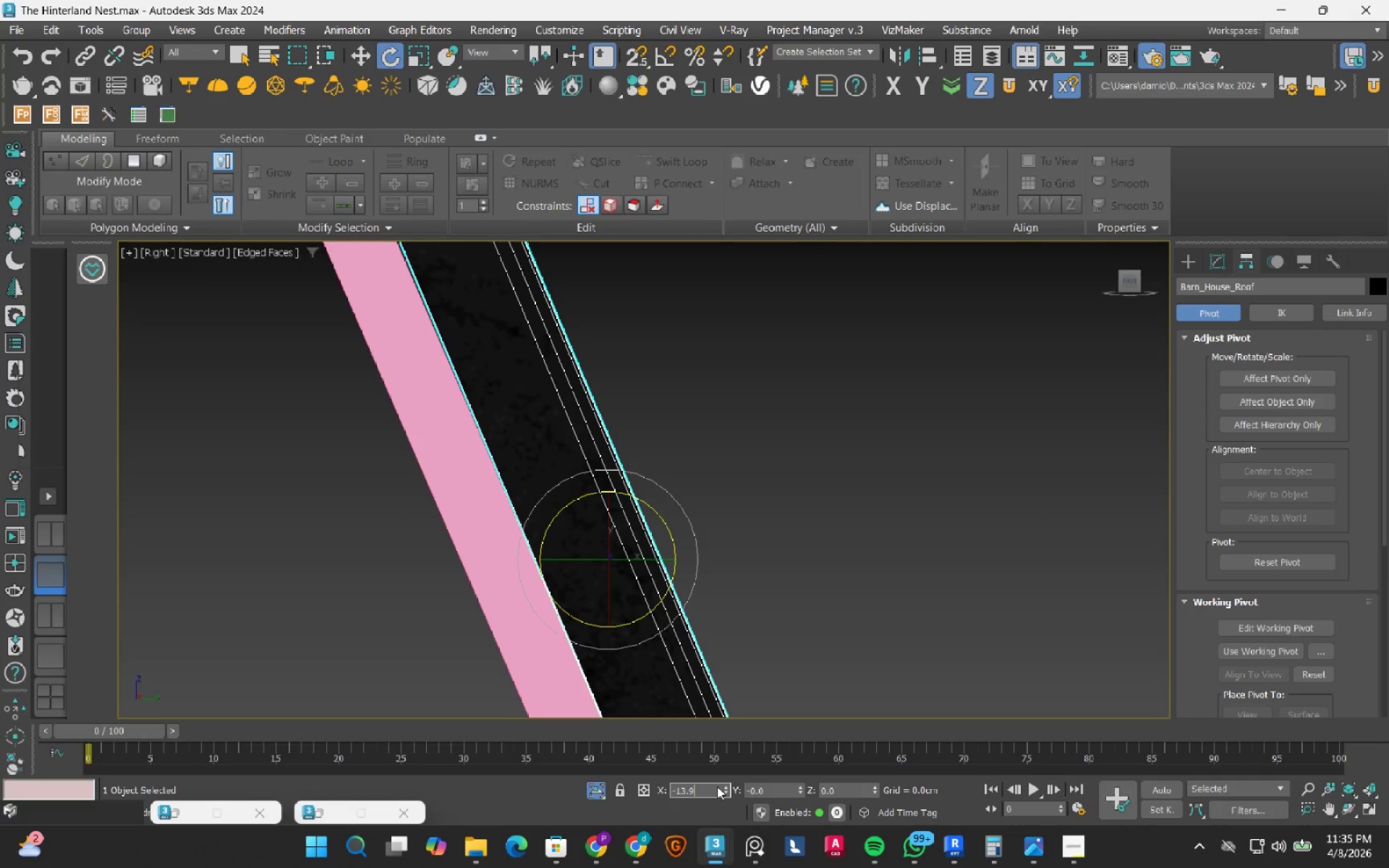 
key(NumpadEnter)
 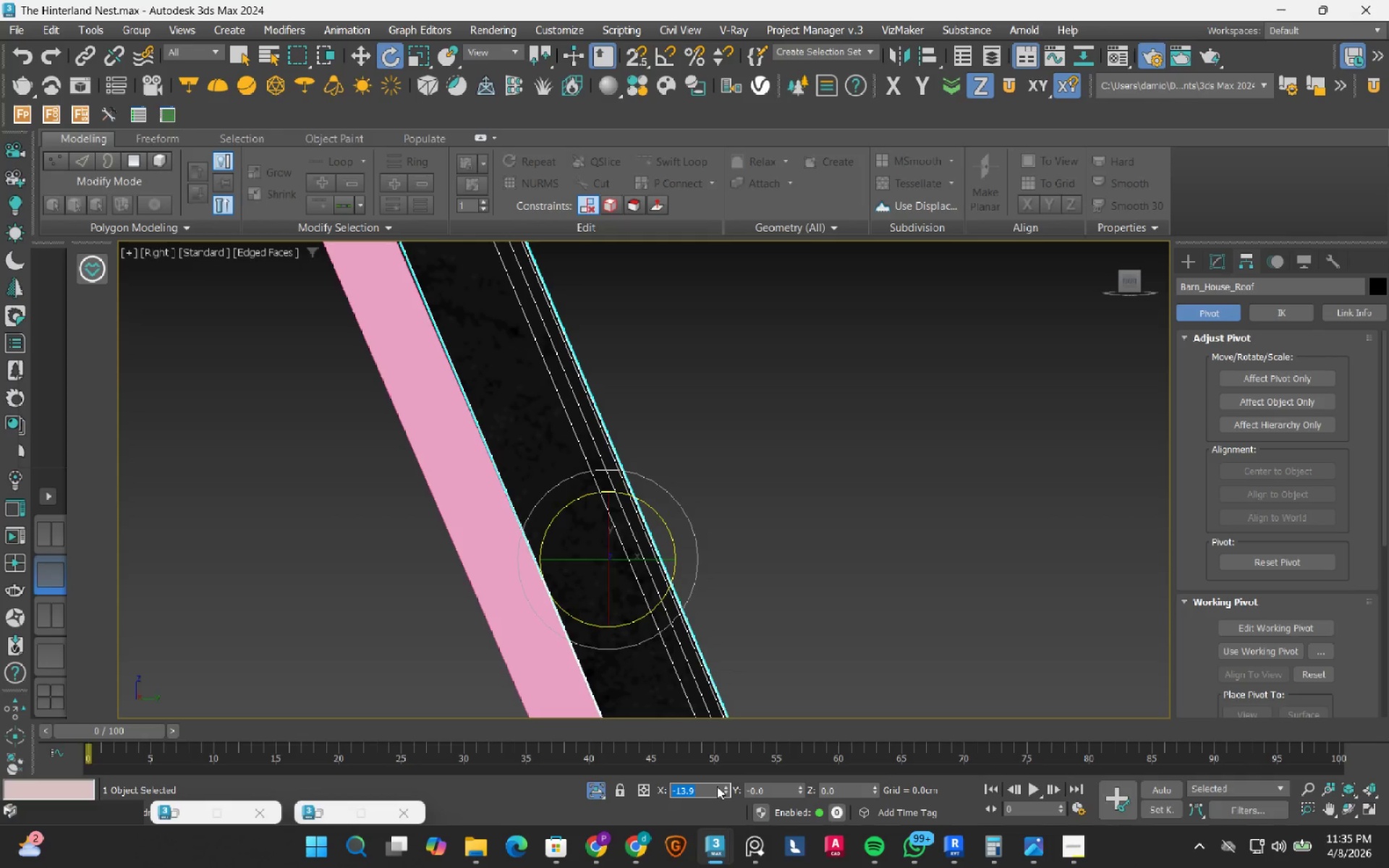 
key(NumpadSubtract)
 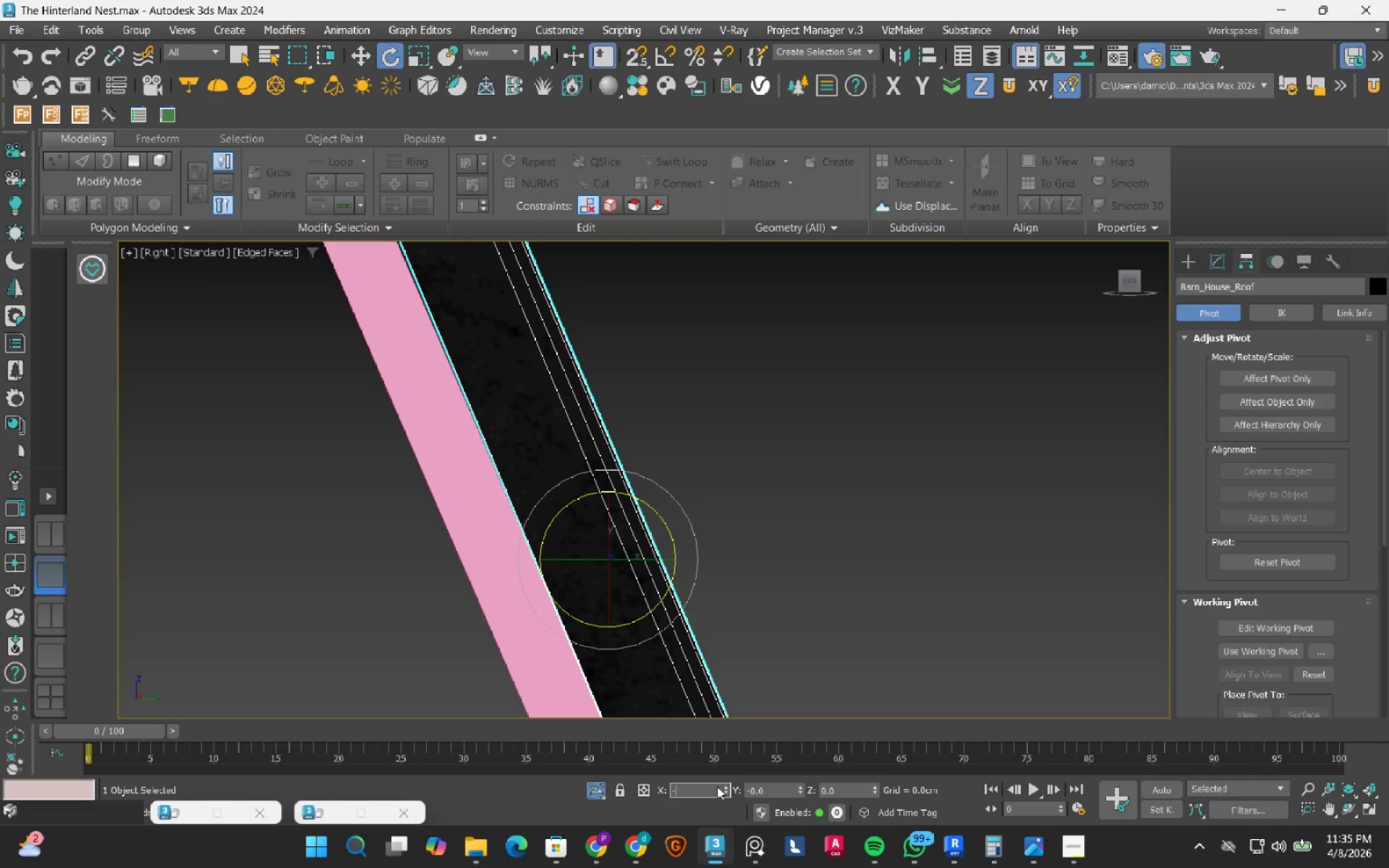 
key(Numpad1)
 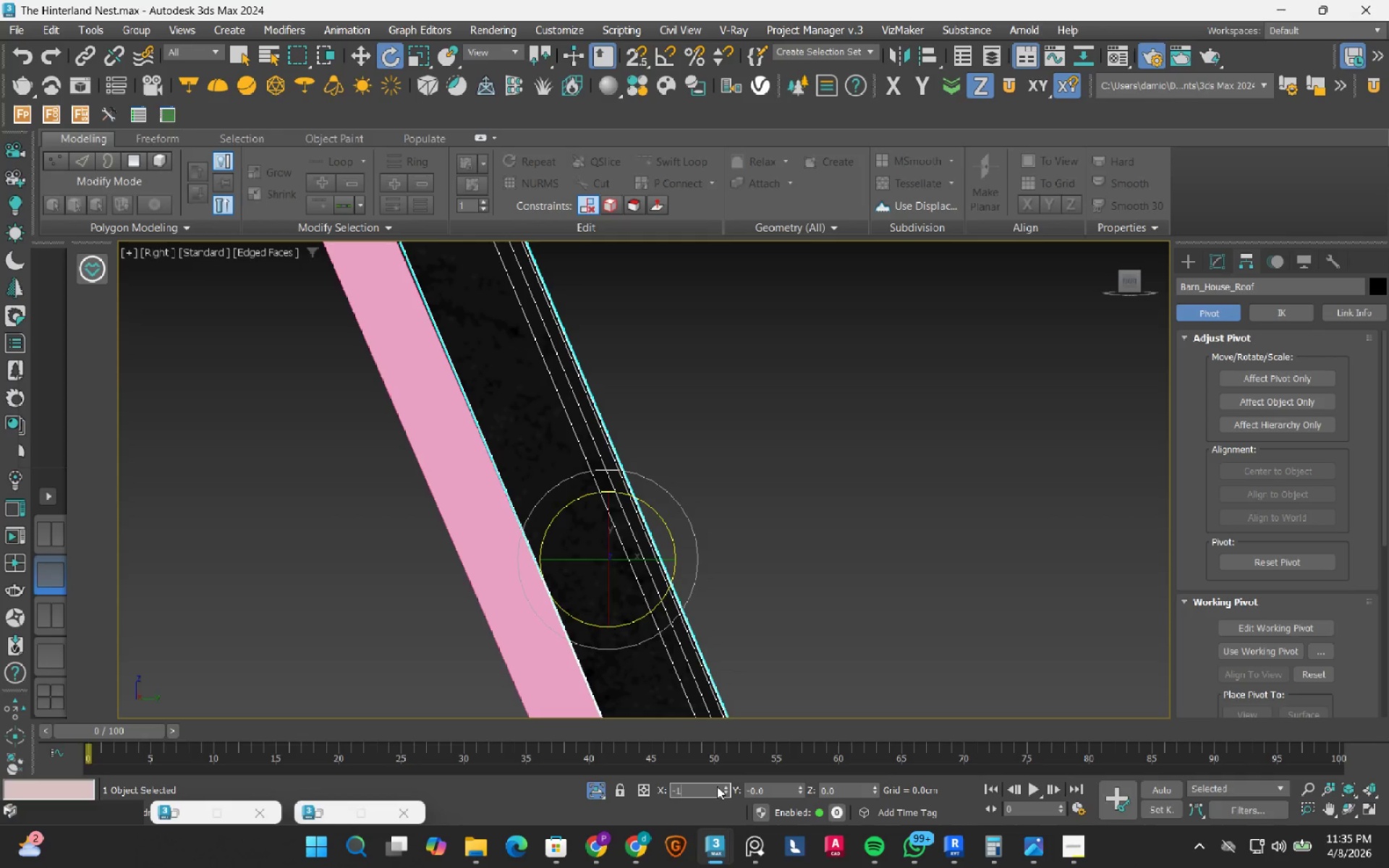 
key(Numpad4)
 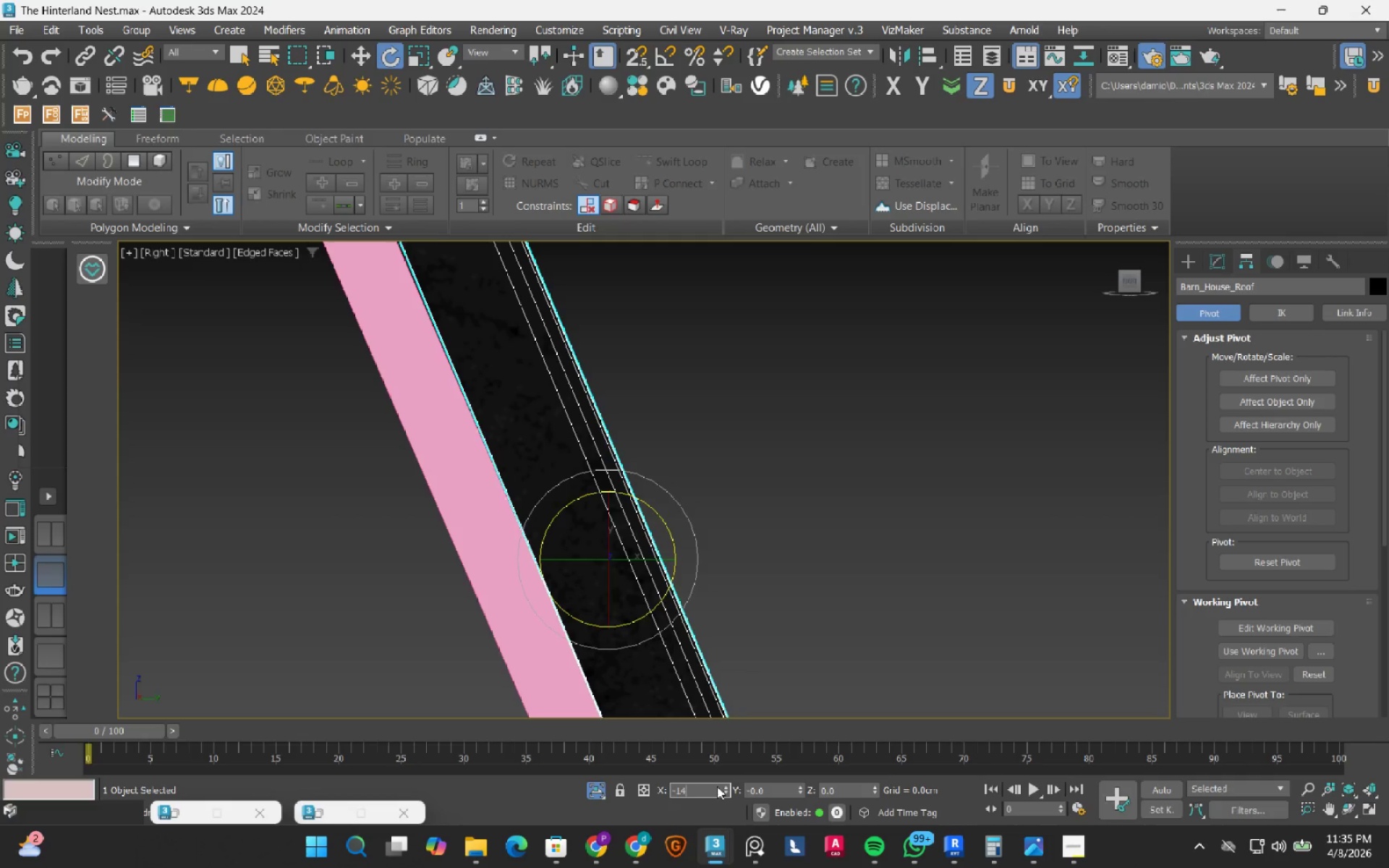 
key(NumpadEnter)
 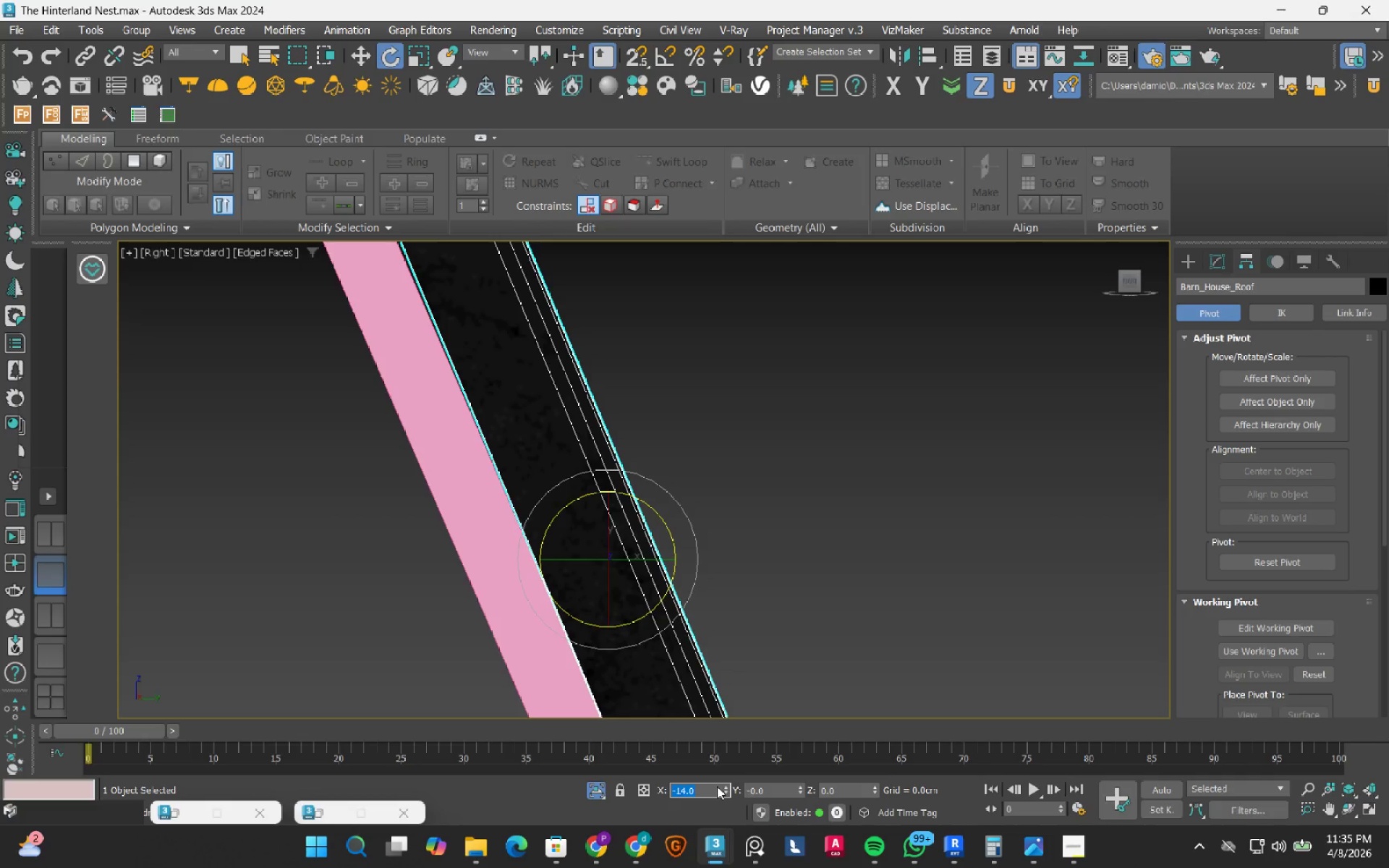 
key(NumpadSubtract)
 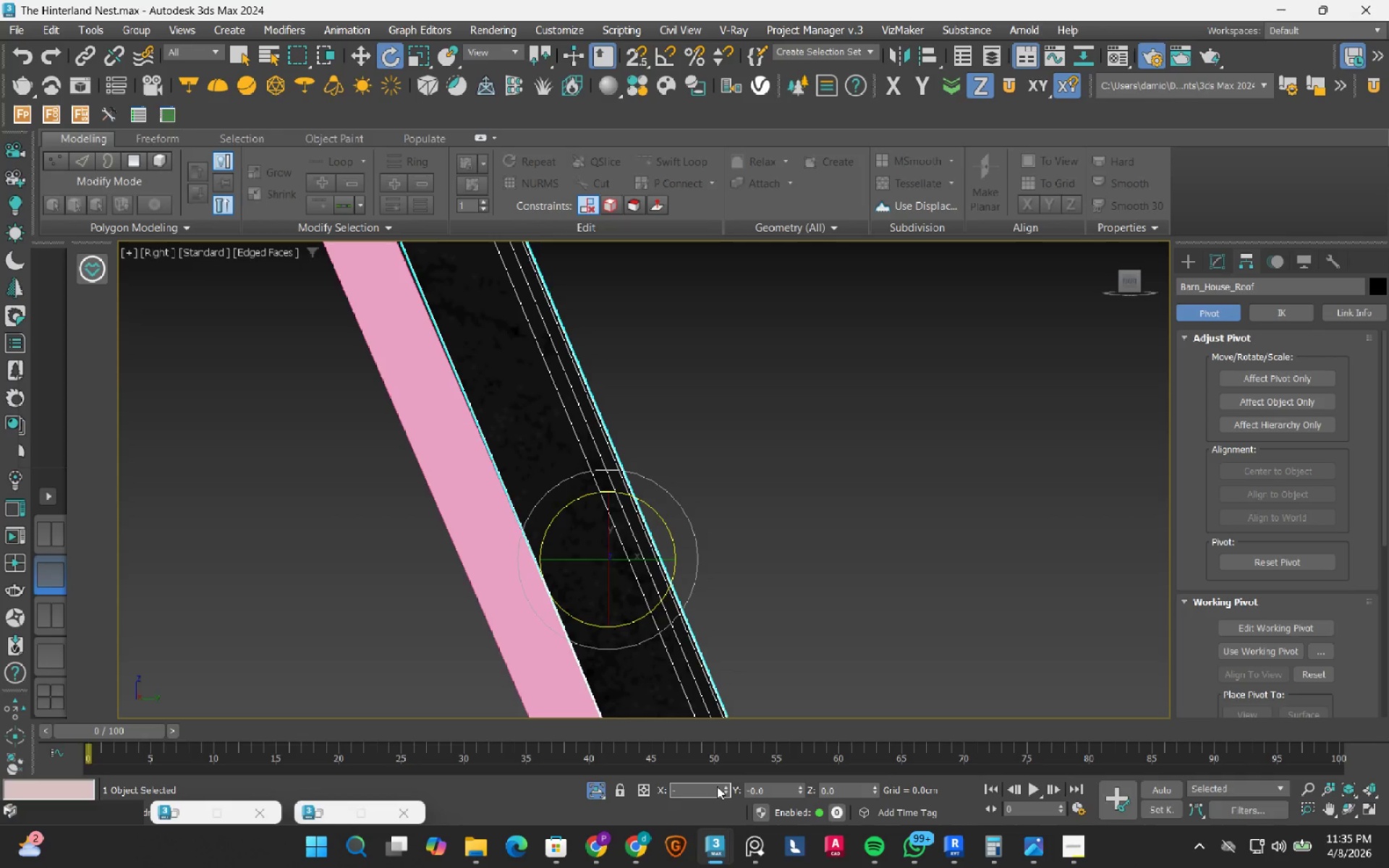 
key(Numpad1)
 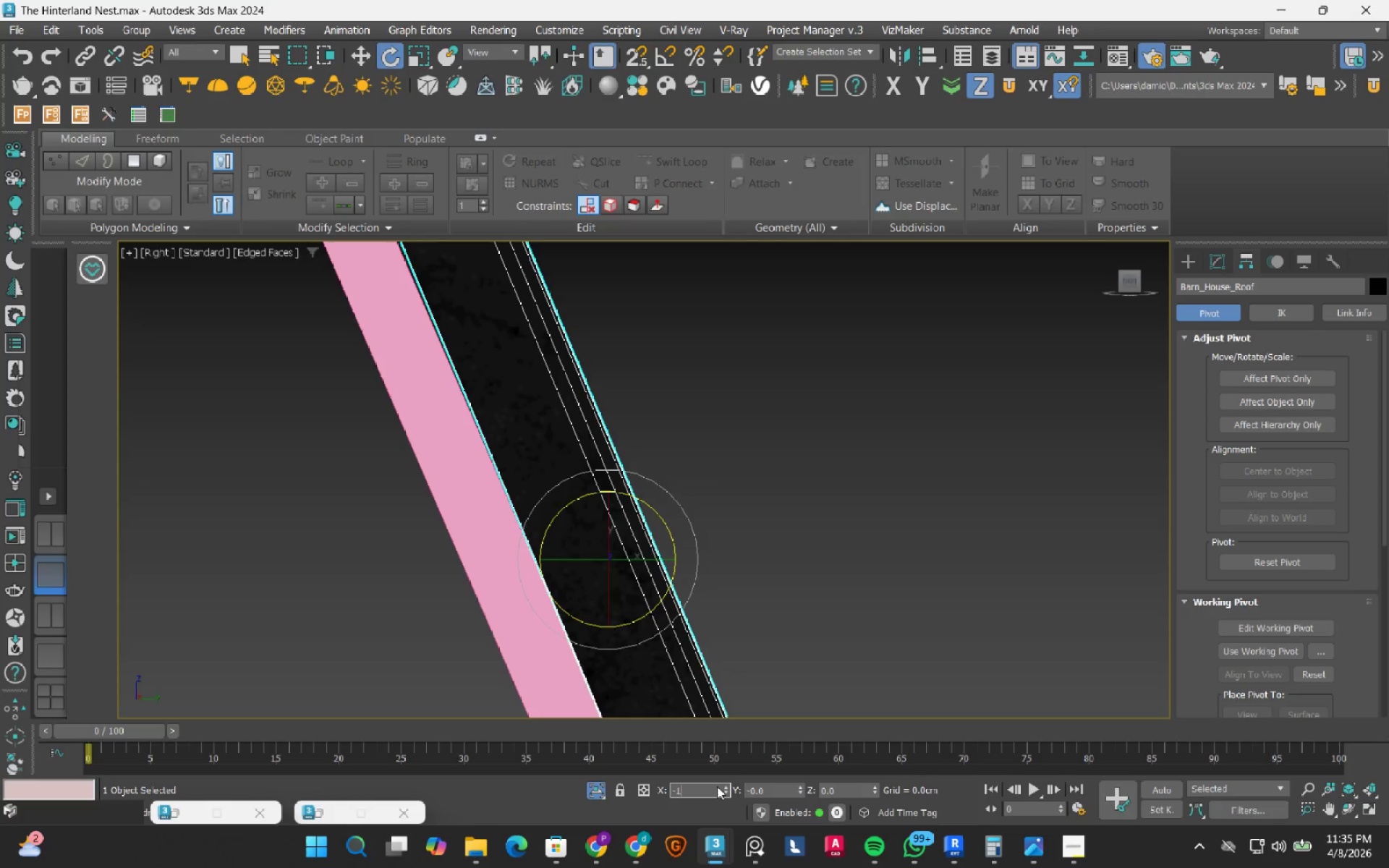 
key(Numpad5)
 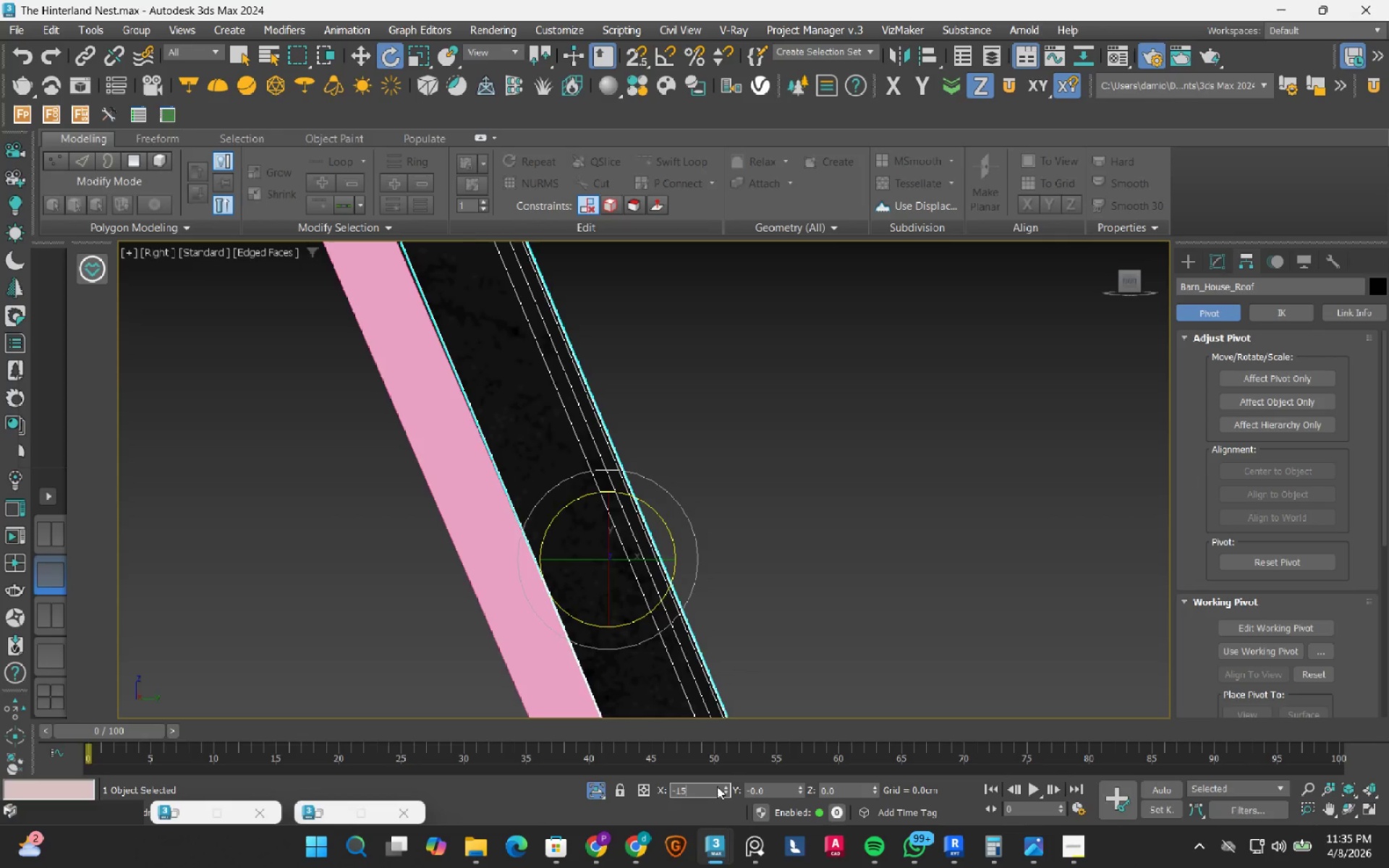 
key(NumpadEnter)
 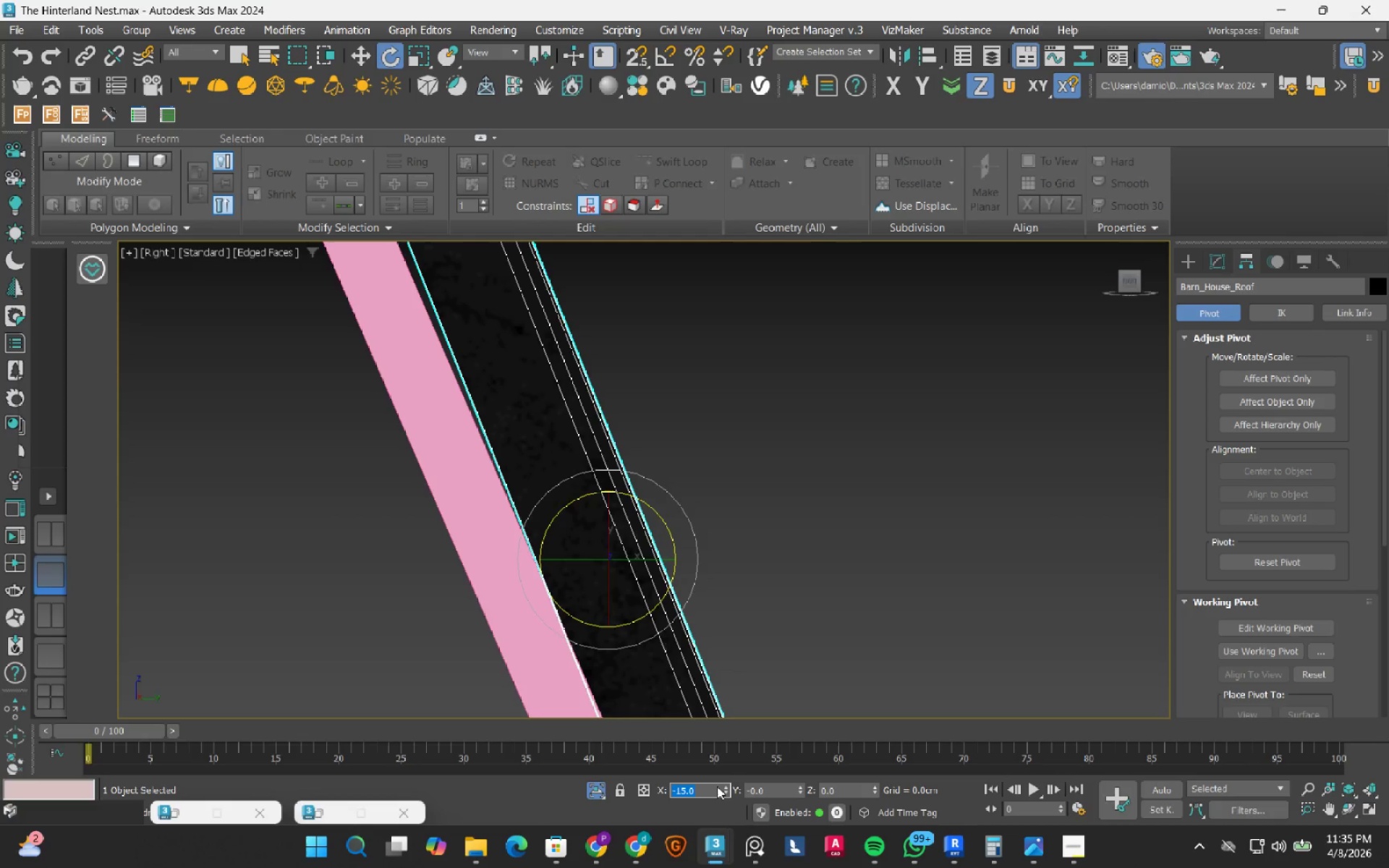 
key(NumpadSubtract)
 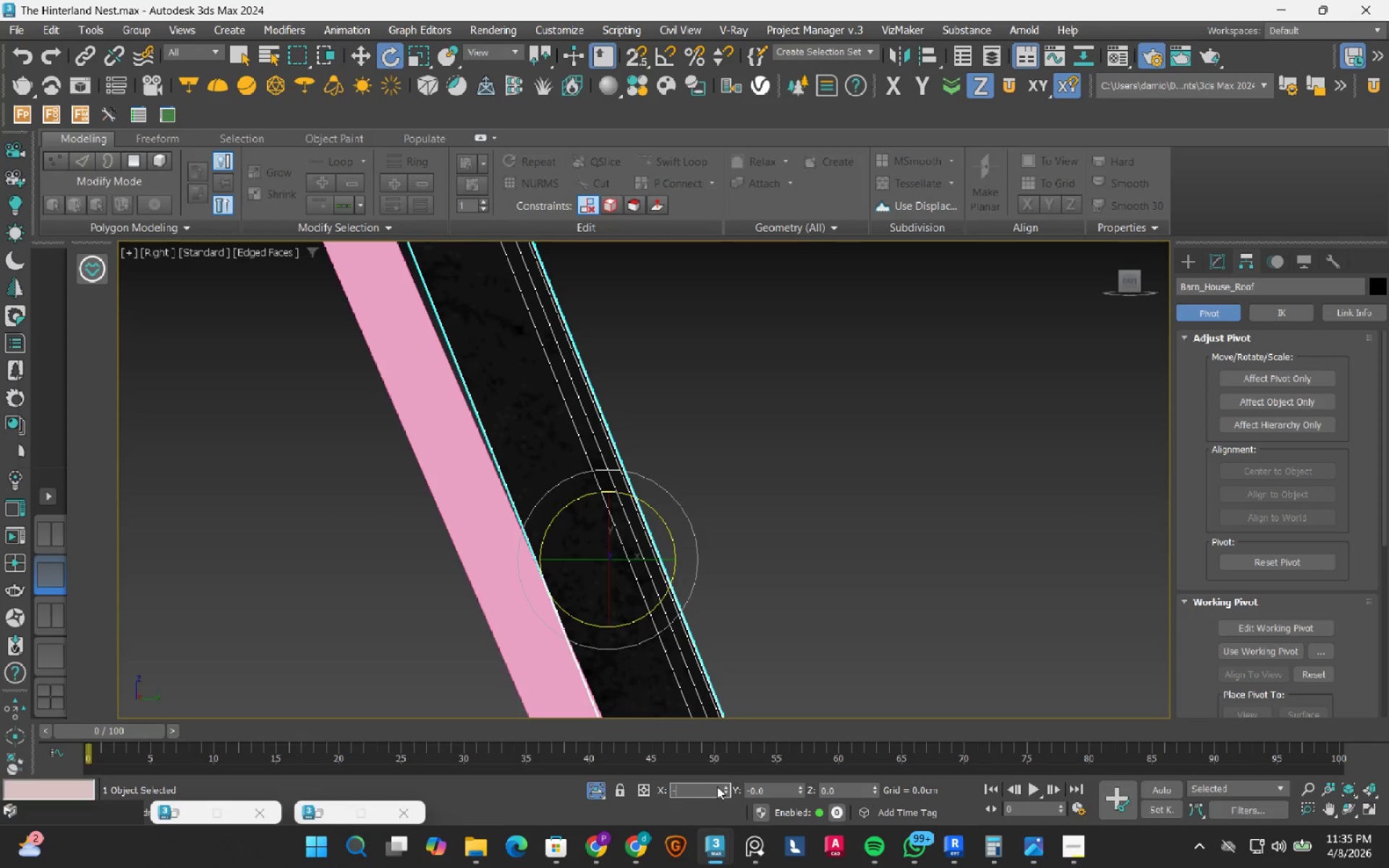 
key(Numpad1)
 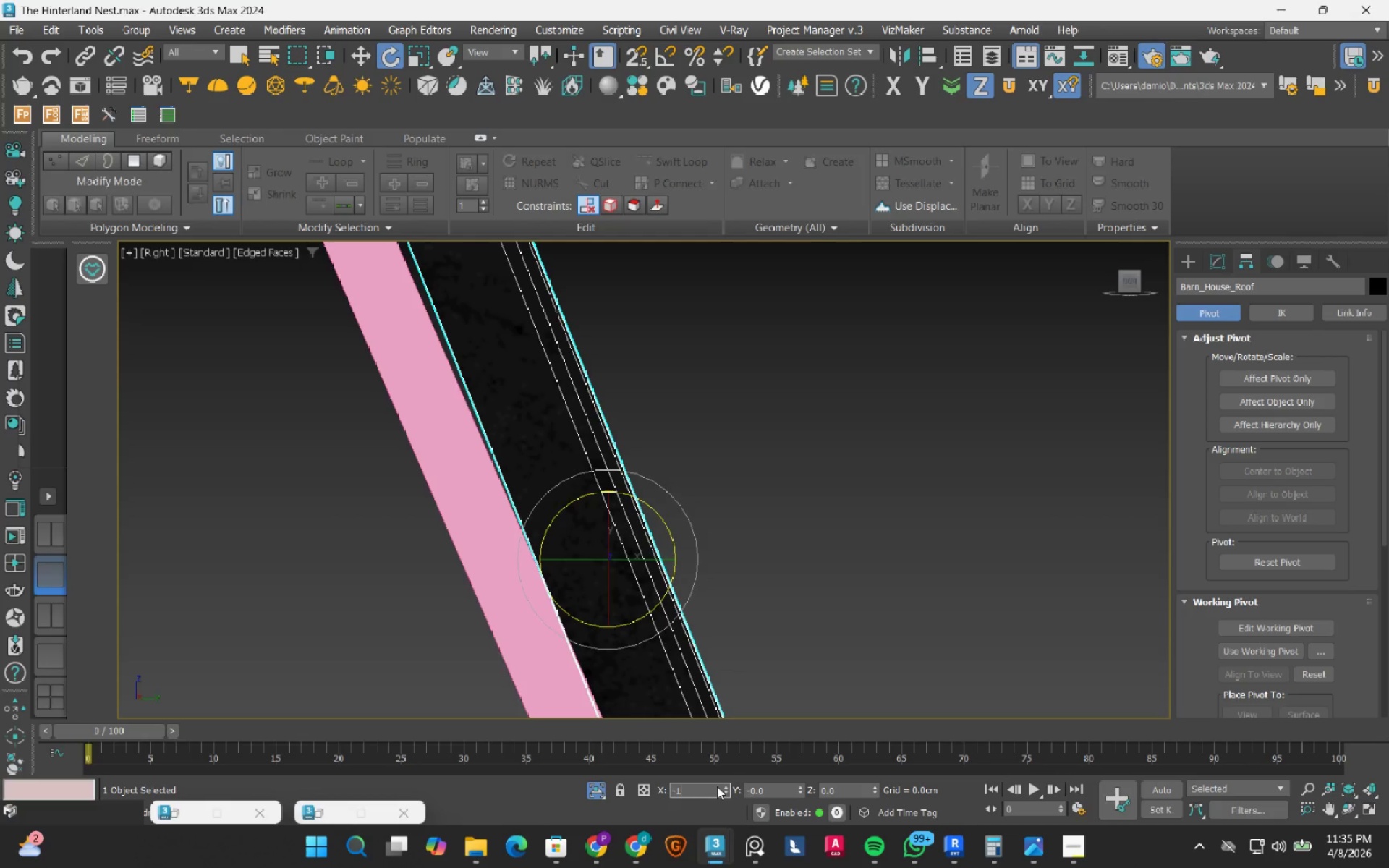 
key(Numpad2)
 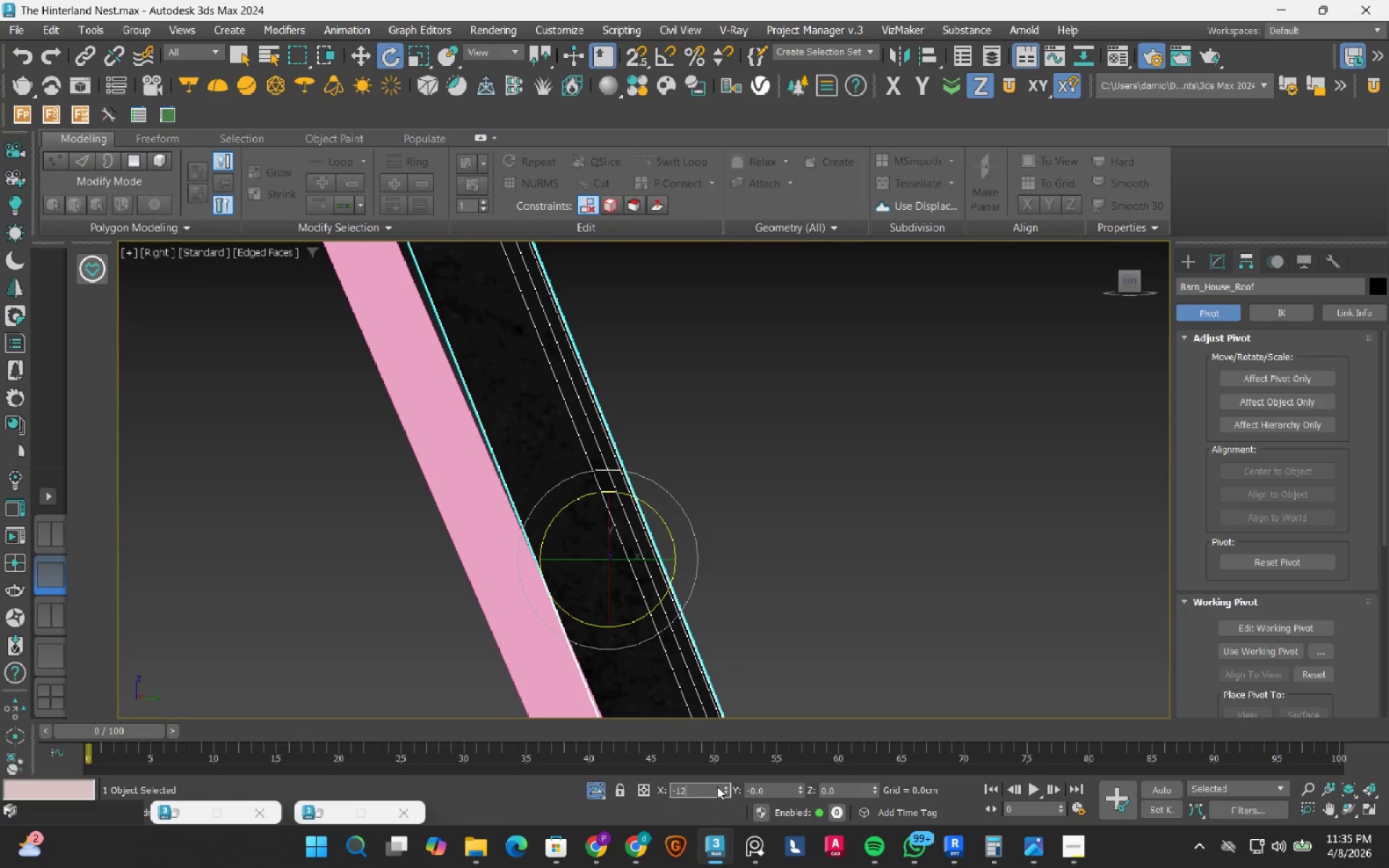 
key(NumpadEnter)
 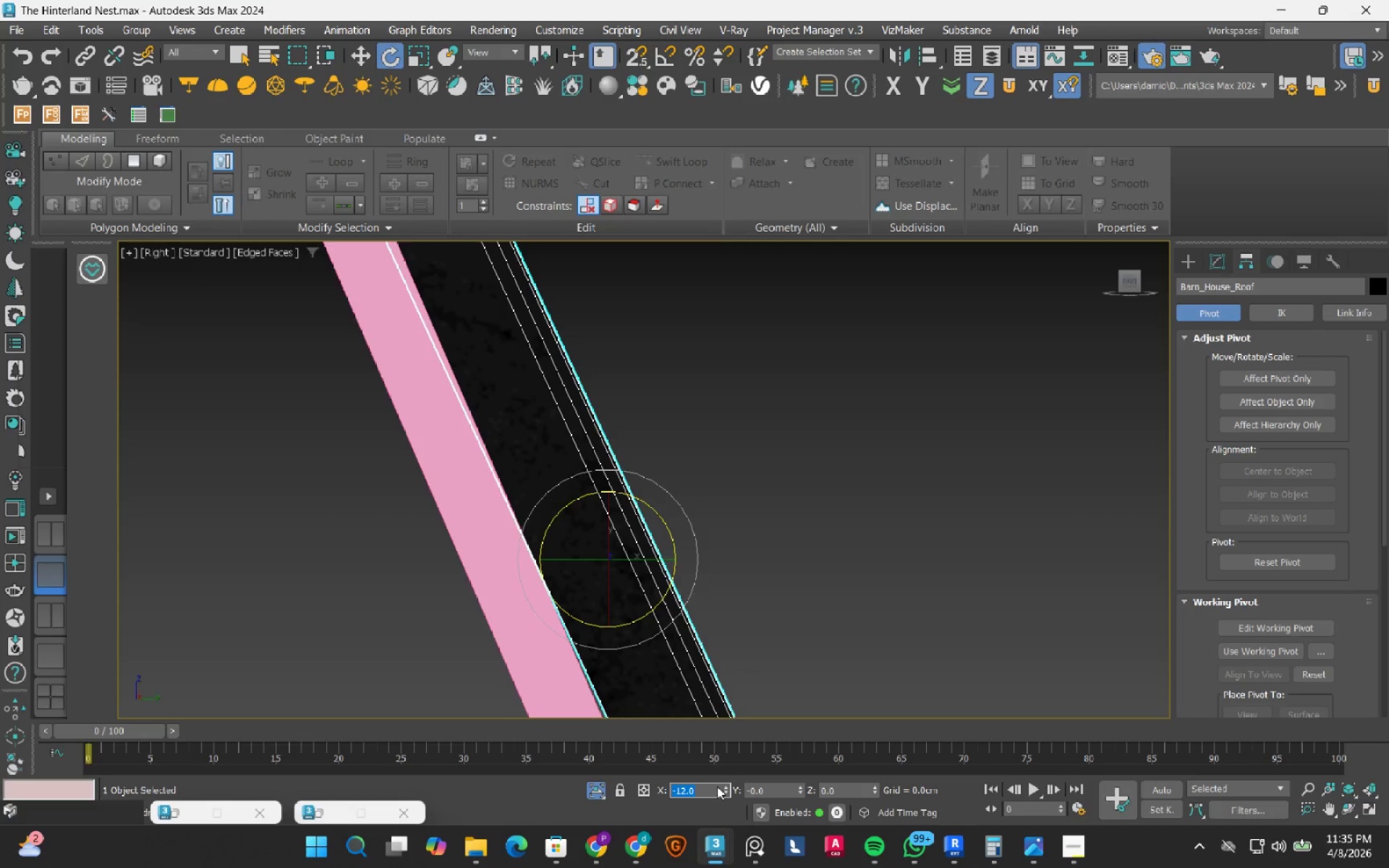 
key(NumpadSubtract)
 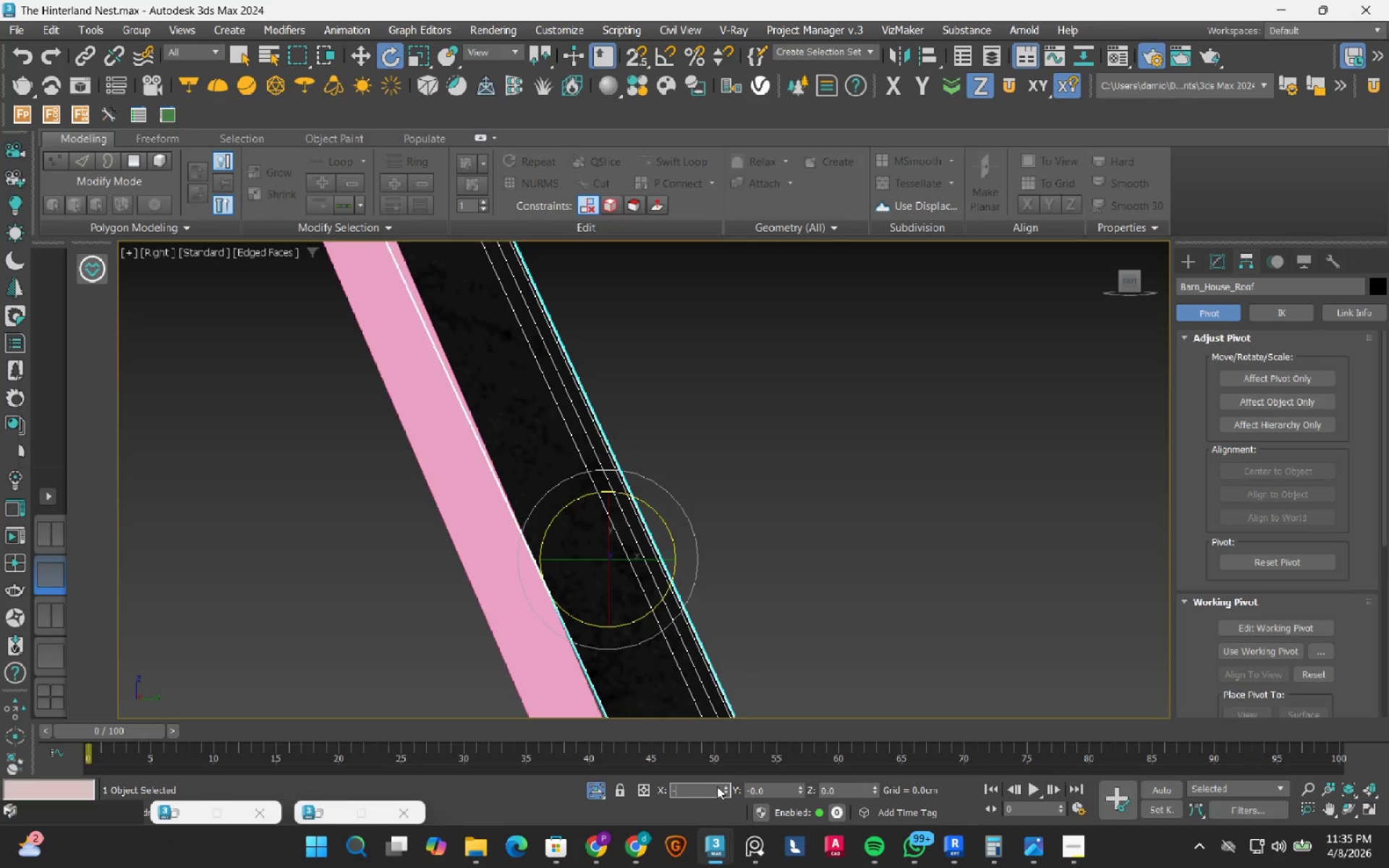 
key(Numpad1)
 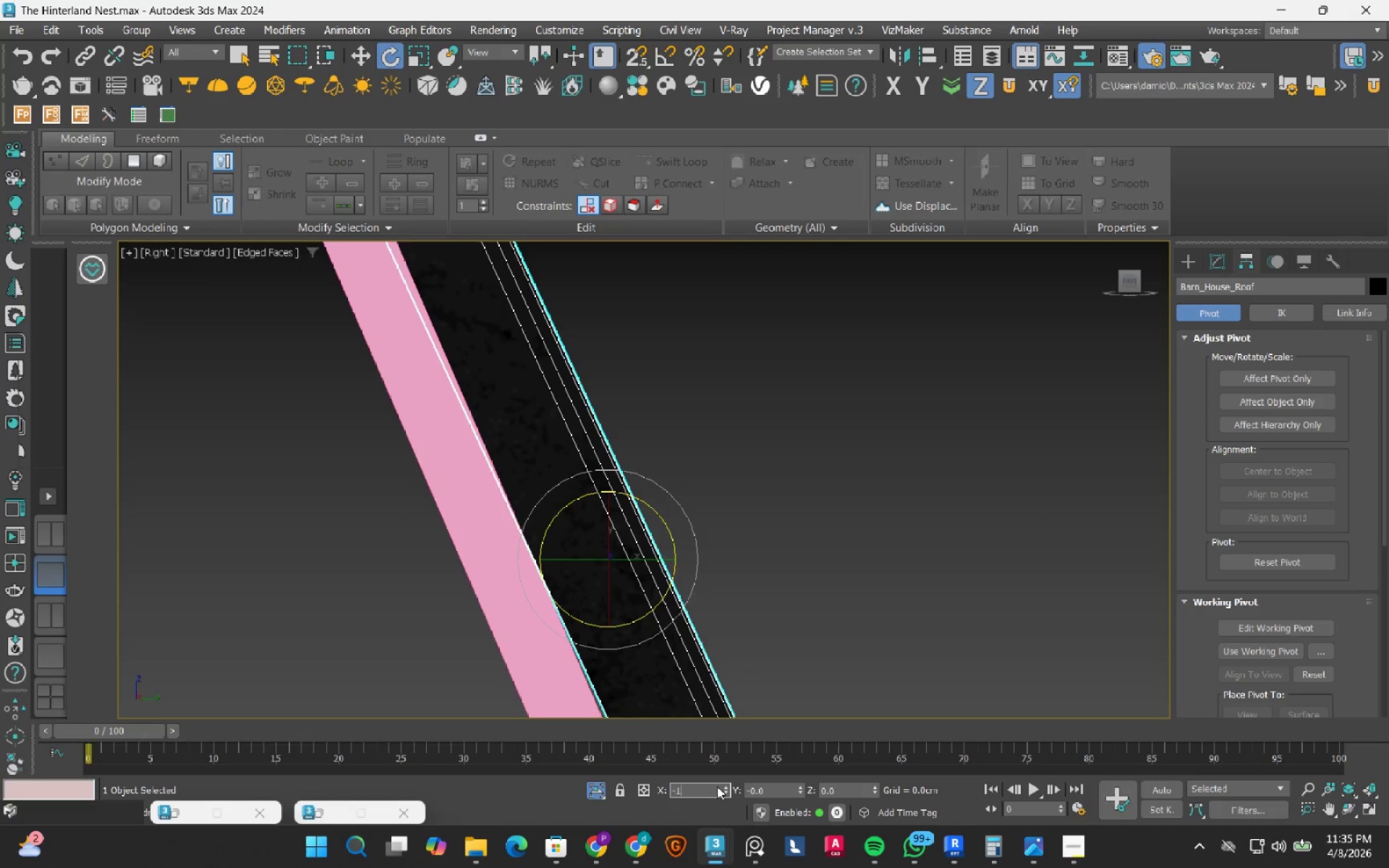 
key(Numpad2)
 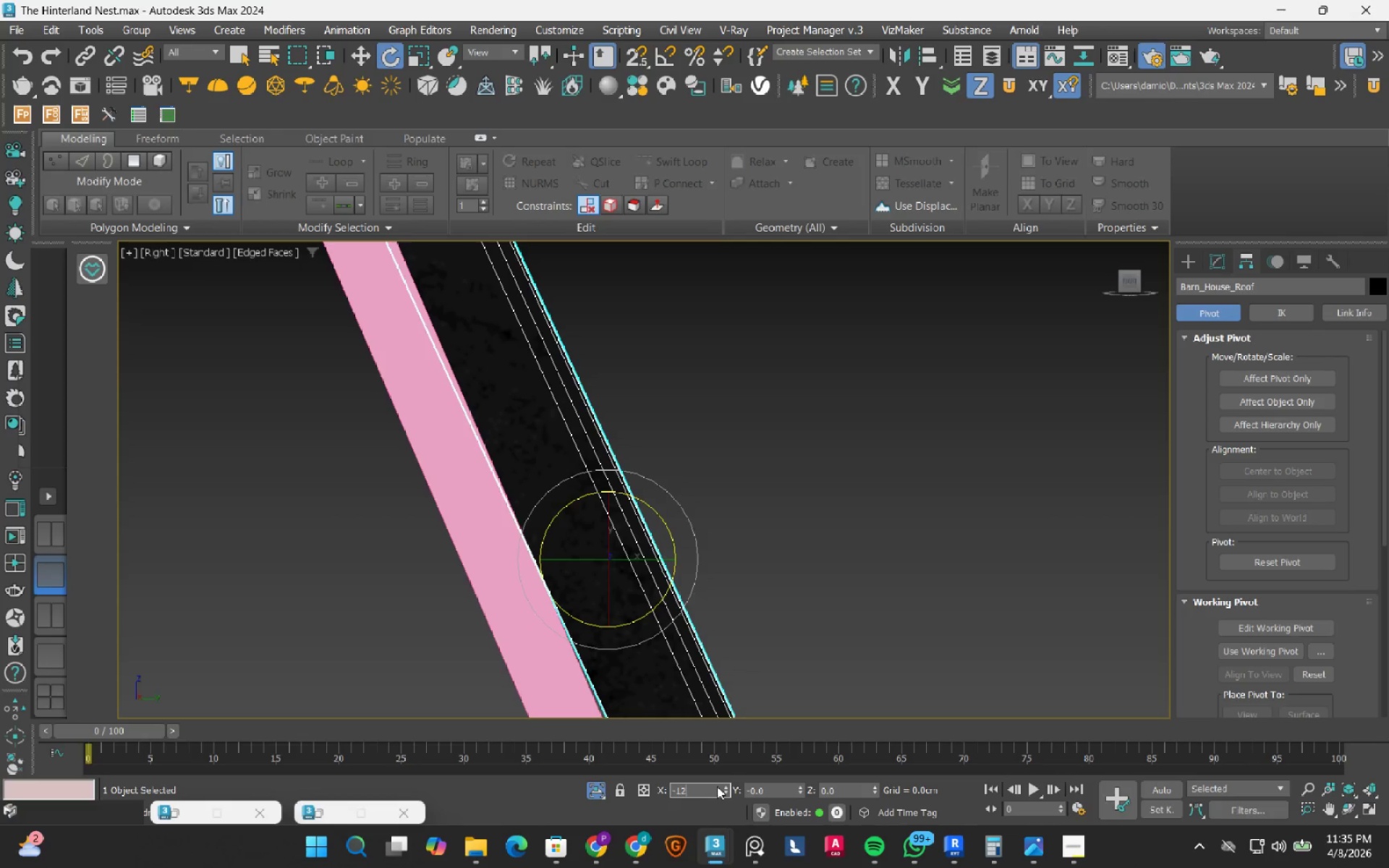 
key(NumpadDecimal)
 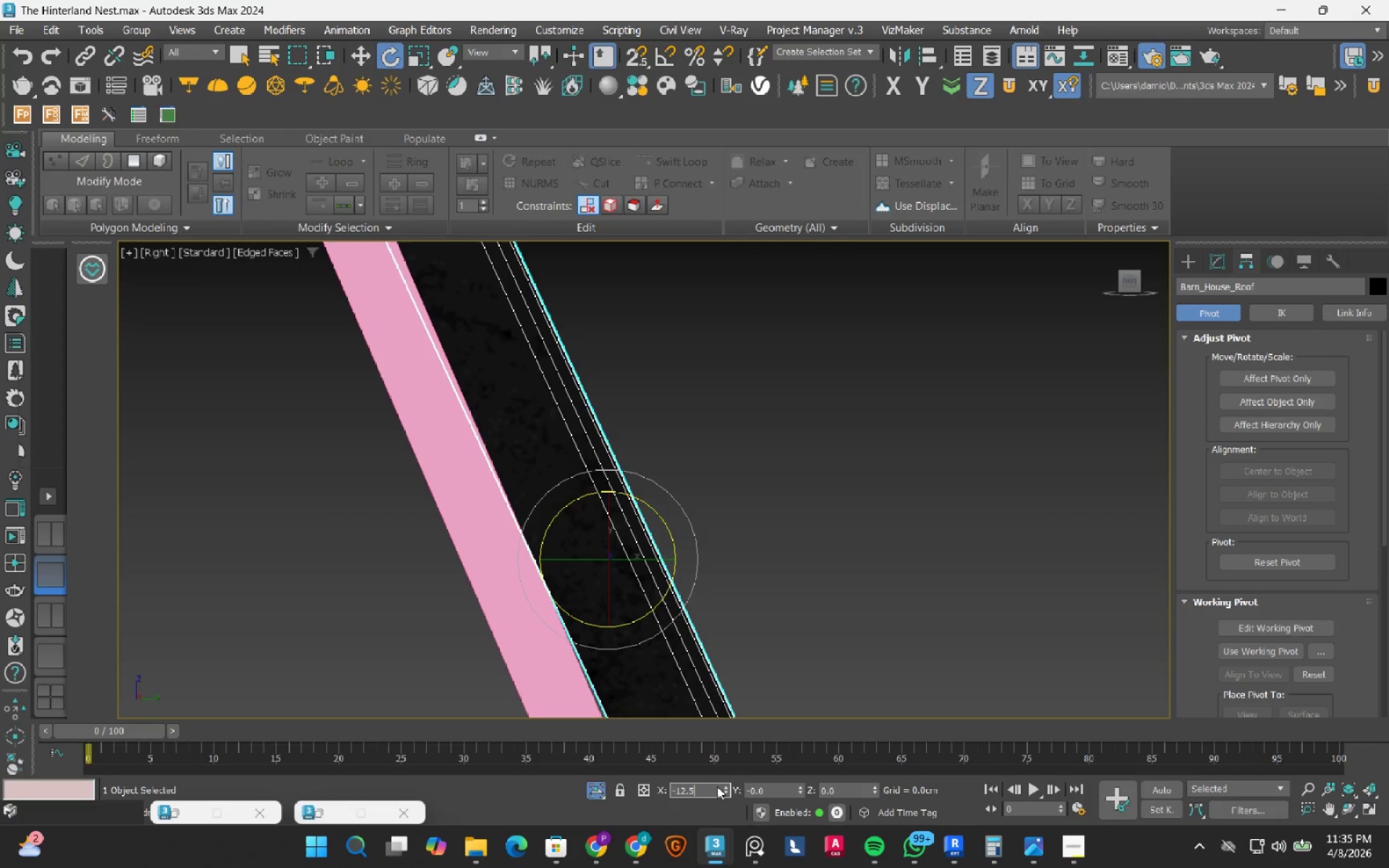 
key(Numpad5)
 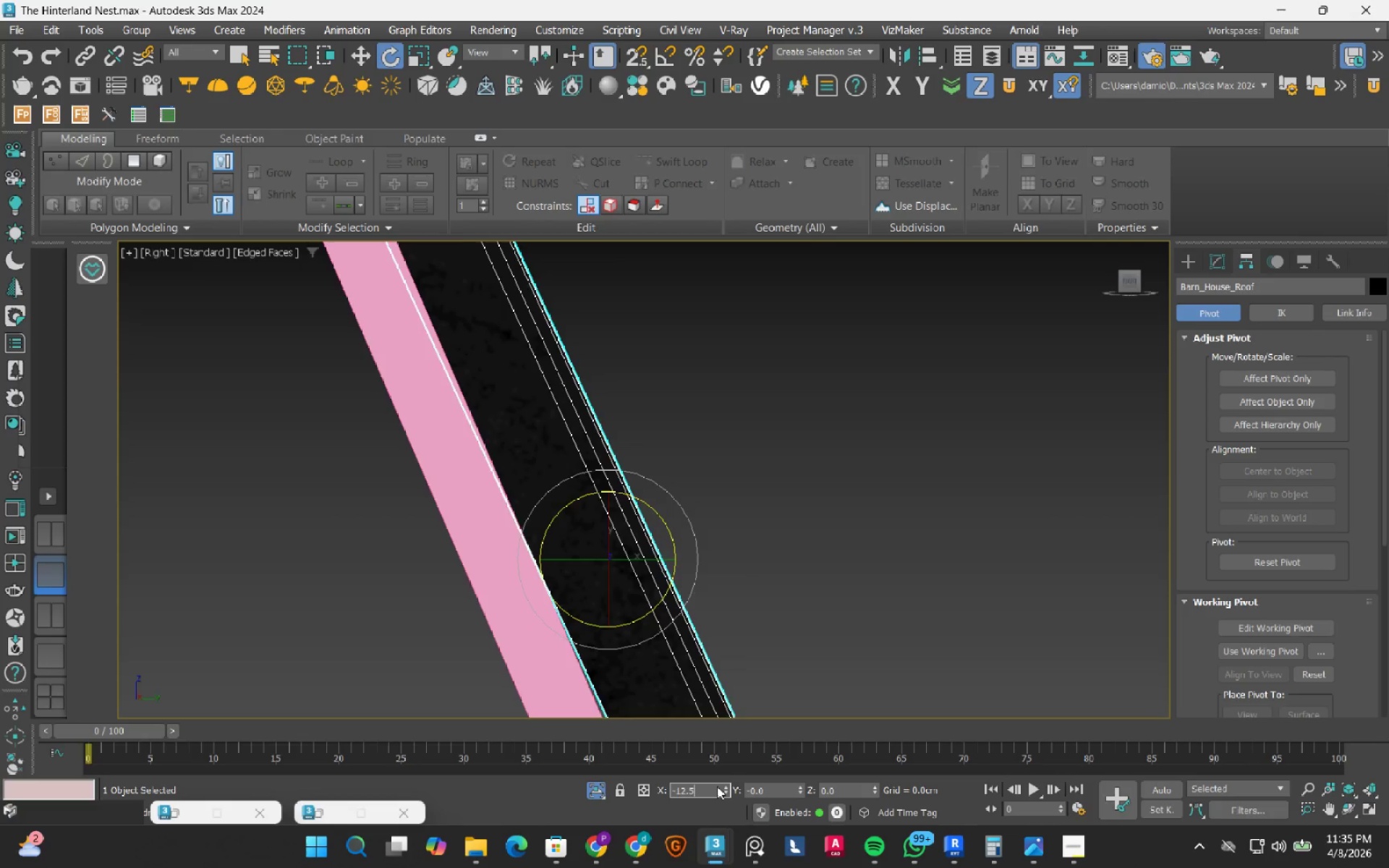 
key(NumpadEnter)
 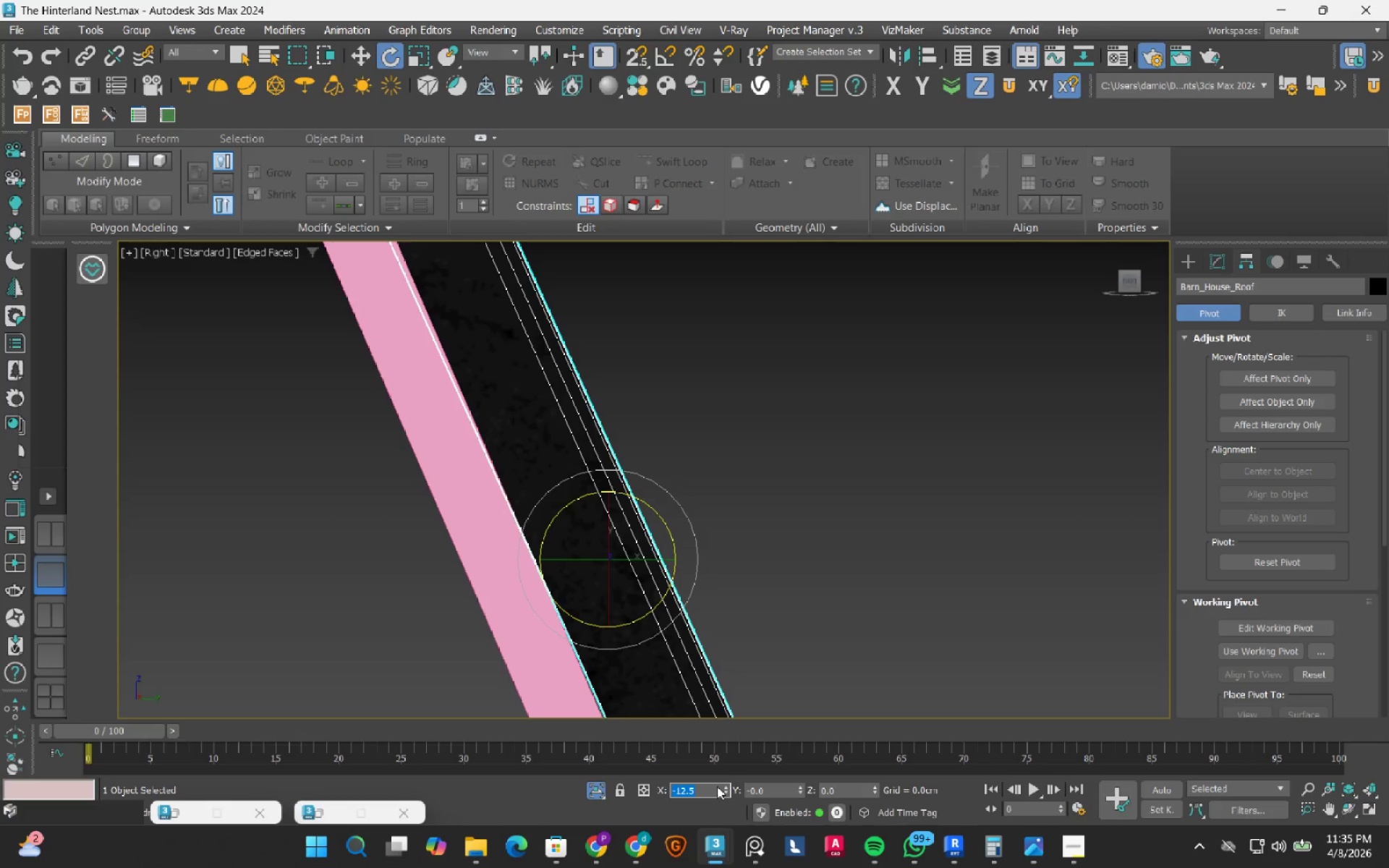 
key(NumpadSubtract)
 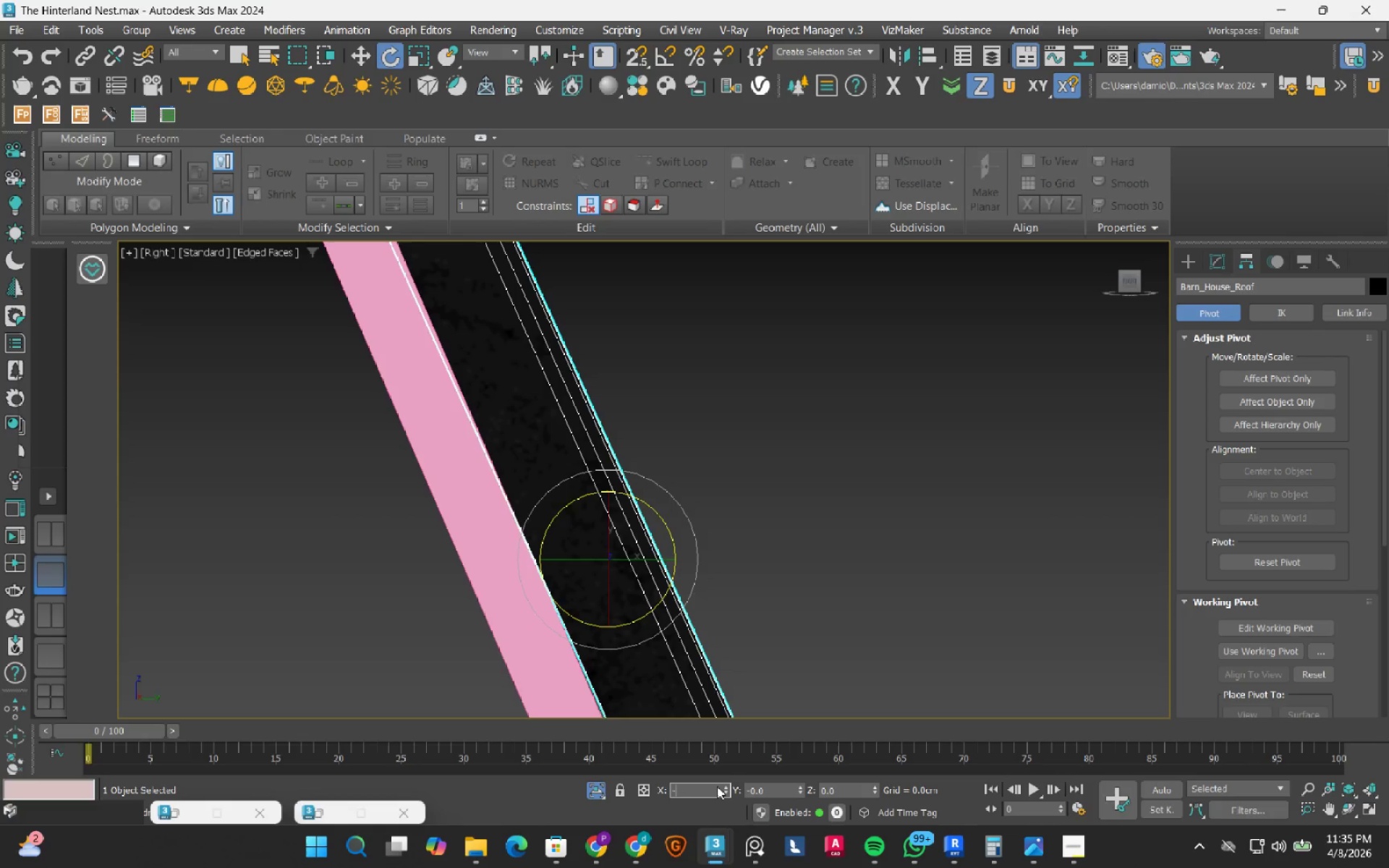 
key(Numpad1)
 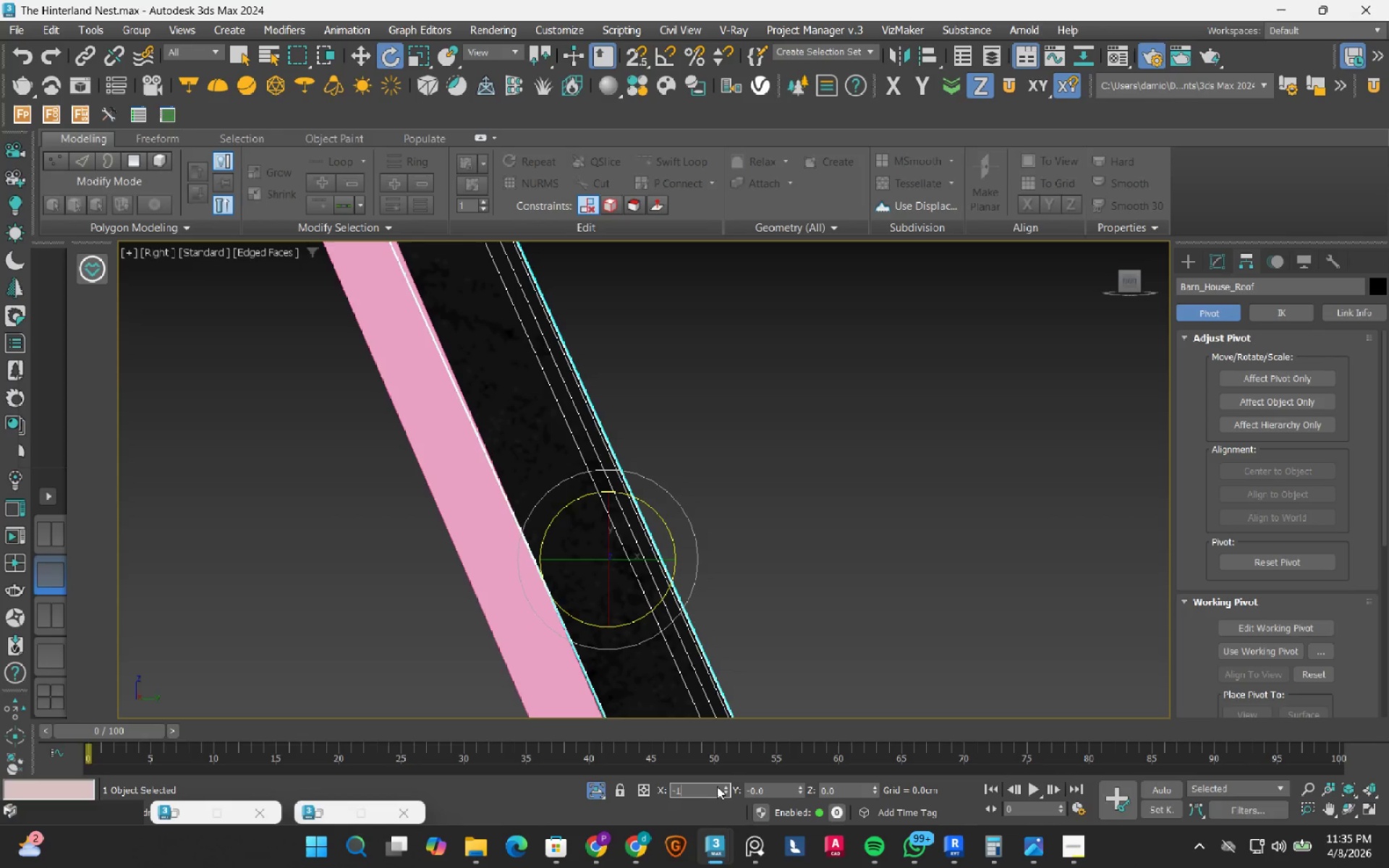 
key(Numpad2)
 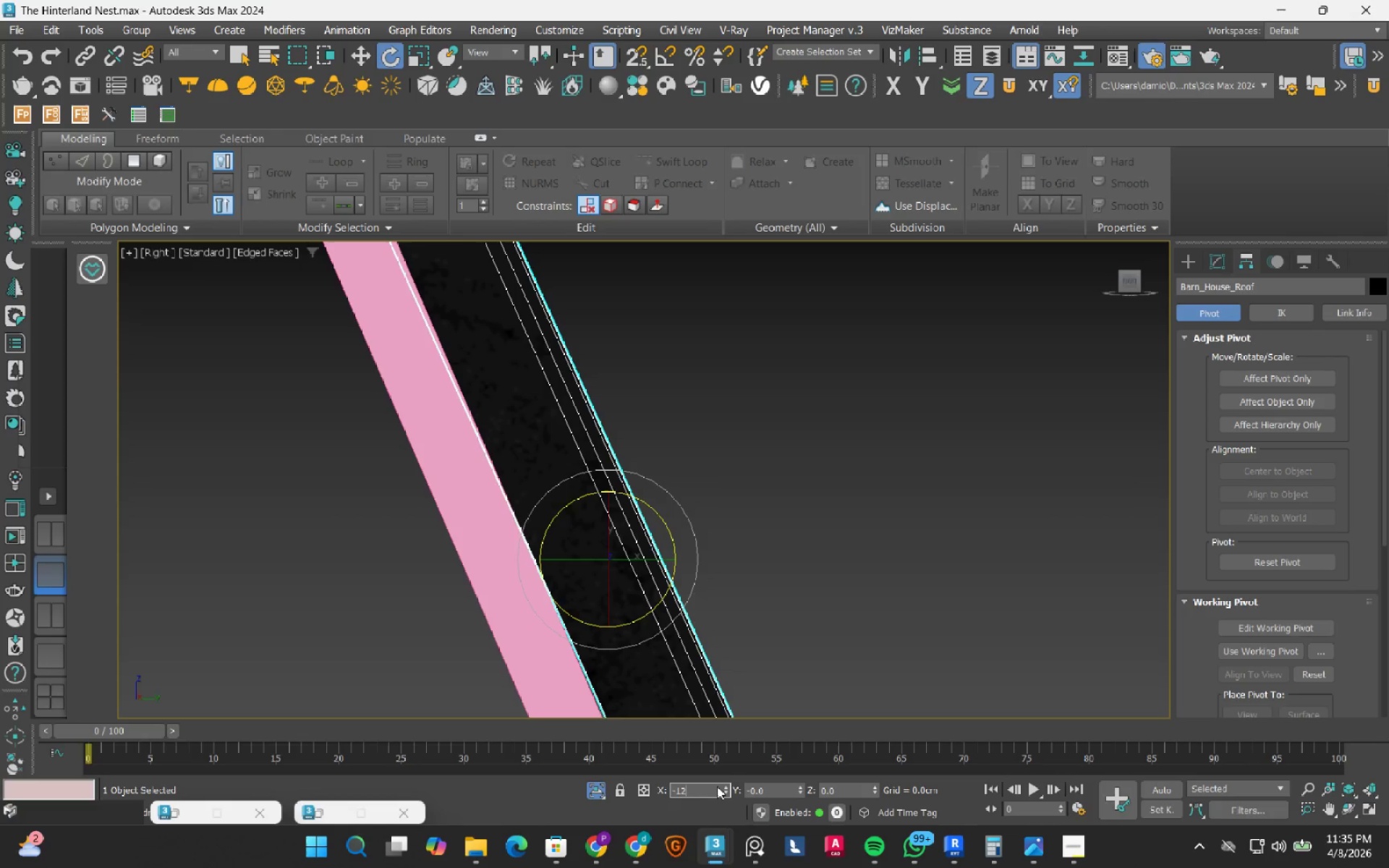 
key(NumpadDecimal)
 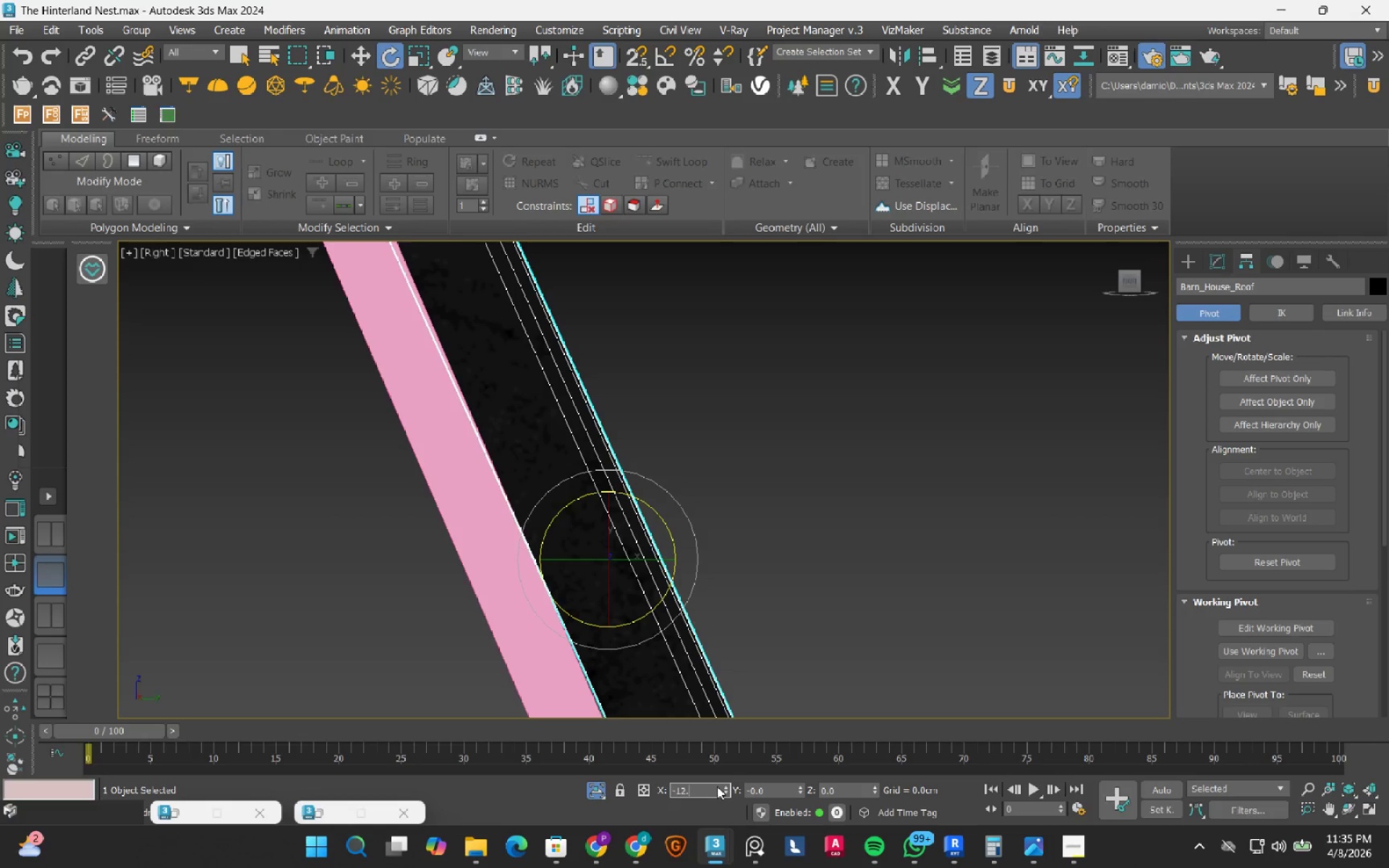 
key(Numpad7)
 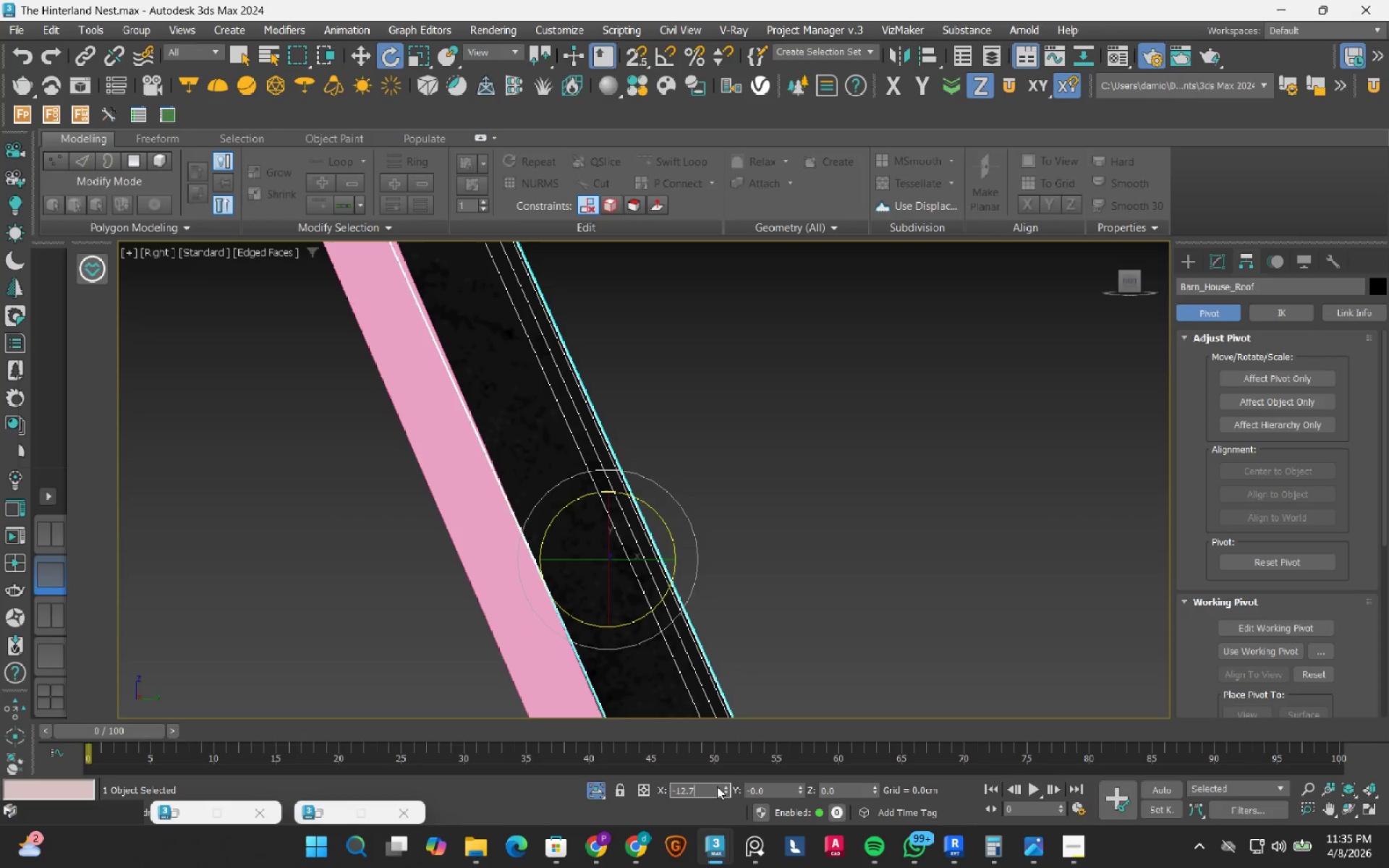 
key(NumpadEnter)
 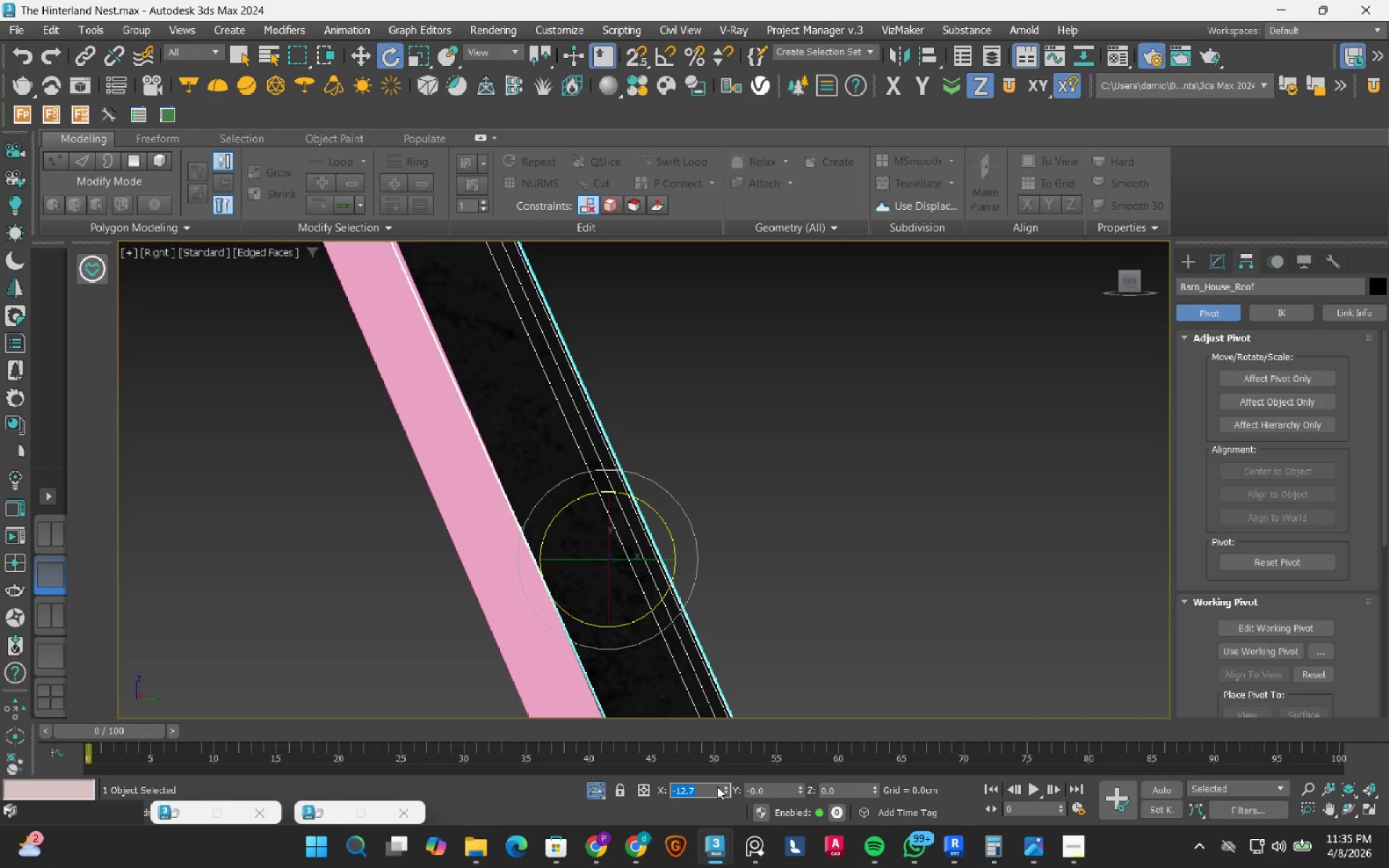 
key(NumpadSubtract)
 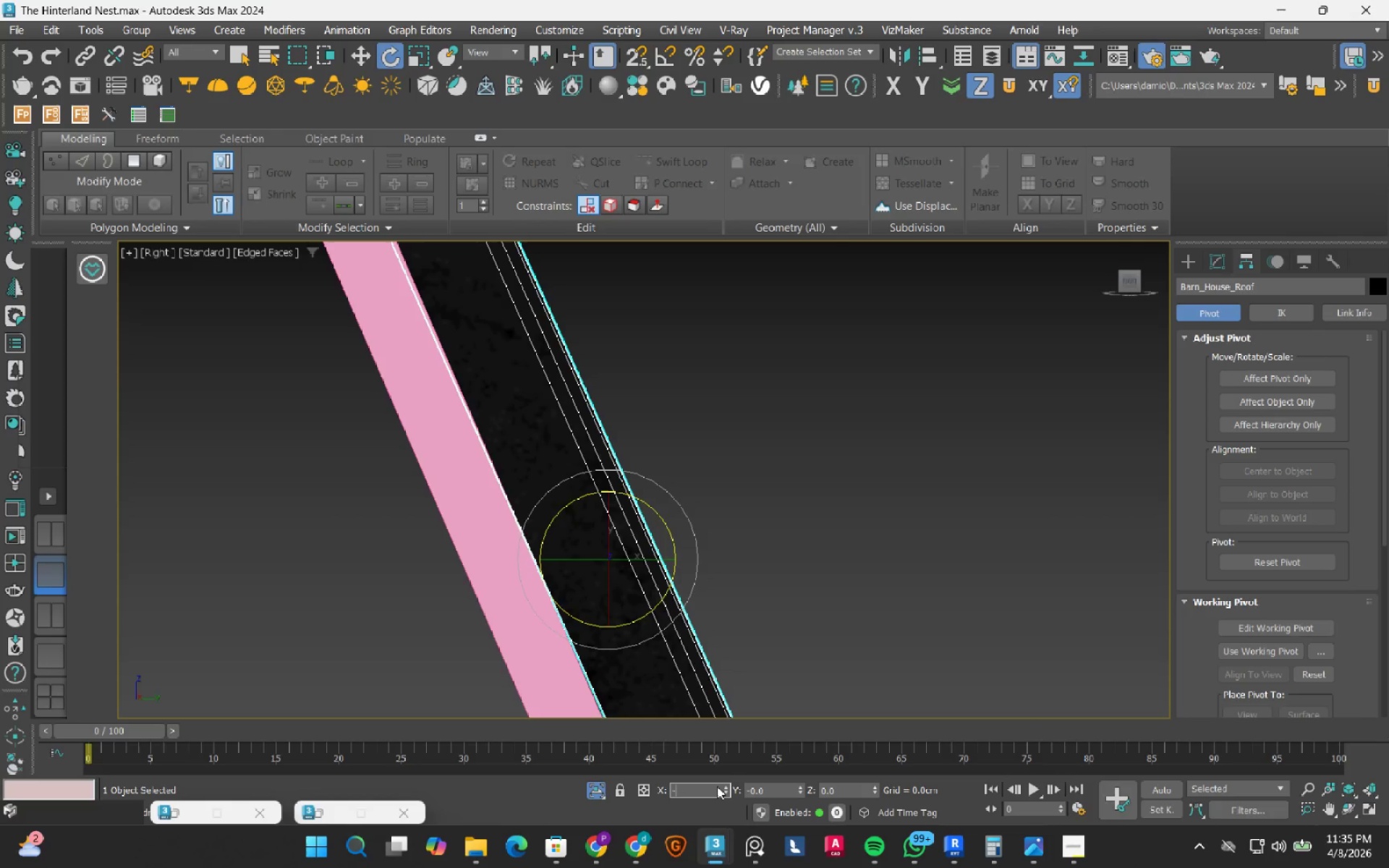 
key(Numpad1)
 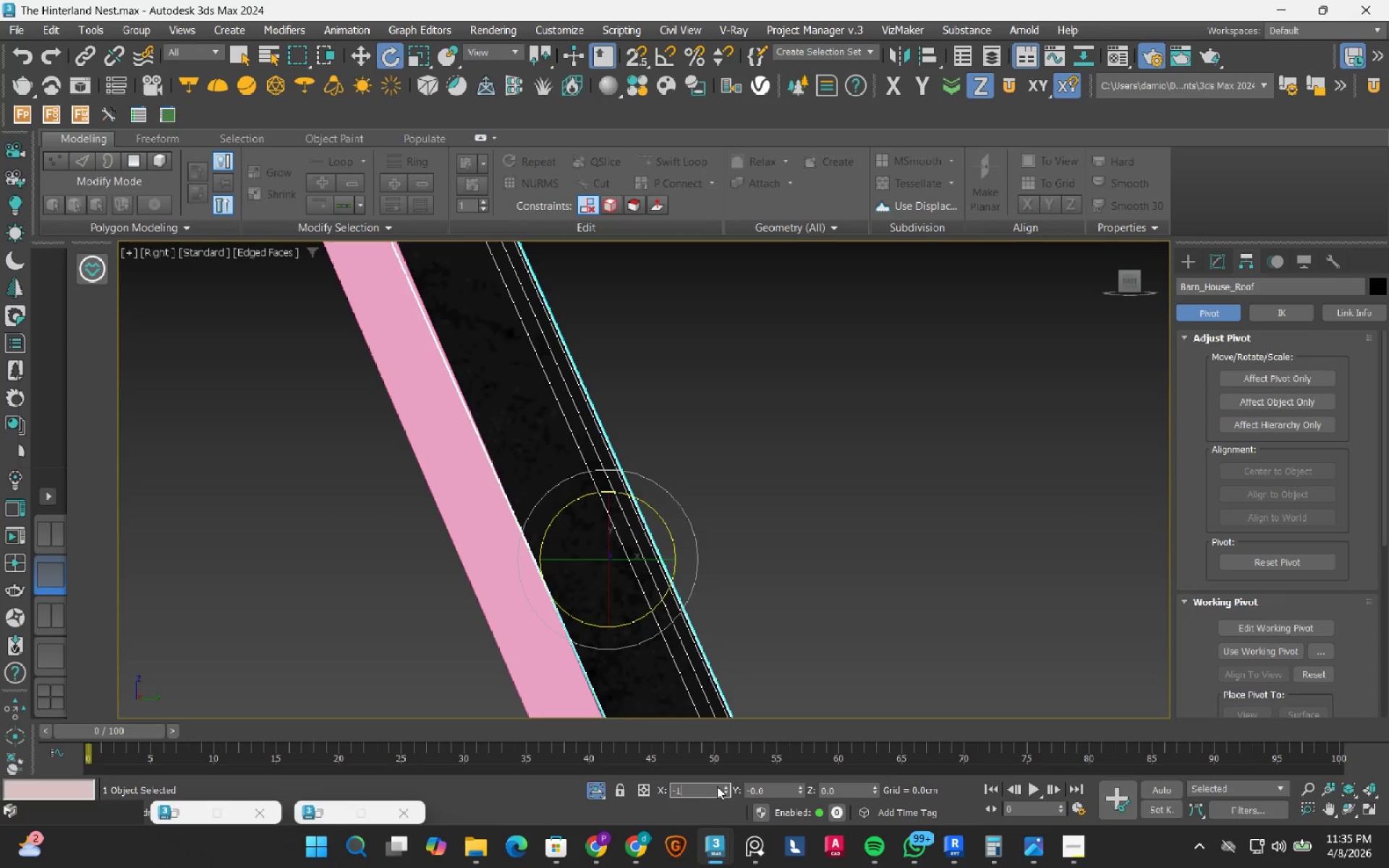 
key(Numpad3)
 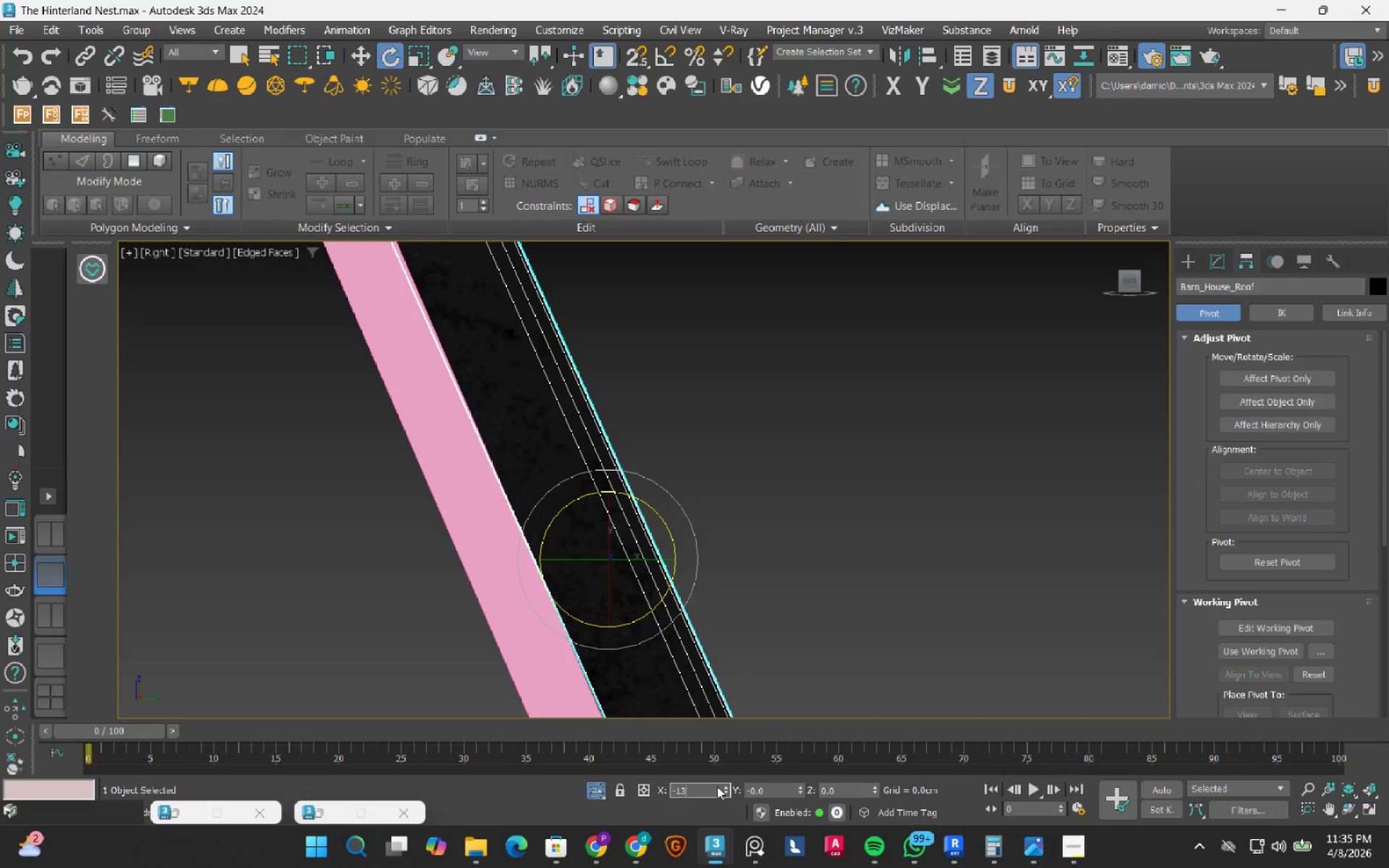 
key(NumpadEnter)
 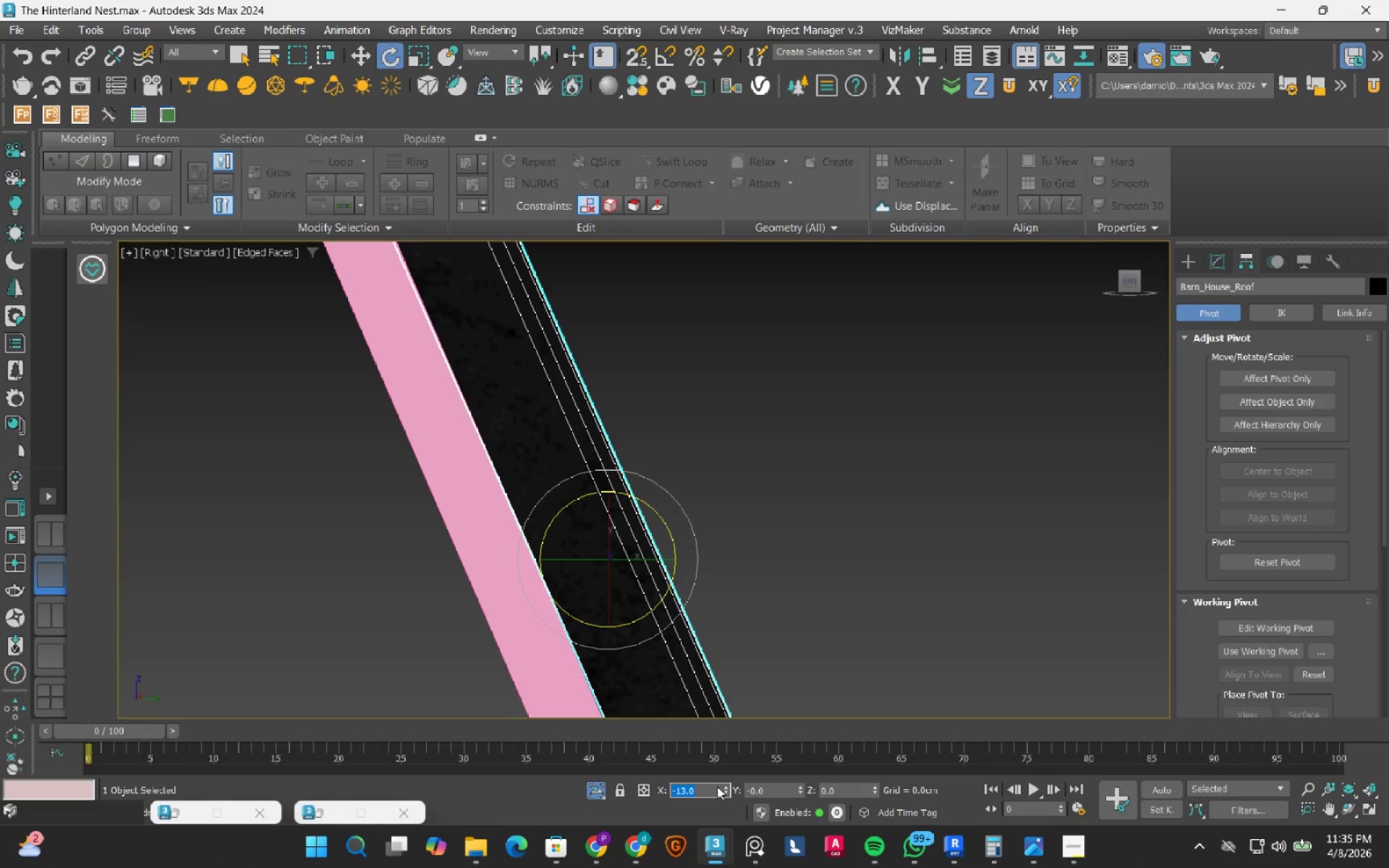 
key(NumpadSubtract)
 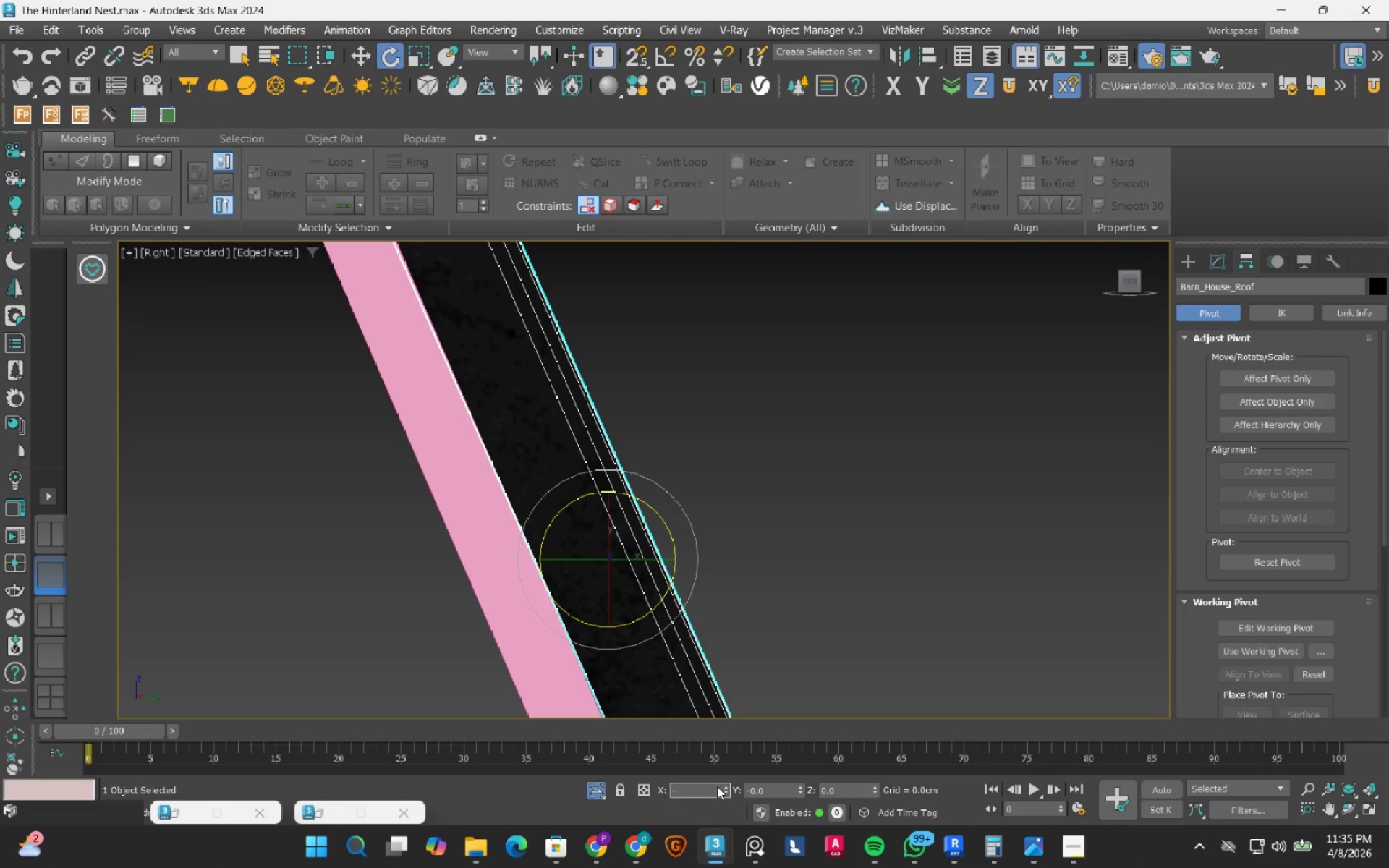 
key(Numpad1)
 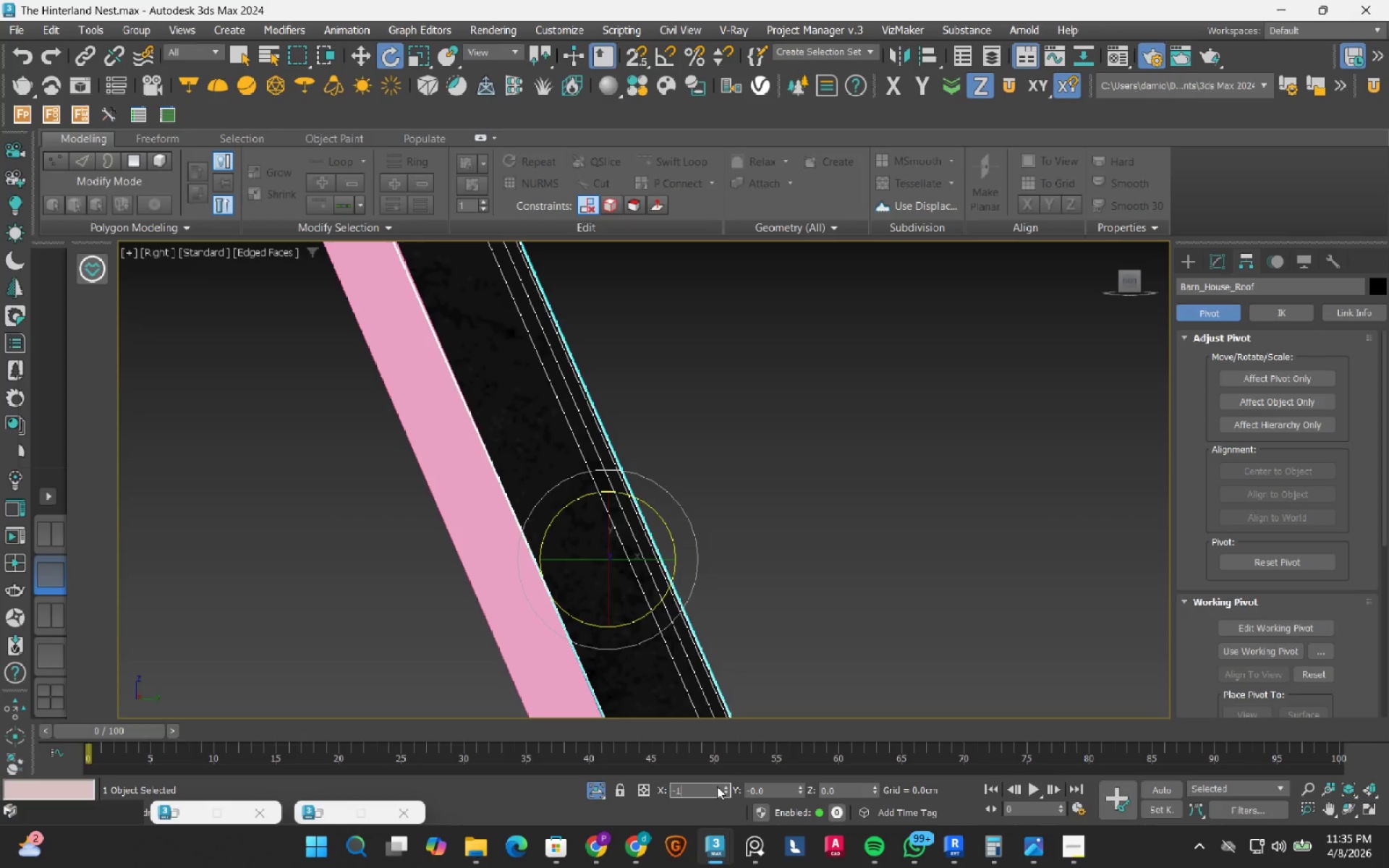 
key(Numpad2)
 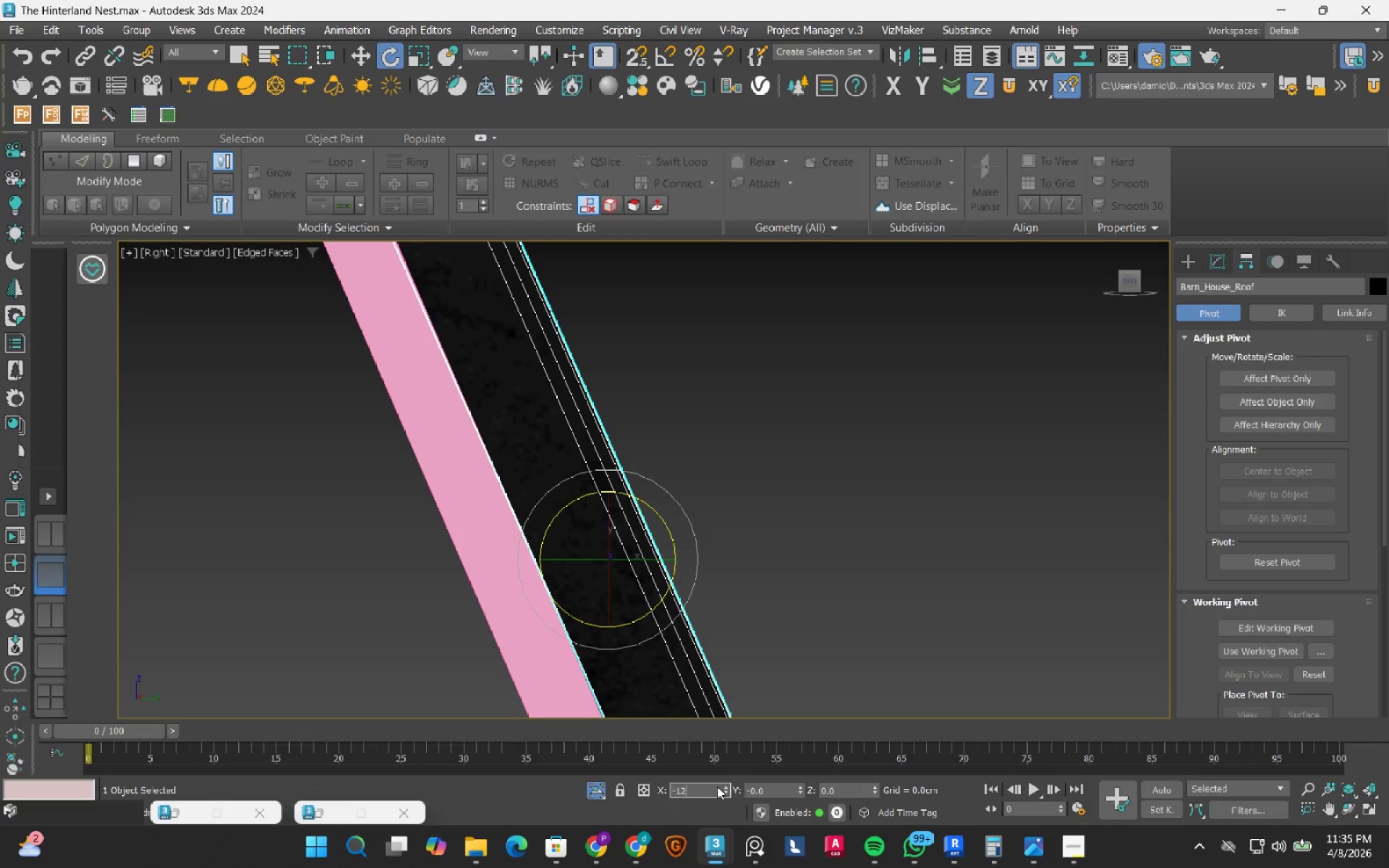 
key(NumpadDecimal)
 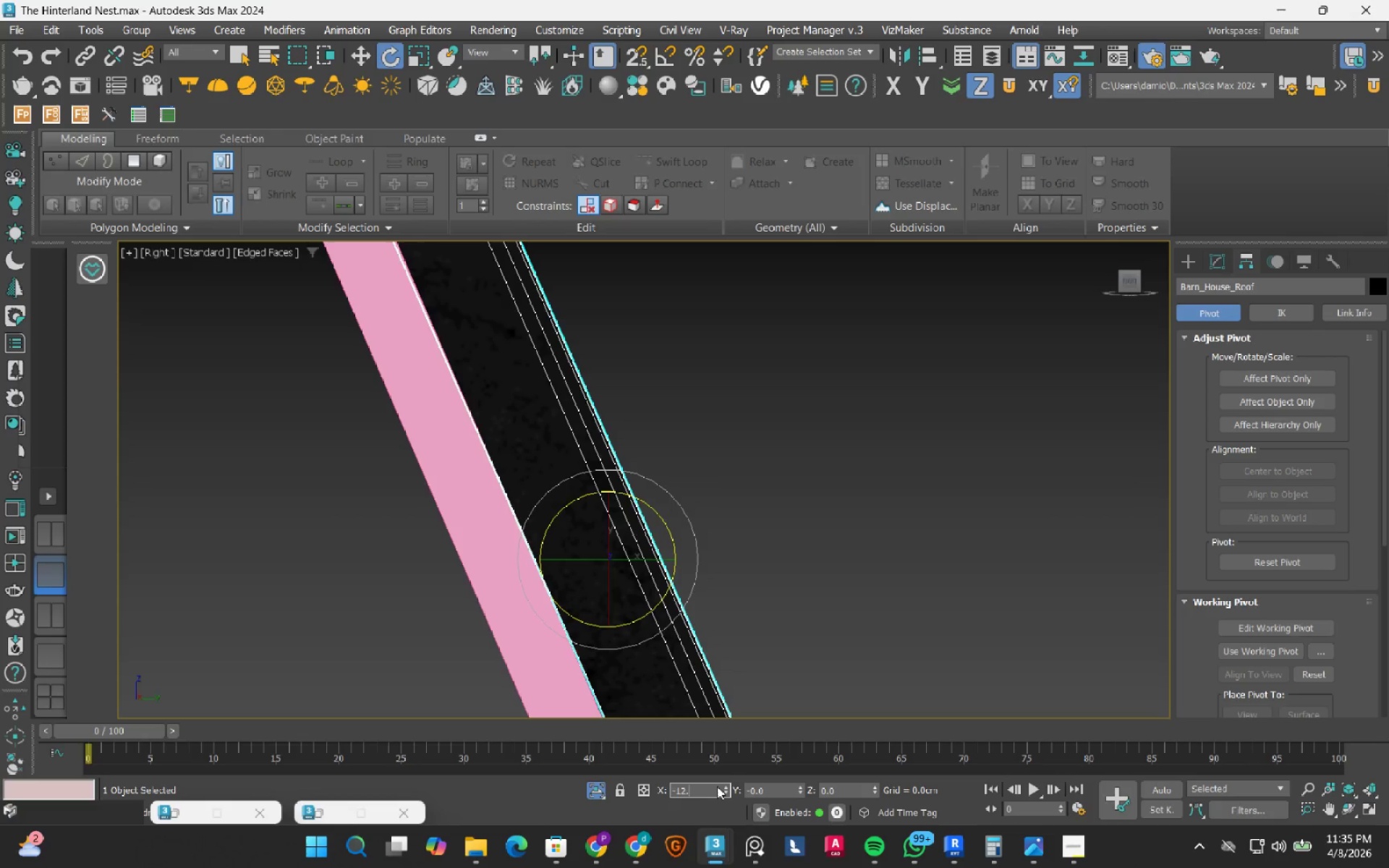 
key(Numpad8)
 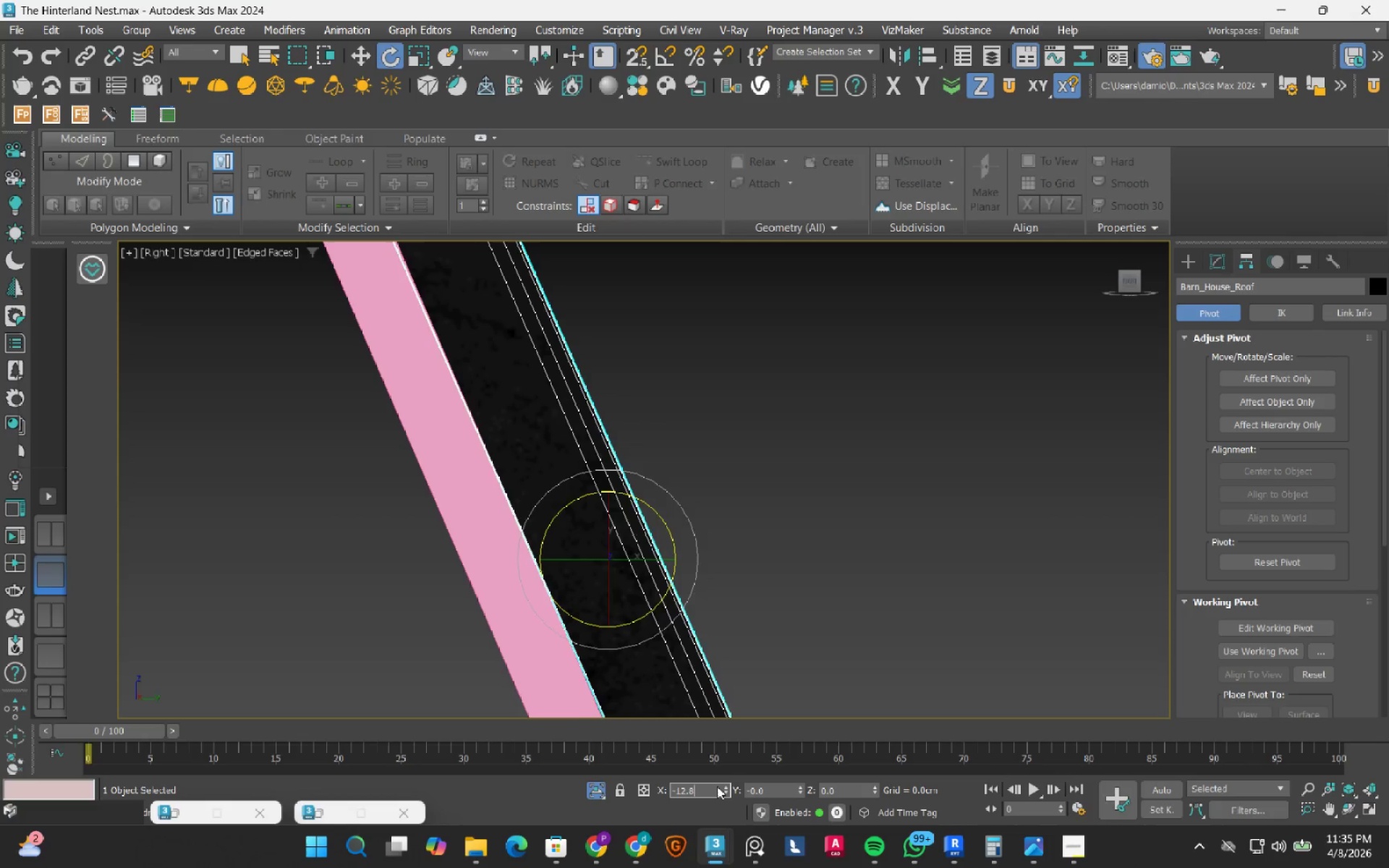 
key(NumpadEnter)
 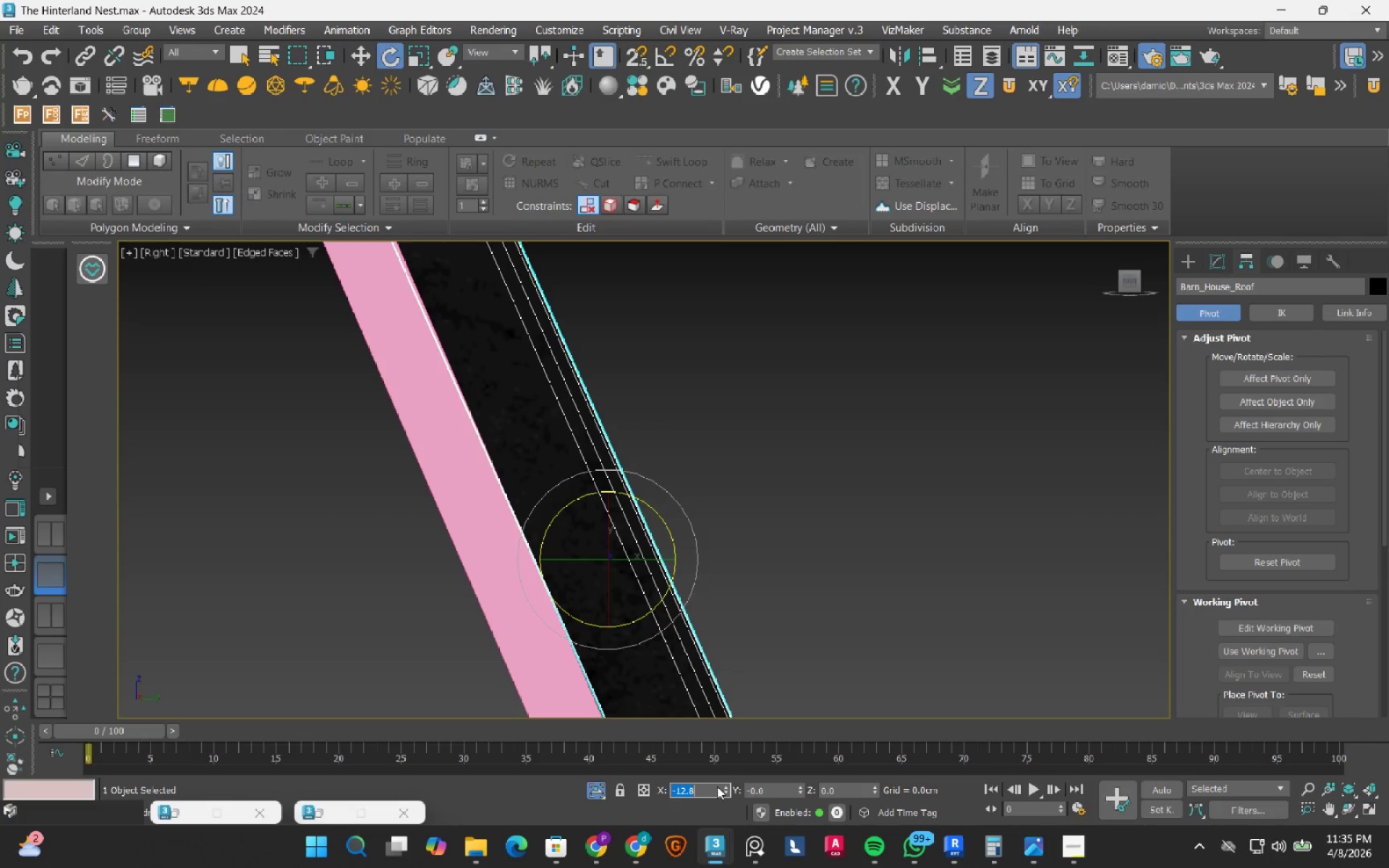 
key(NumpadSubtract)
 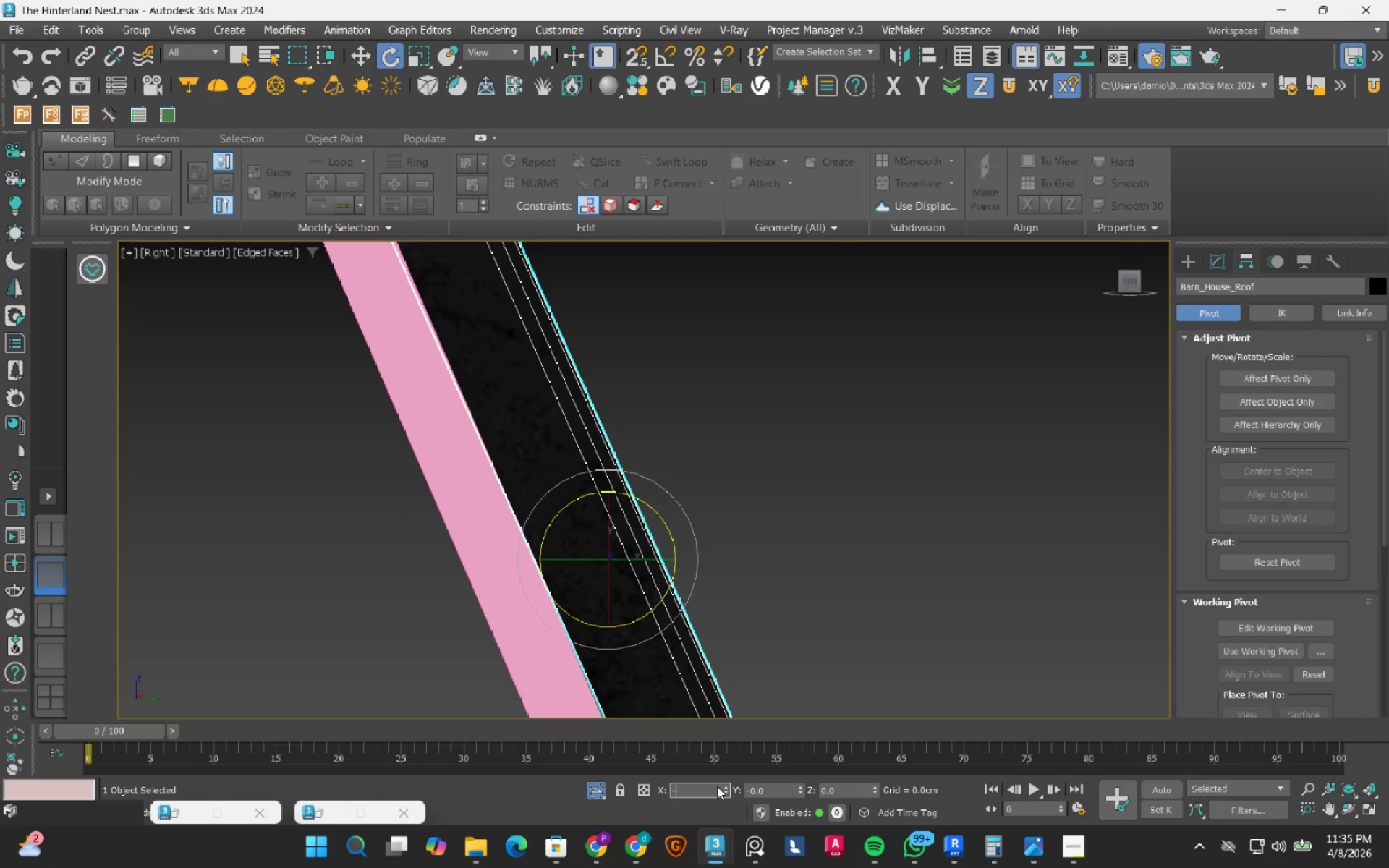 
key(Numpad1)
 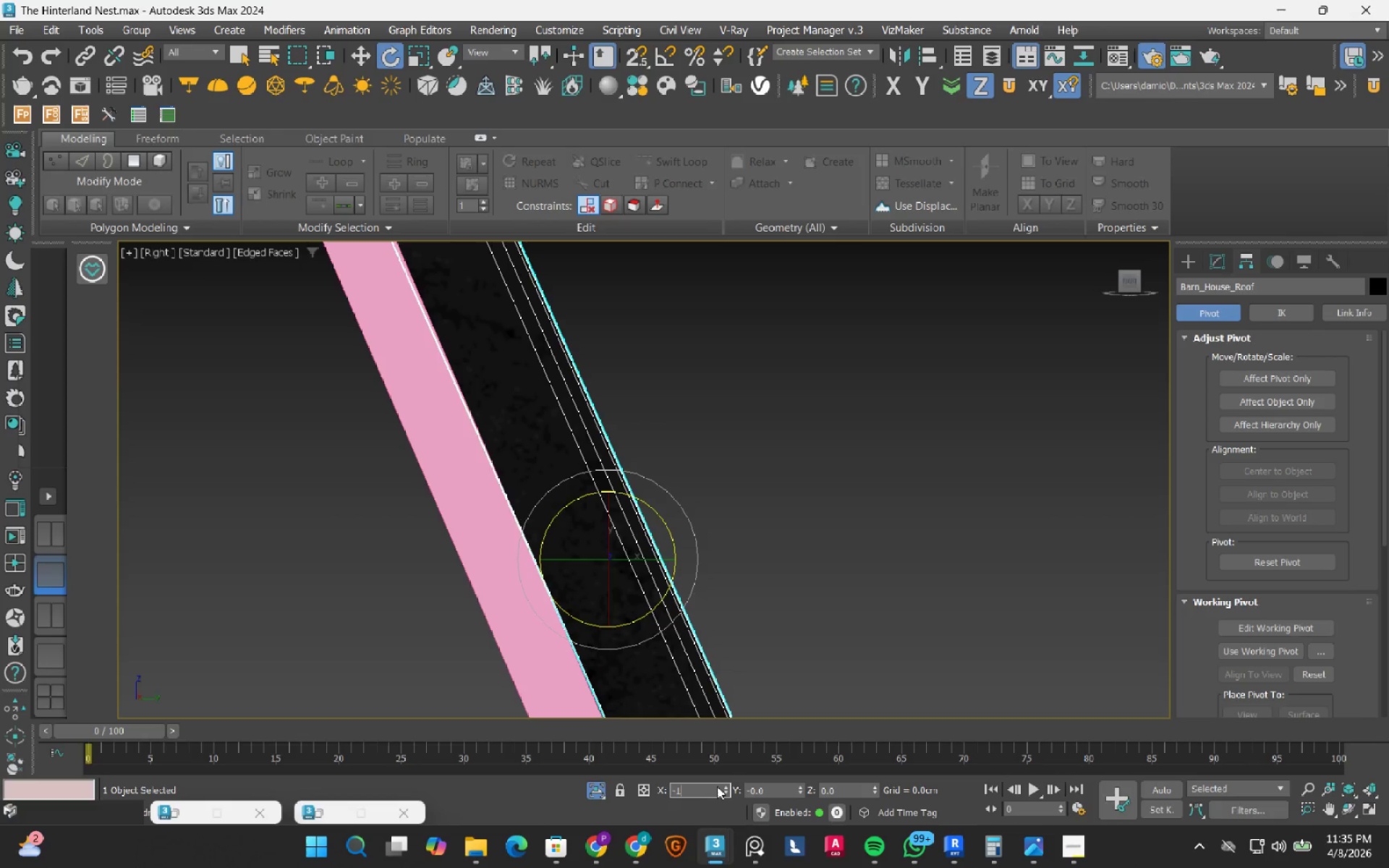 
key(Numpad3)
 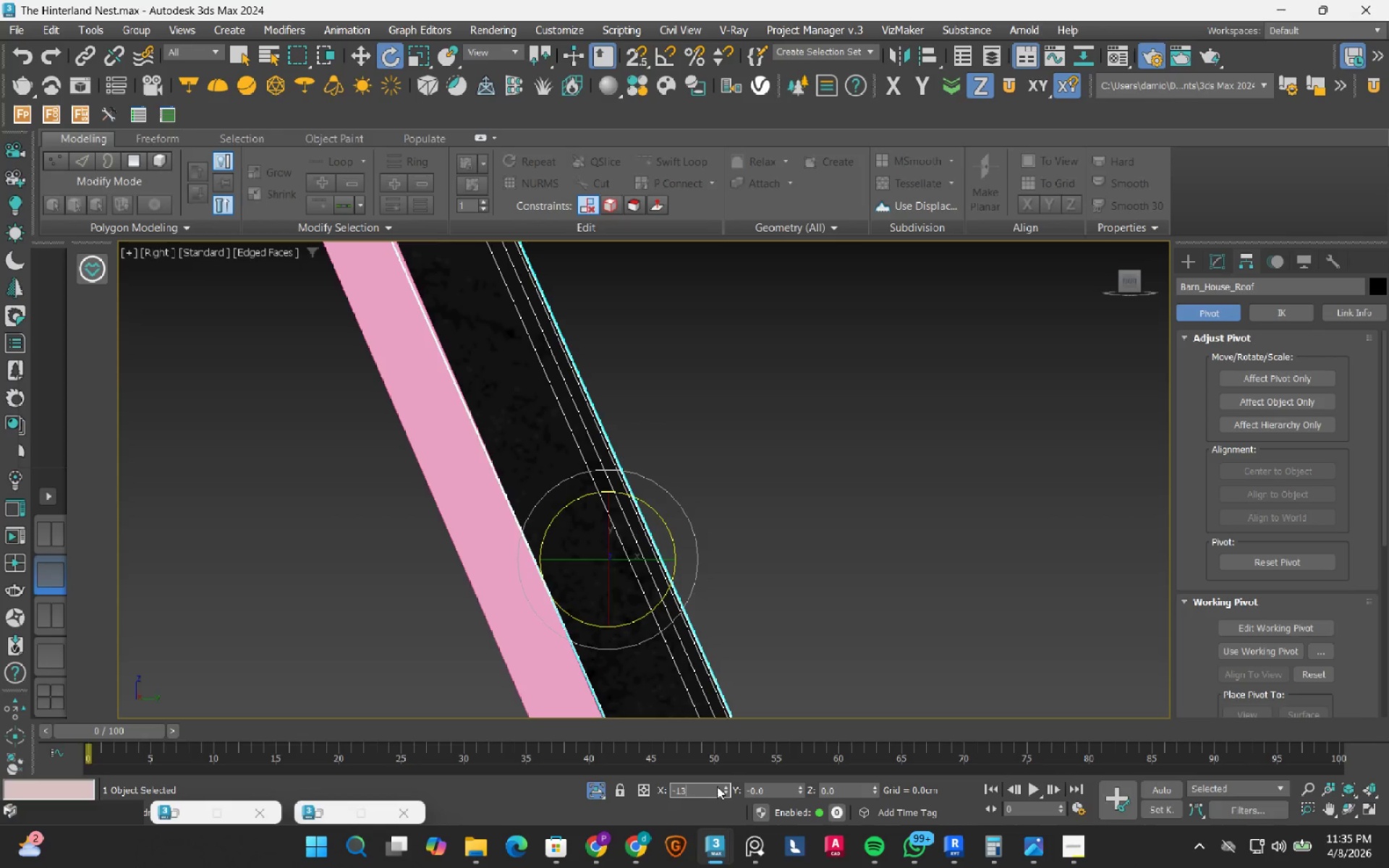 
key(NumpadDecimal)
 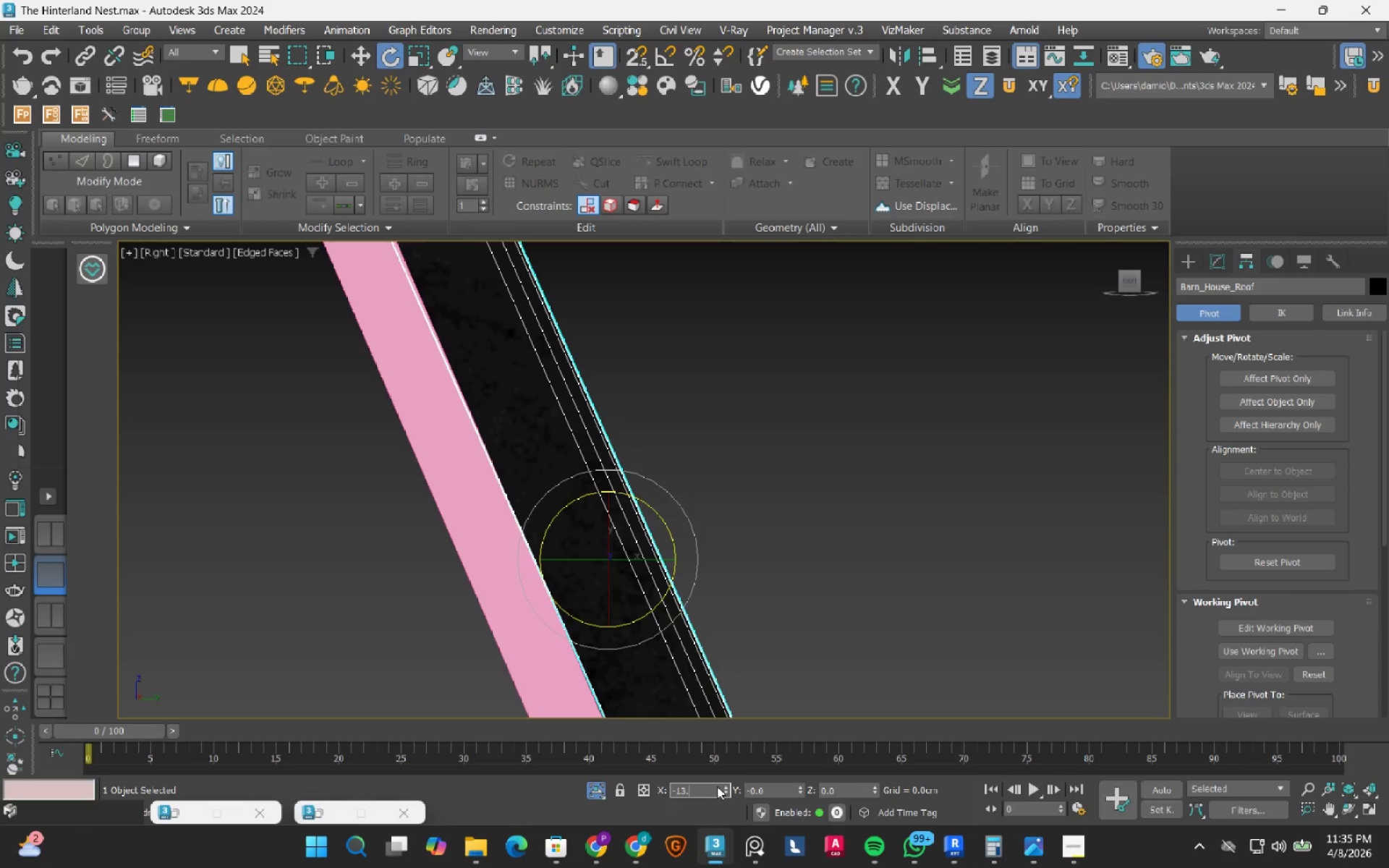 
key(Numpad2)
 